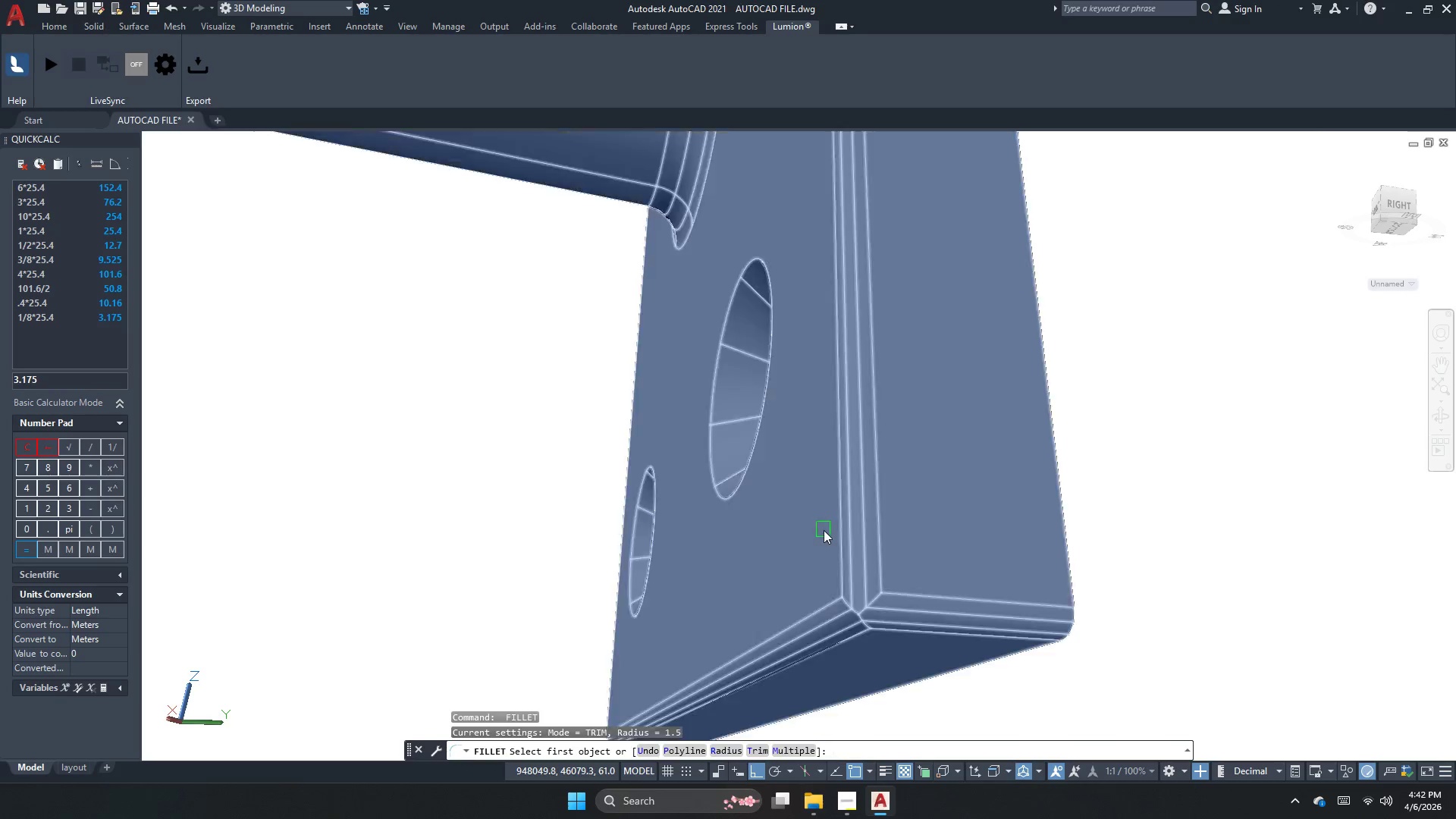 
scroll: coordinate [820, 523], scroll_direction: down, amount: 2.0
 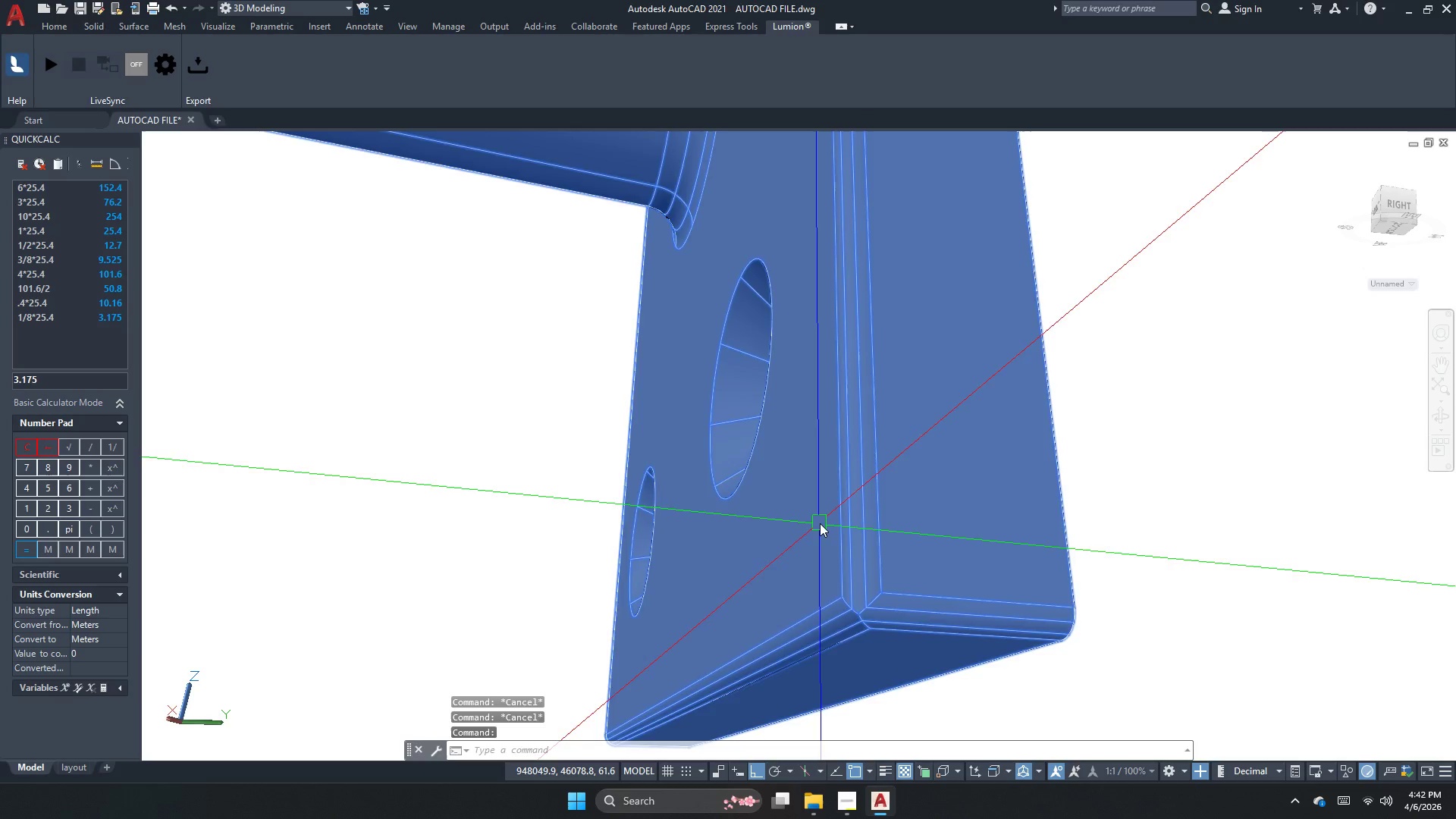 
key(Escape)
 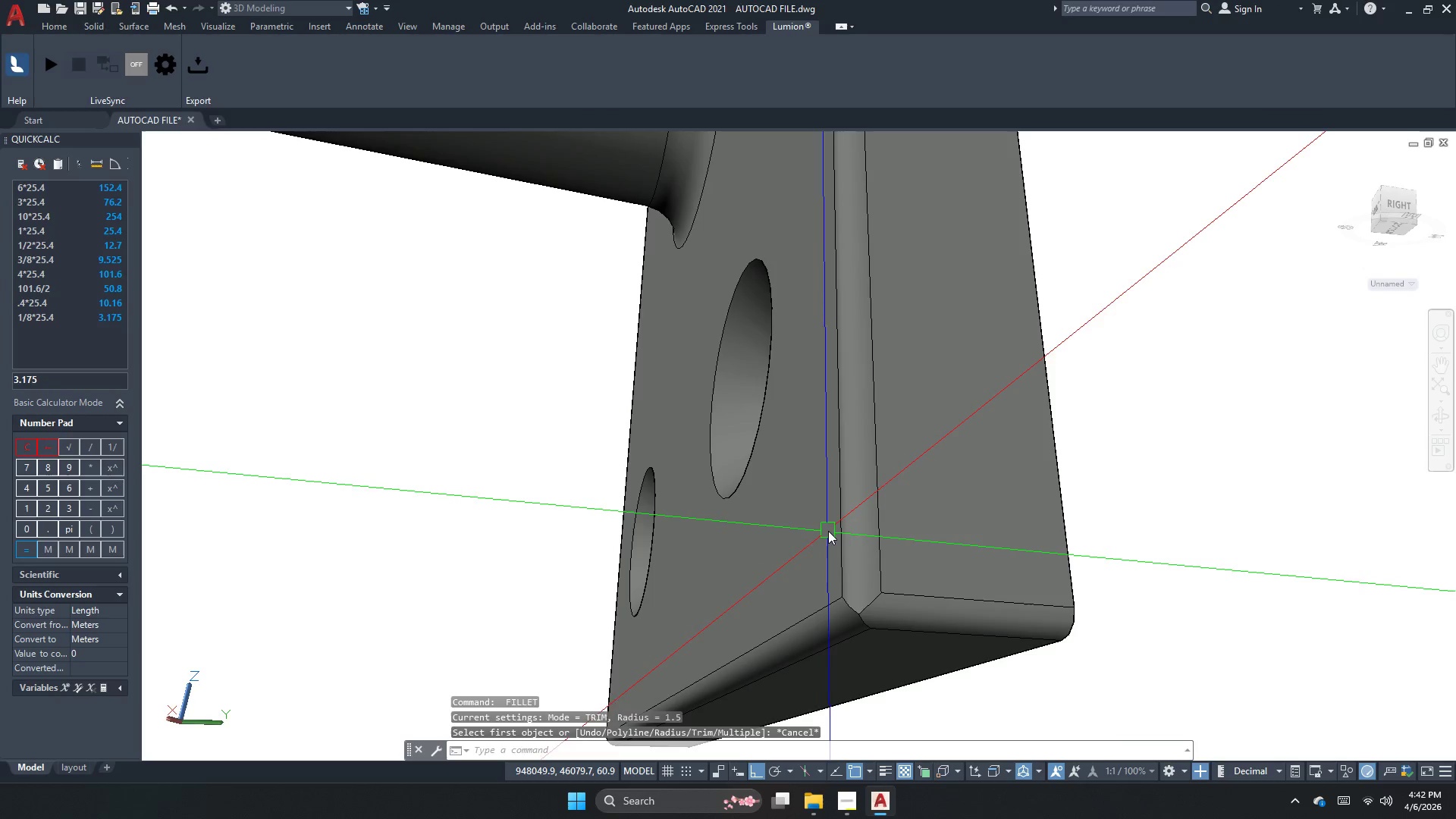 
key(Escape)
 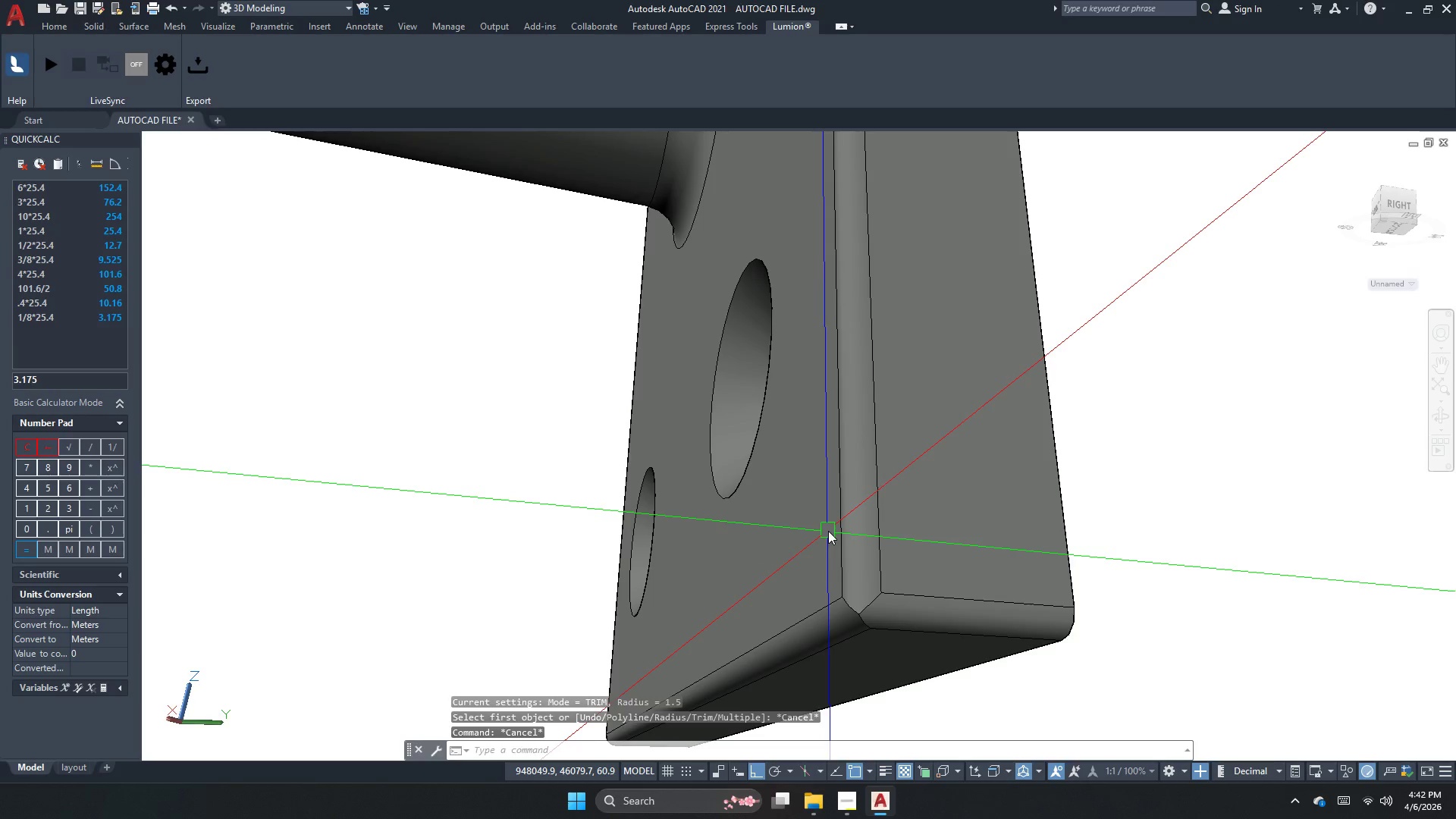 
key(F)
 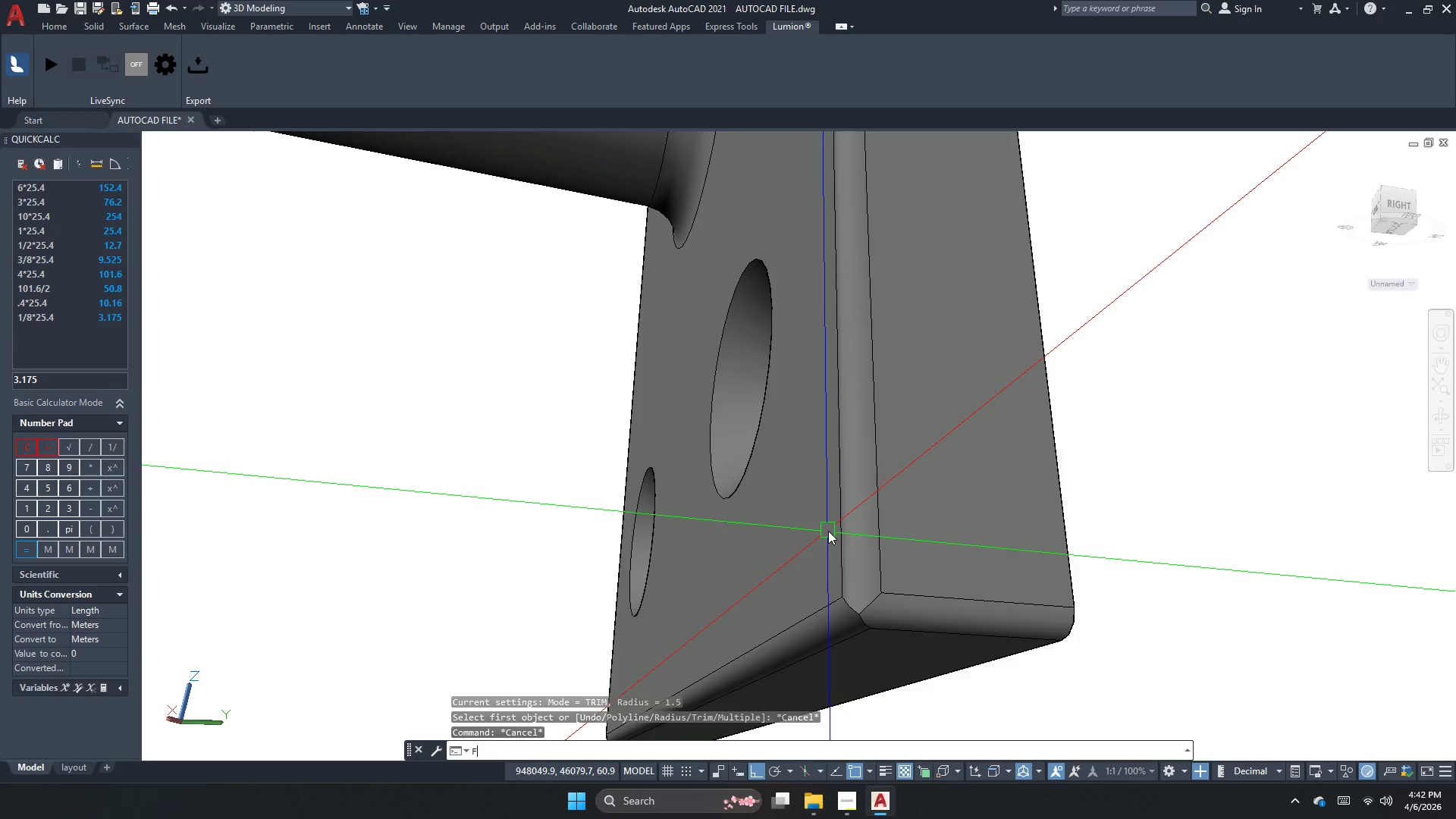 
key(Space)
 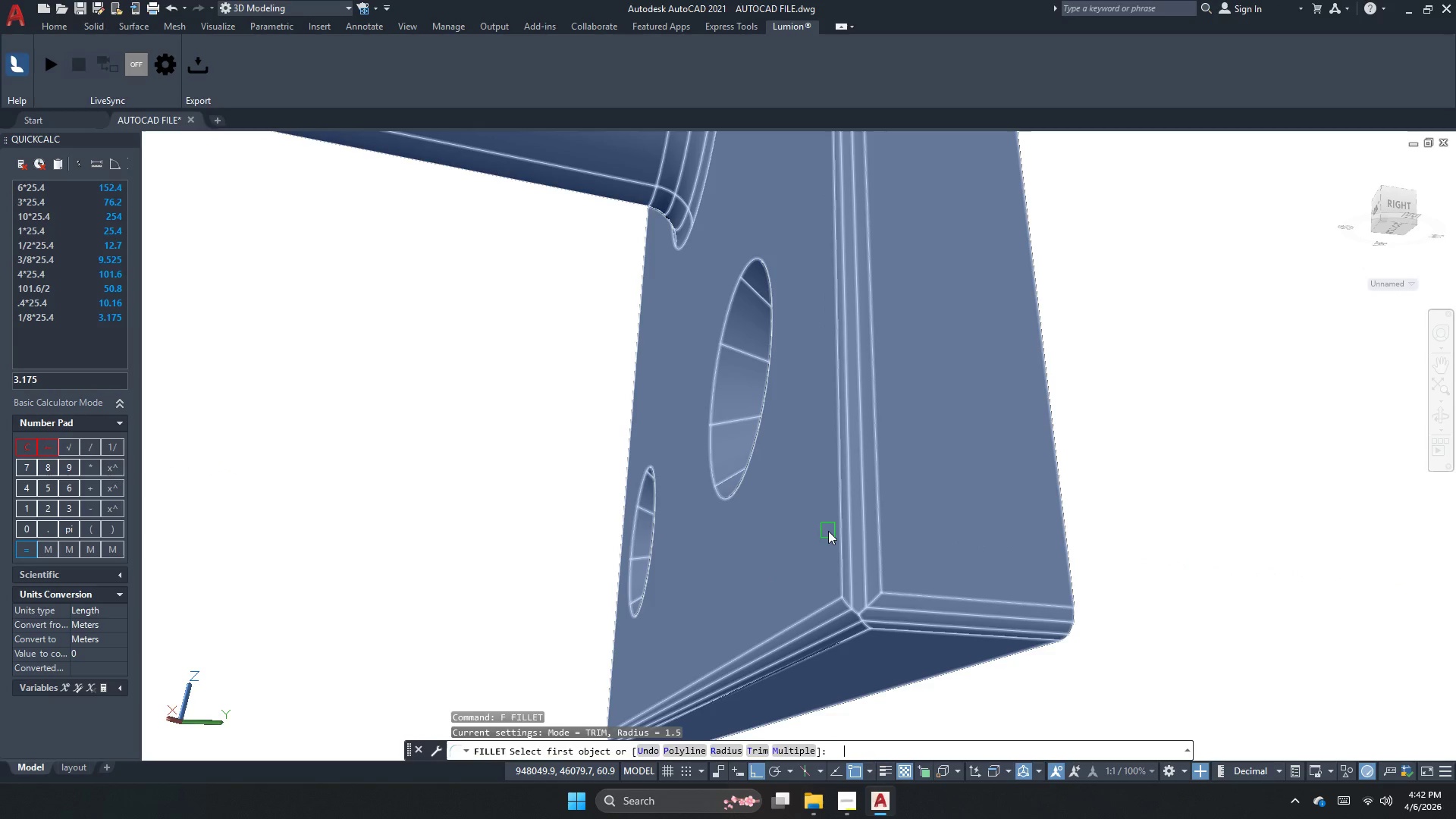 
key(R)
 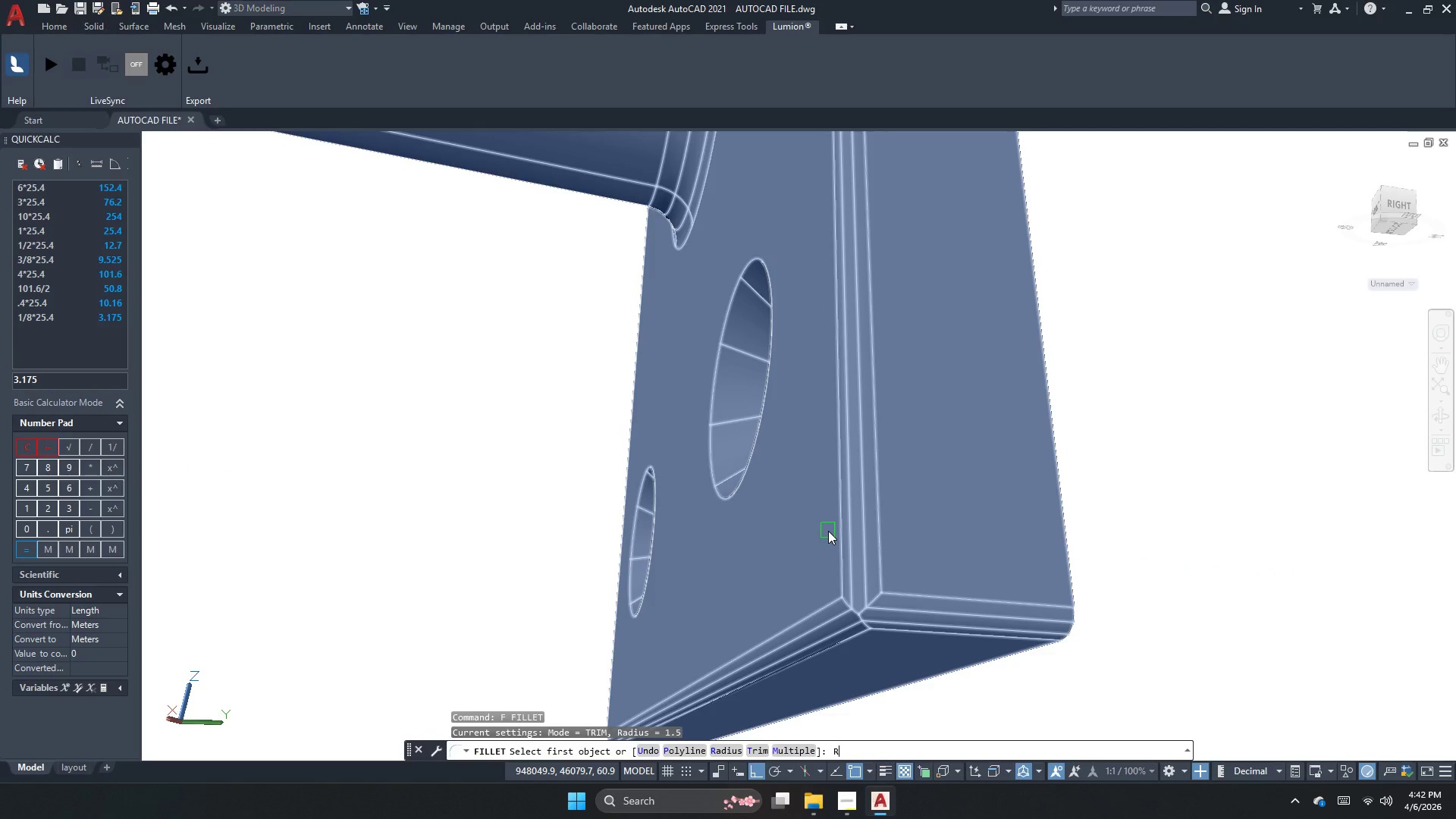 
key(Space)
 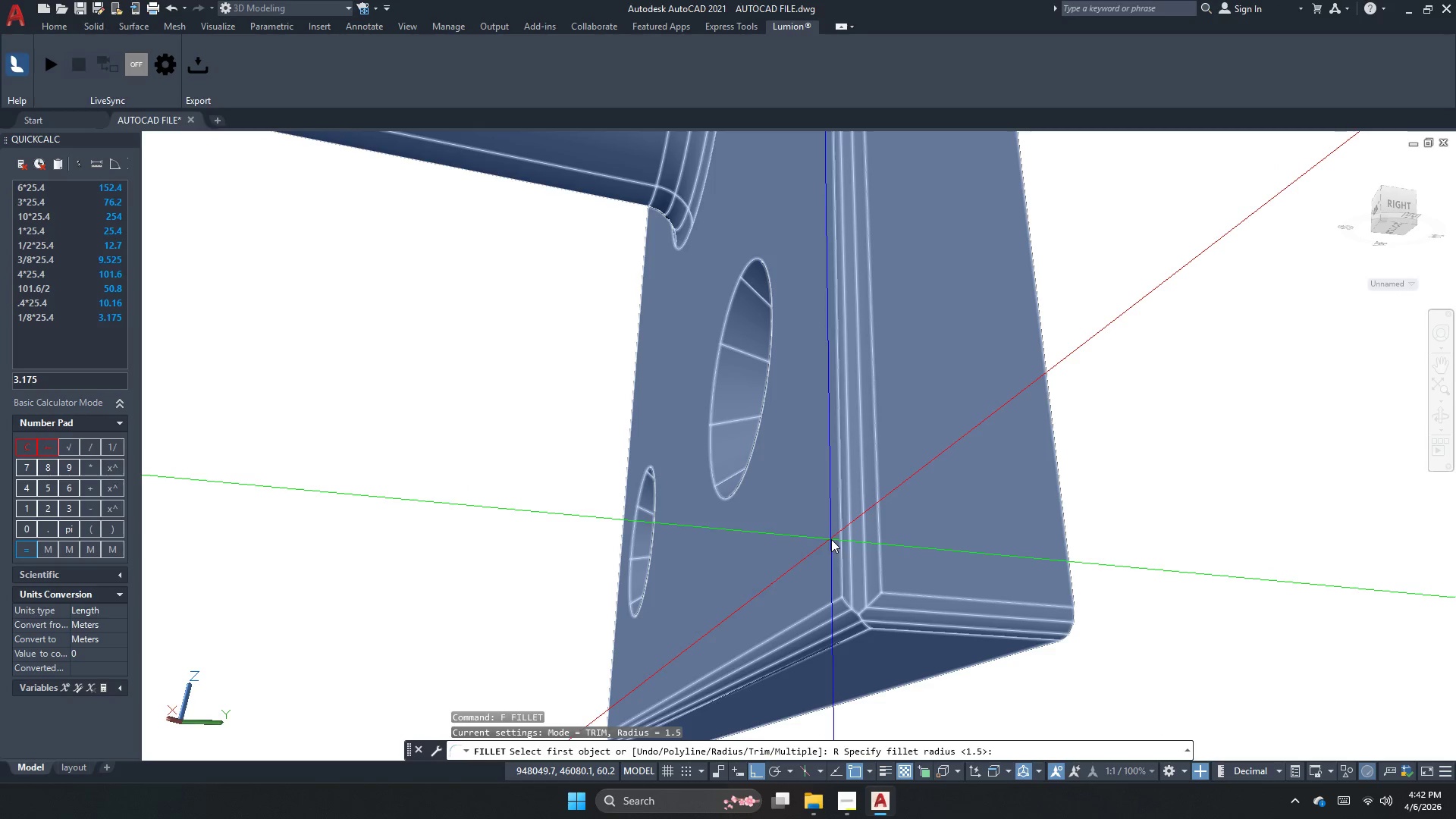 
key(Space)
 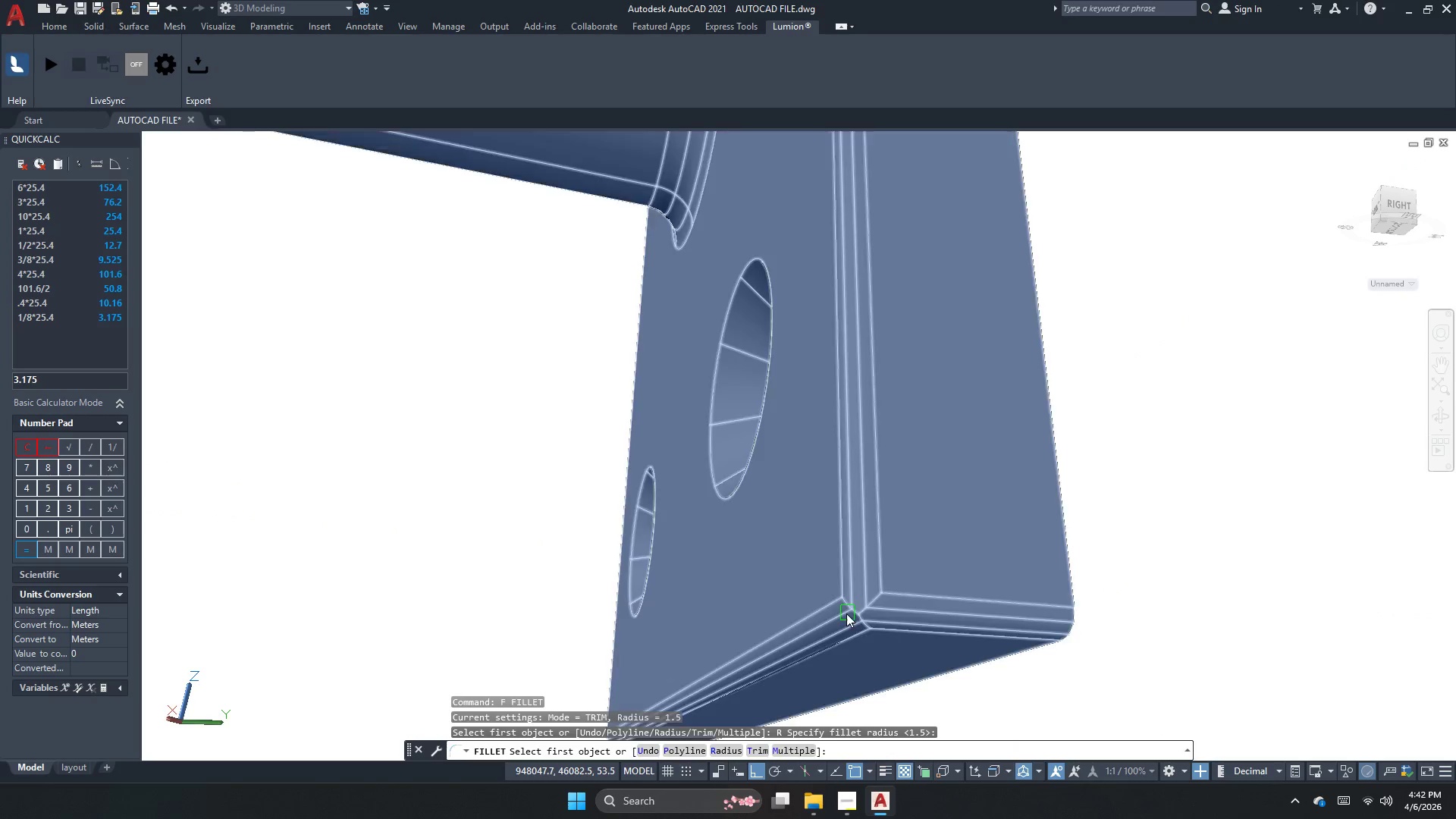 
left_click([852, 607])
 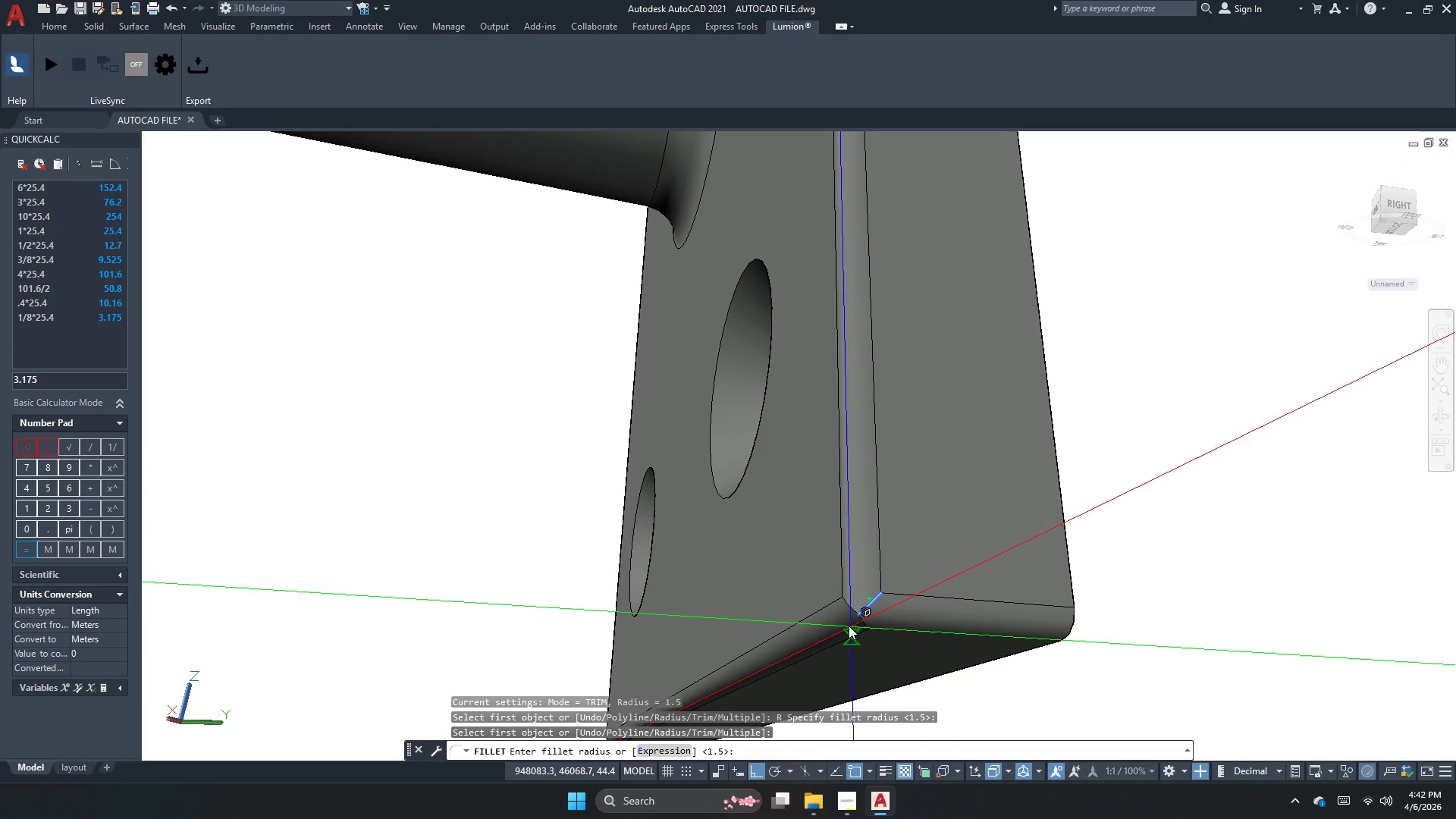 
key(Space)
 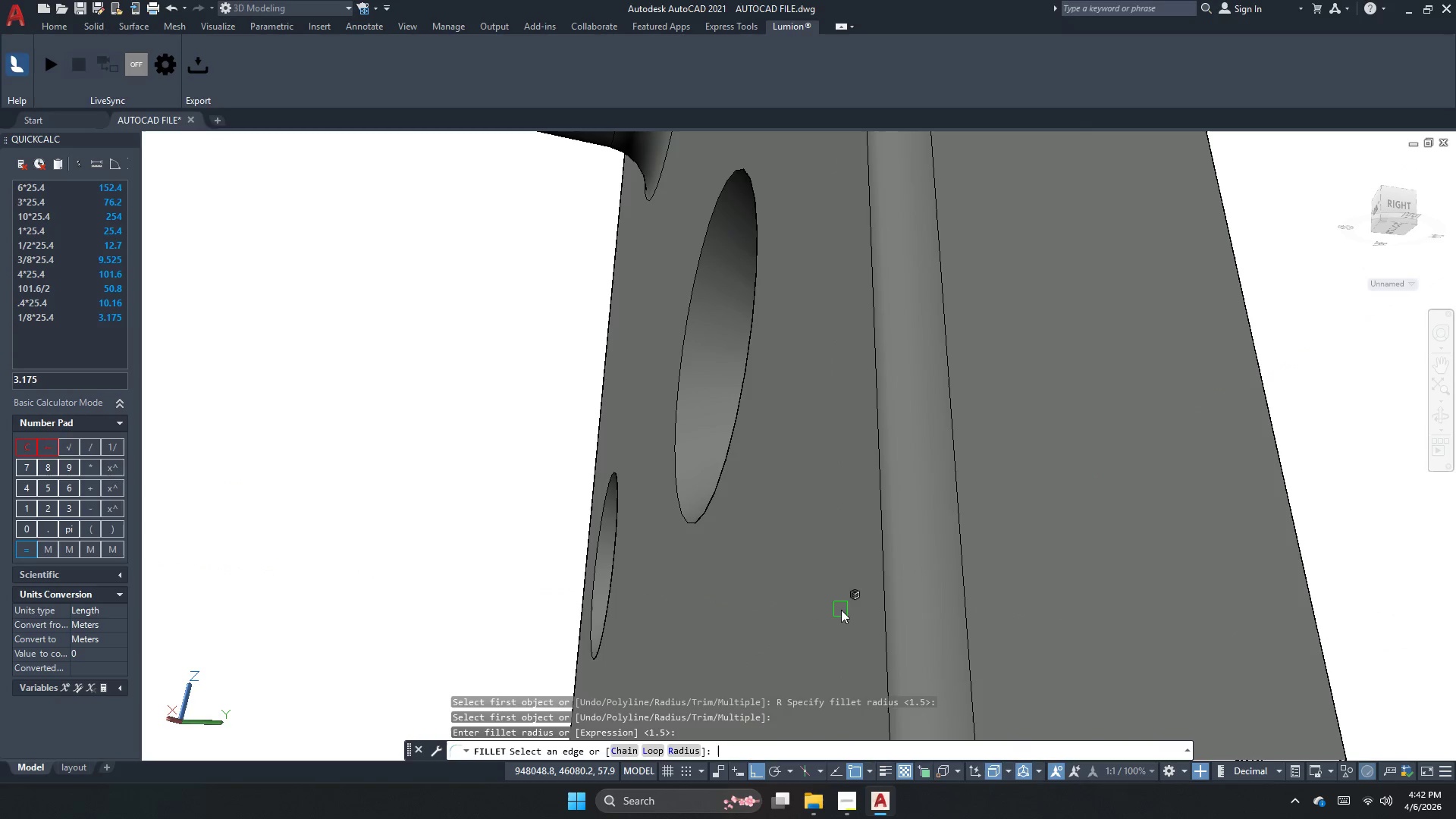 
key(Space)
 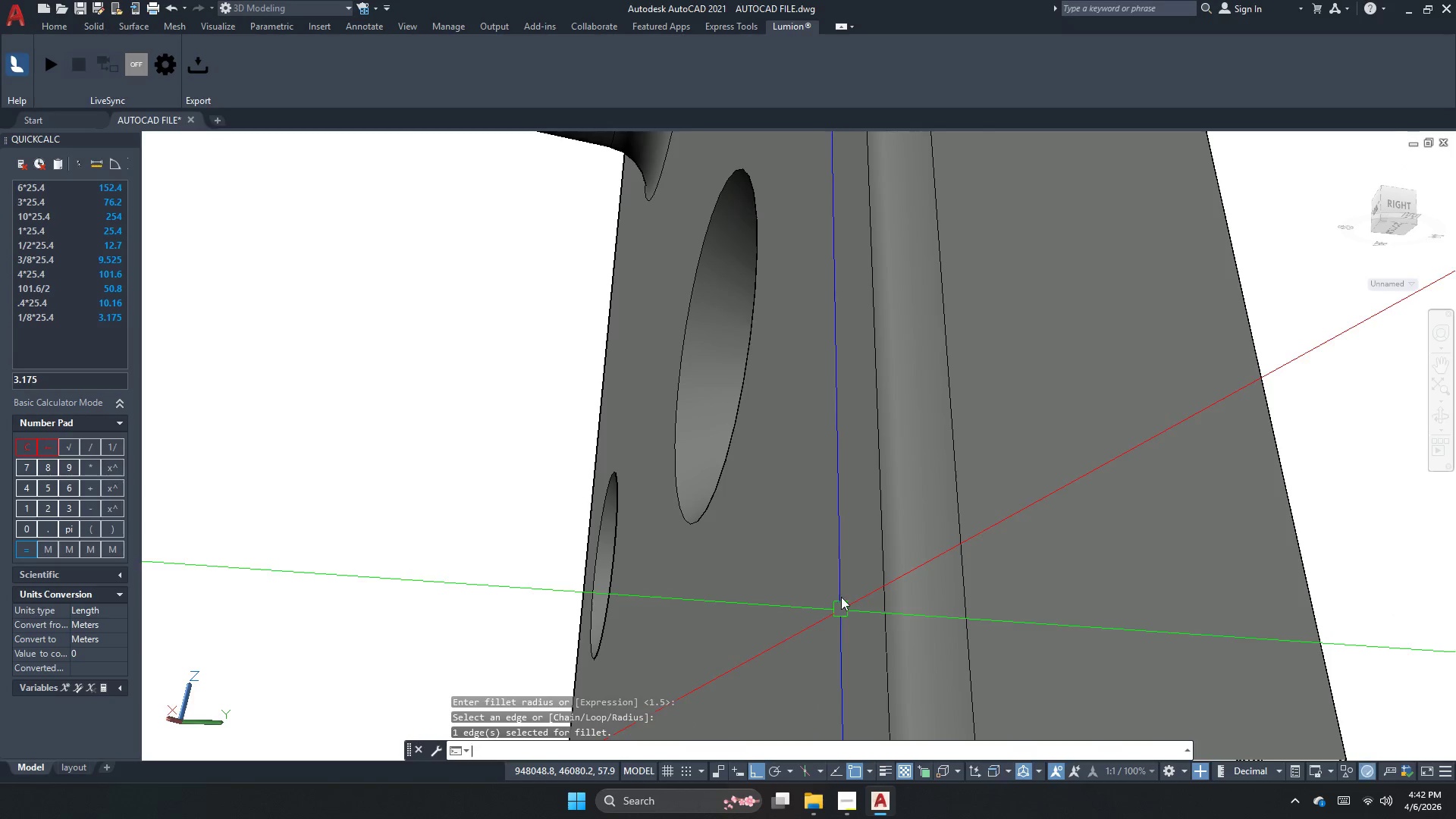 
scroll: coordinate [841, 546], scroll_direction: up, amount: 2.0
 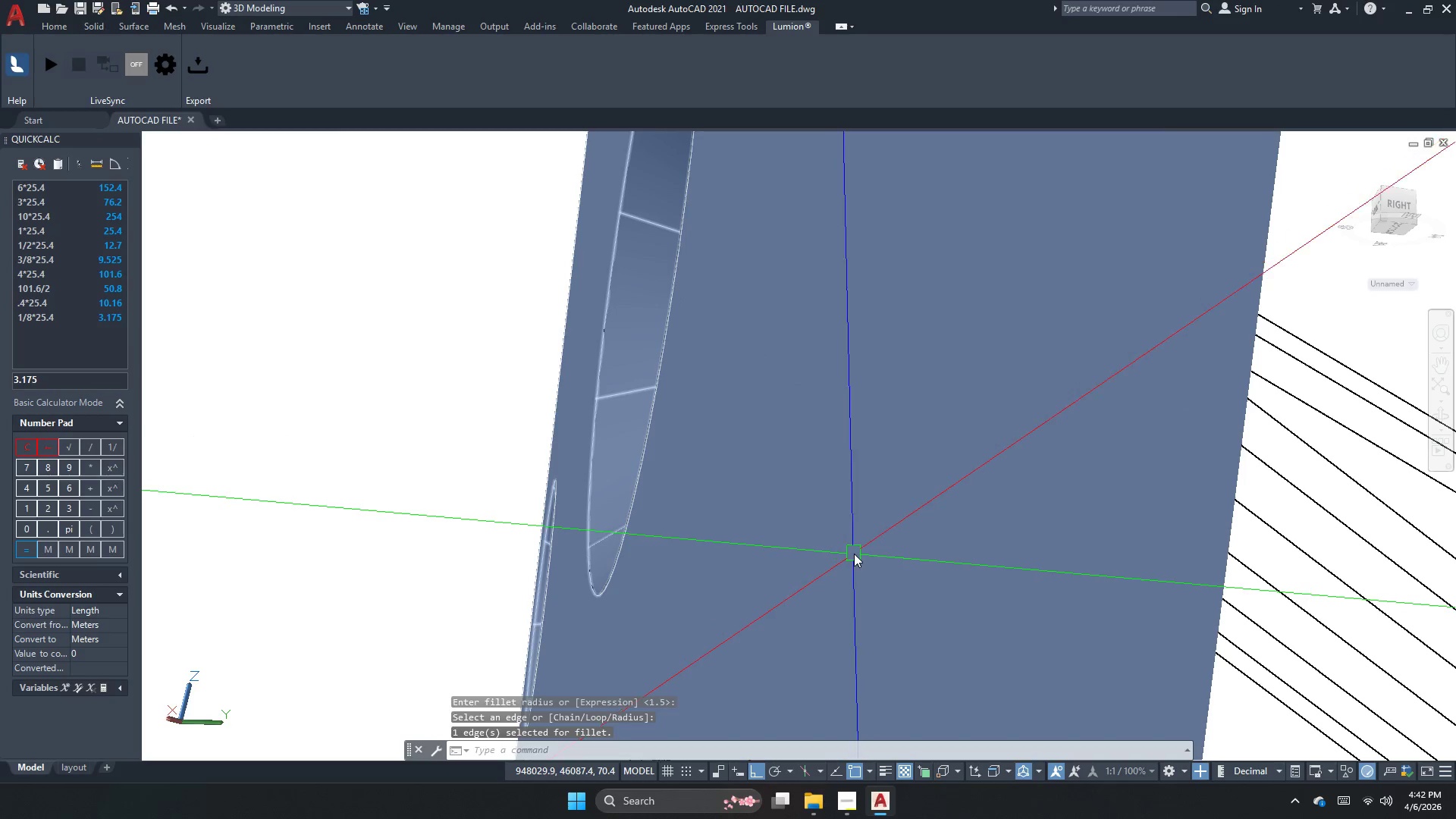 
scroll: coordinate [843, 450], scroll_direction: down, amount: 6.0
 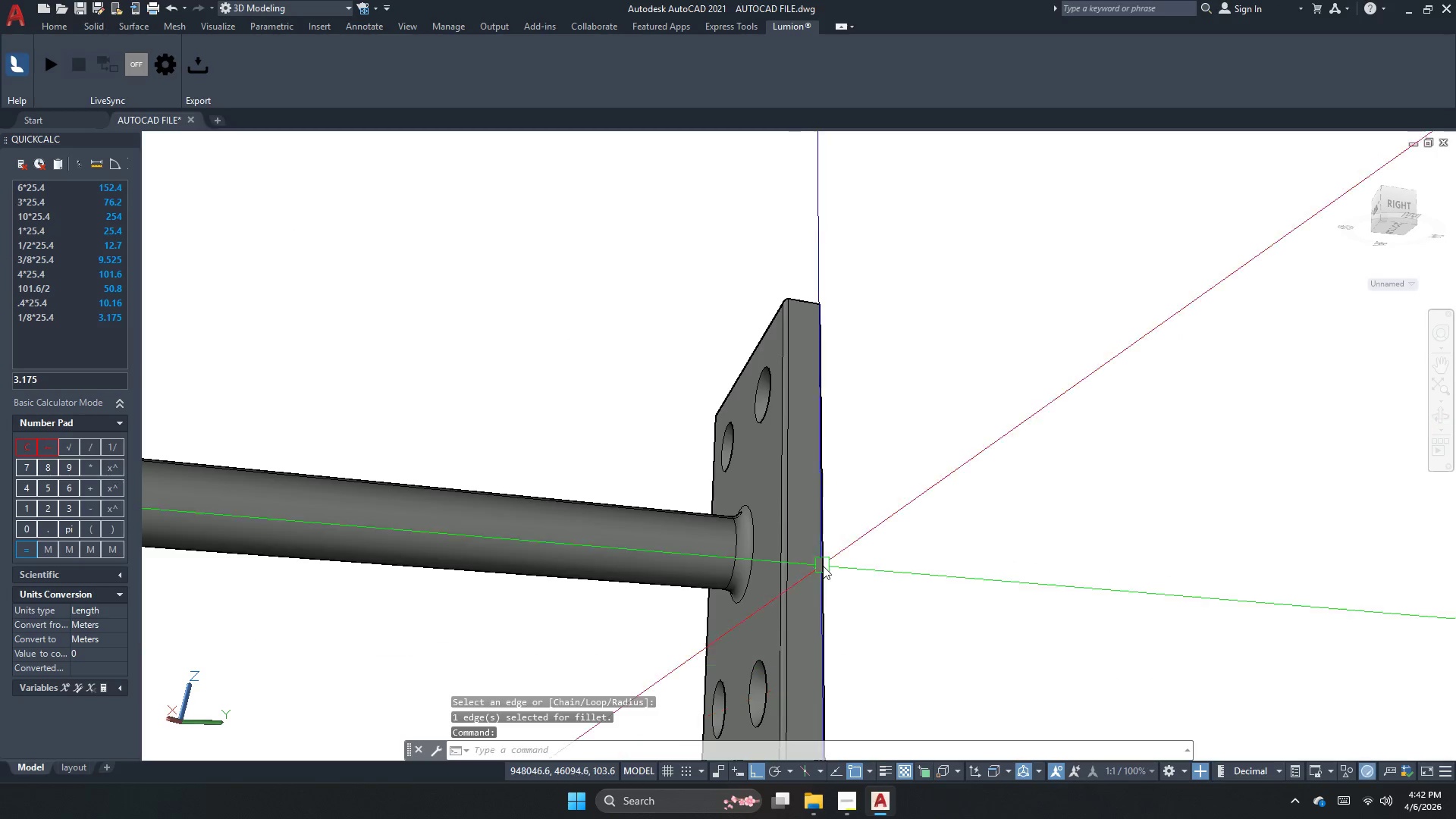 
scroll: coordinate [786, 265], scroll_direction: up, amount: 3.0
 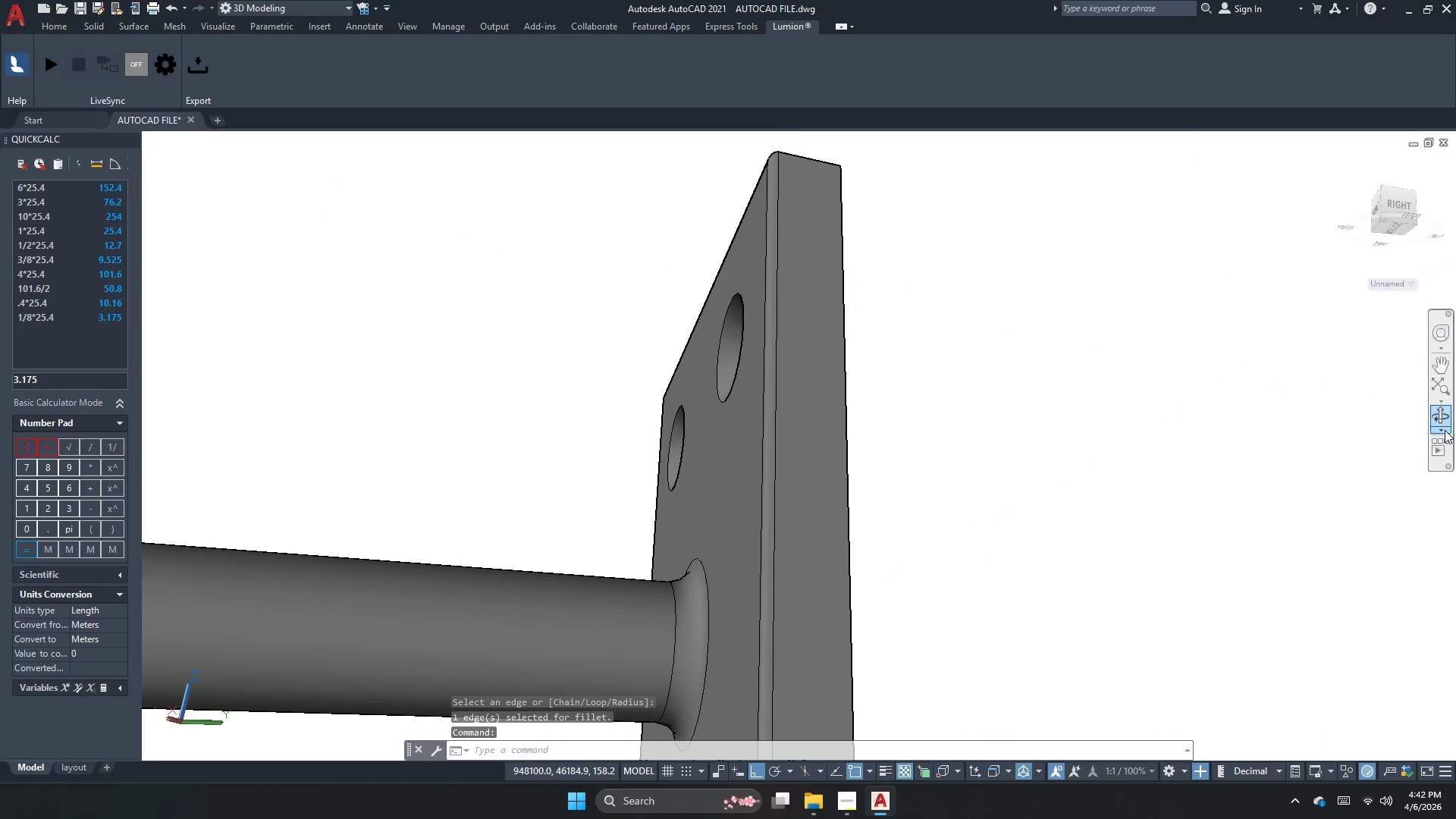 
left_click_drag(start_coordinate=[1445, 423], to_coordinate=[1439, 422])
 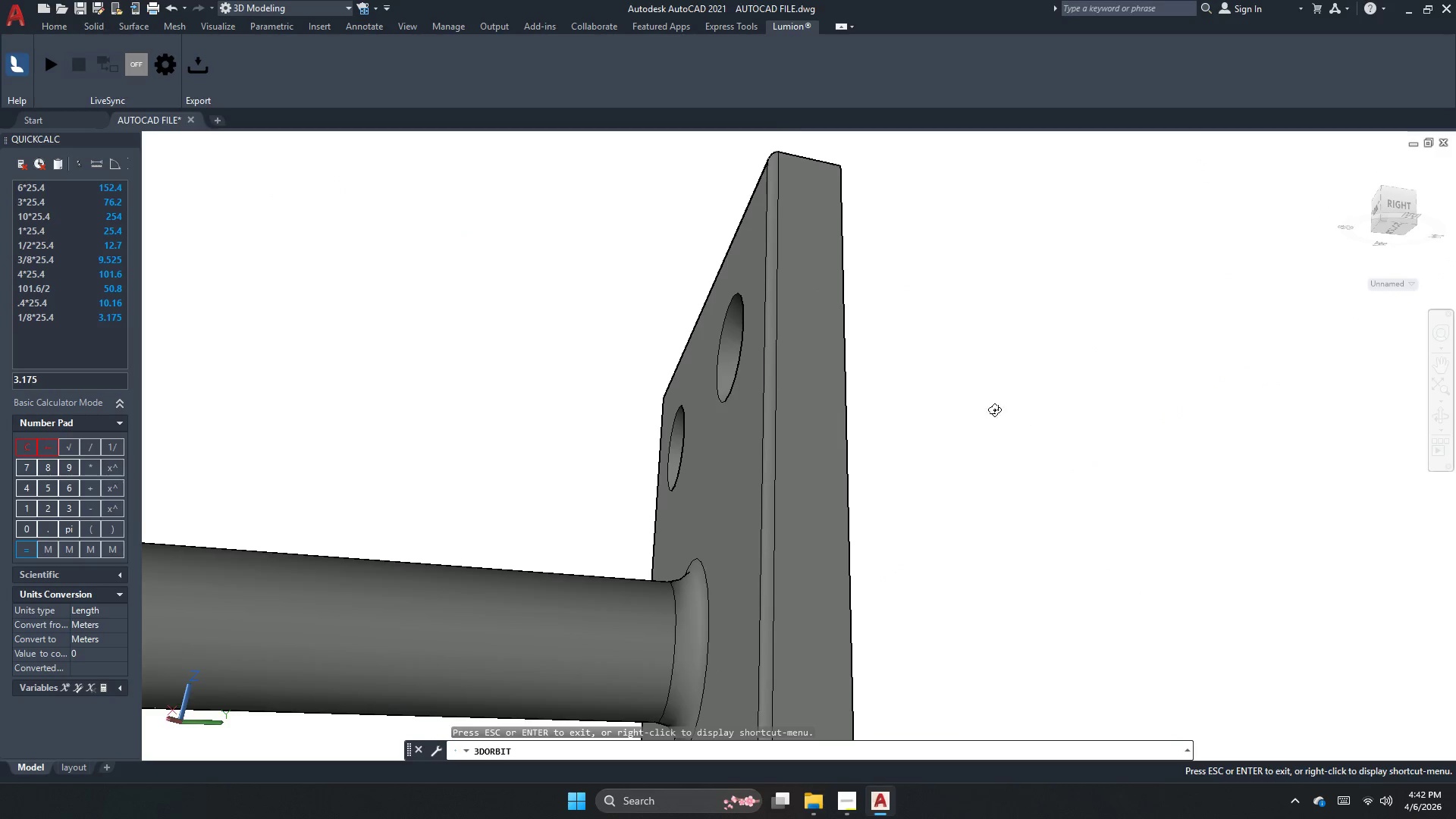 
left_click_drag(start_coordinate=[992, 410], to_coordinate=[1005, 578])
 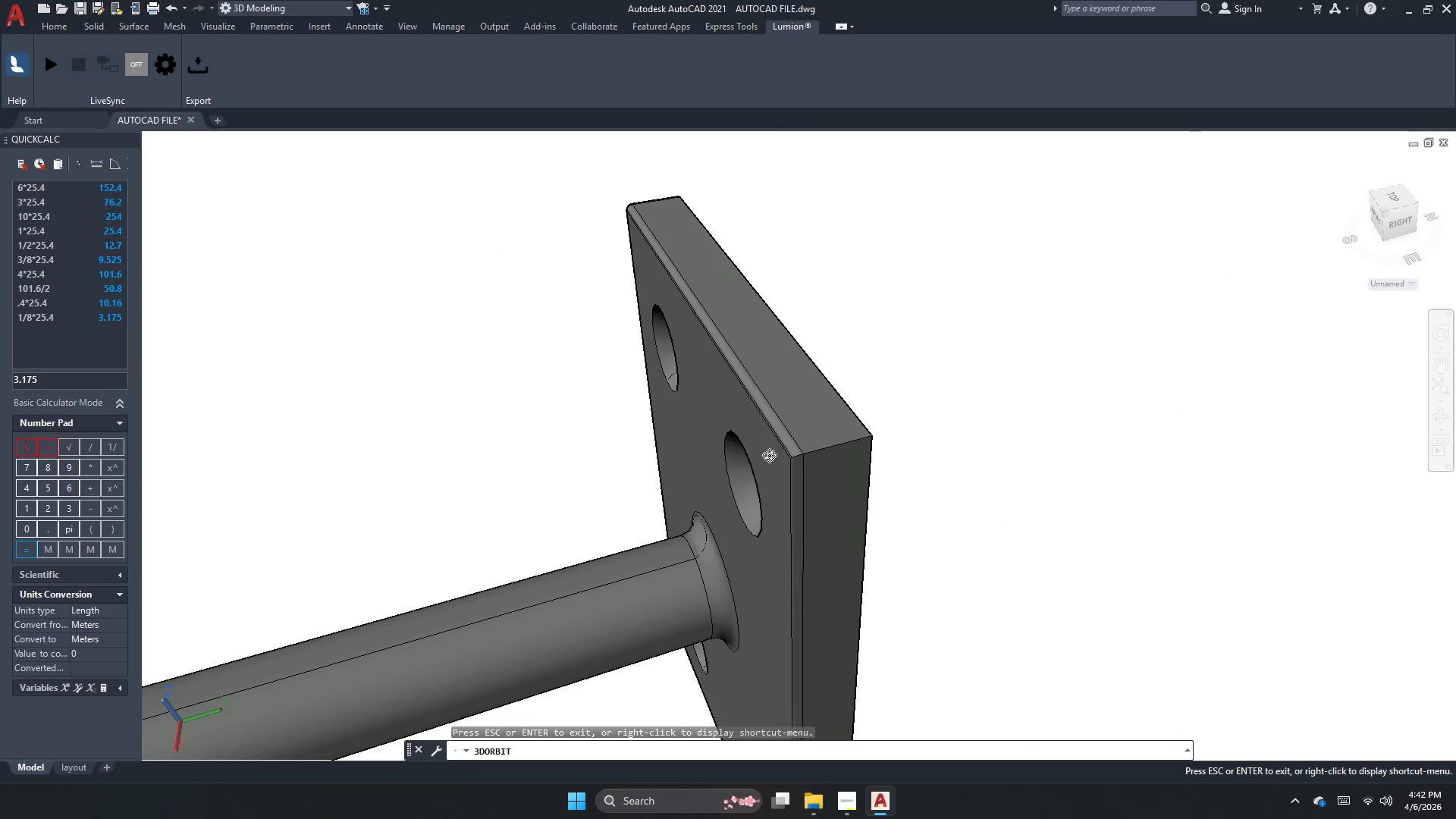 
left_click_drag(start_coordinate=[834, 488], to_coordinate=[905, 474])
 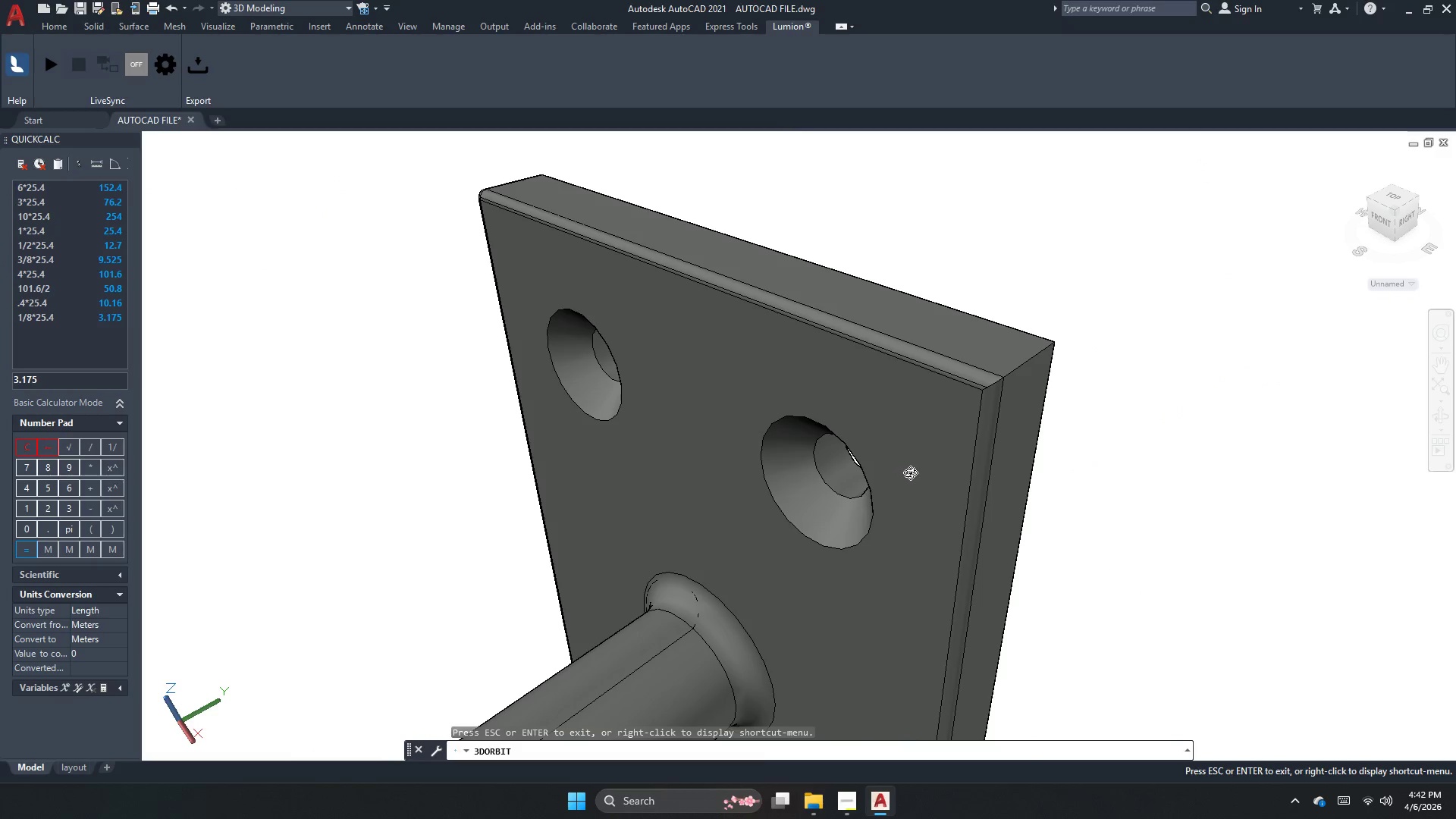 
scroll: coordinate [792, 466], scroll_direction: up, amount: 5.0
 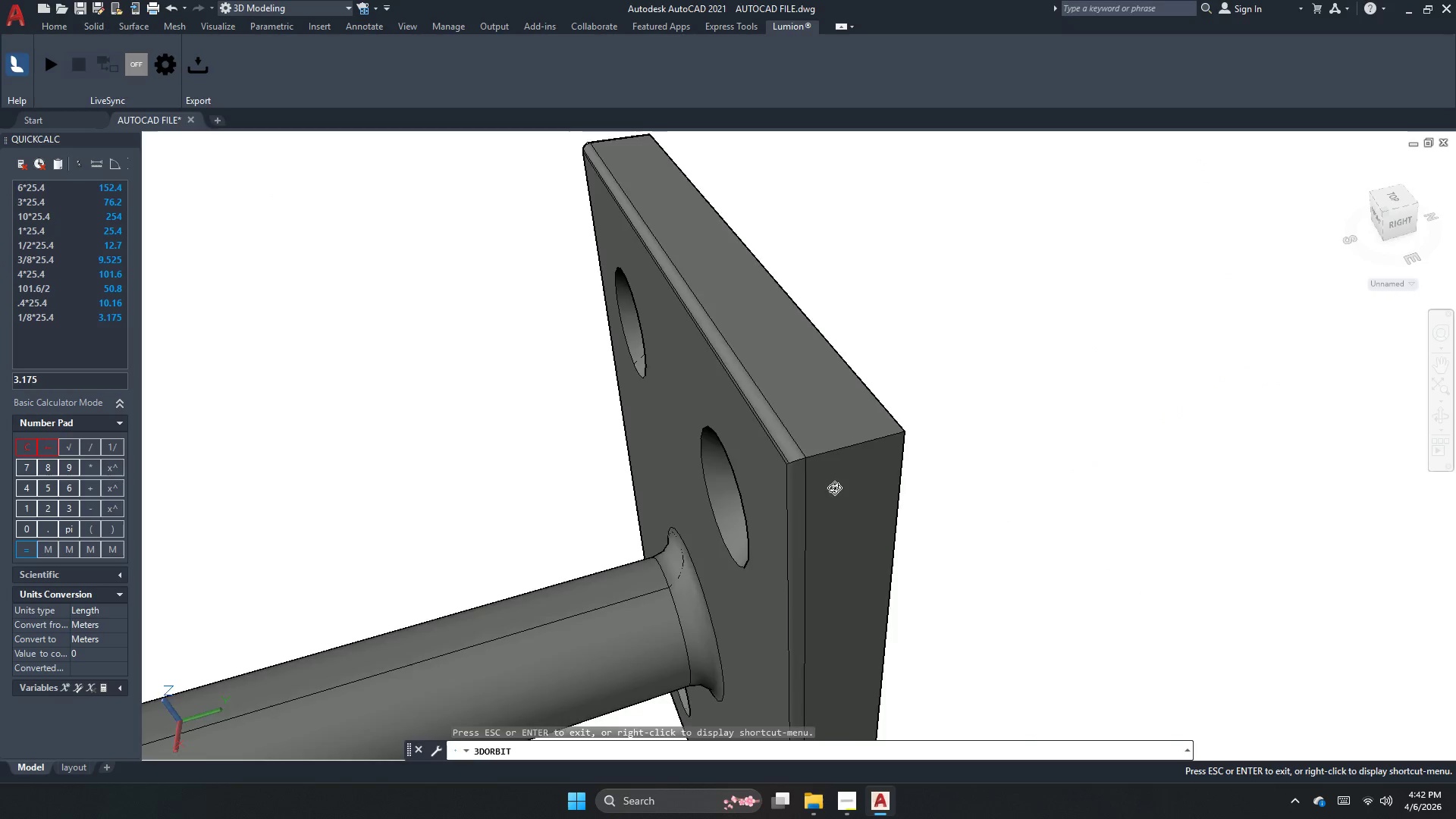 
key(Escape)
 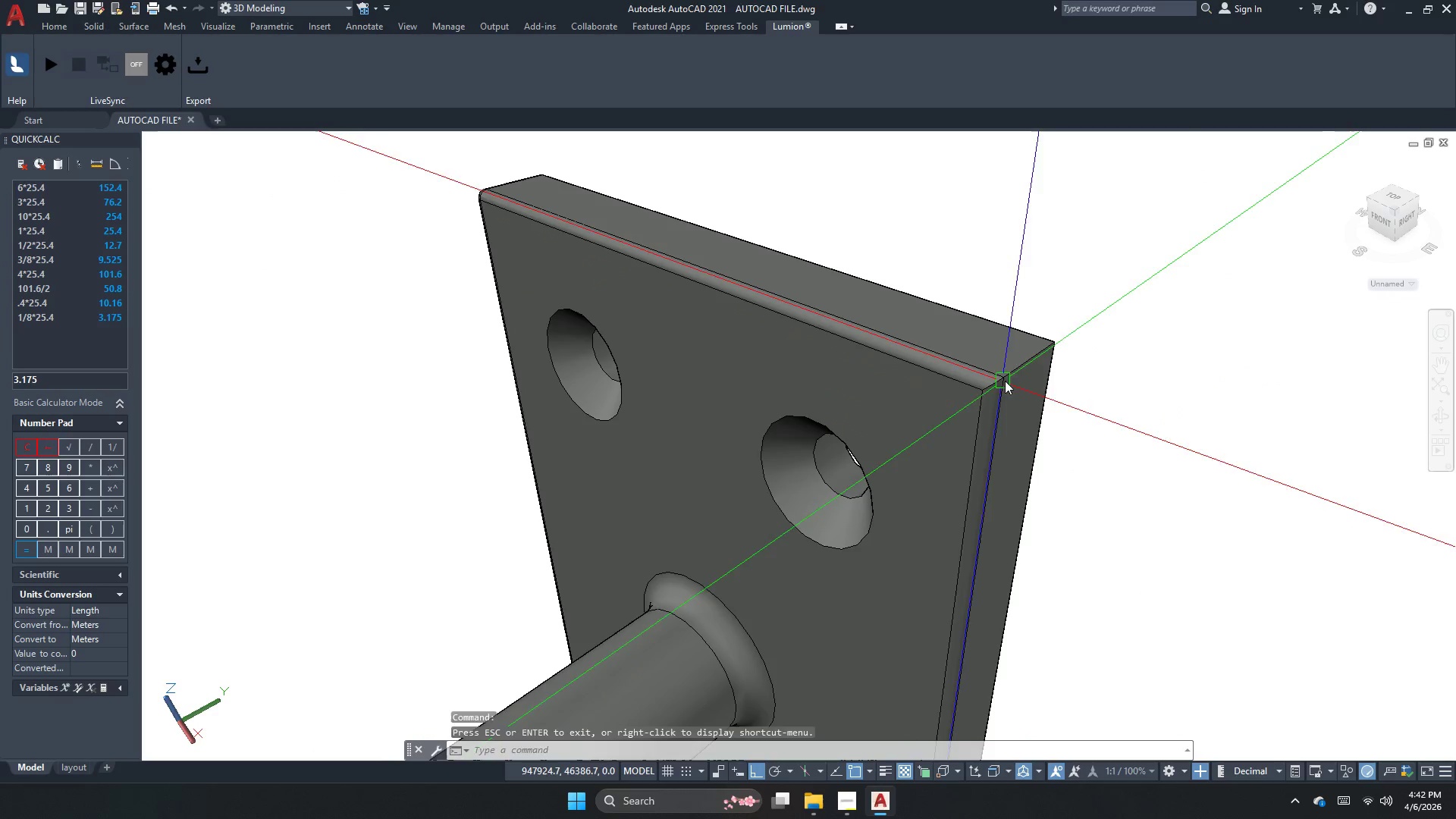 
scroll: coordinate [1016, 358], scroll_direction: up, amount: 2.0
 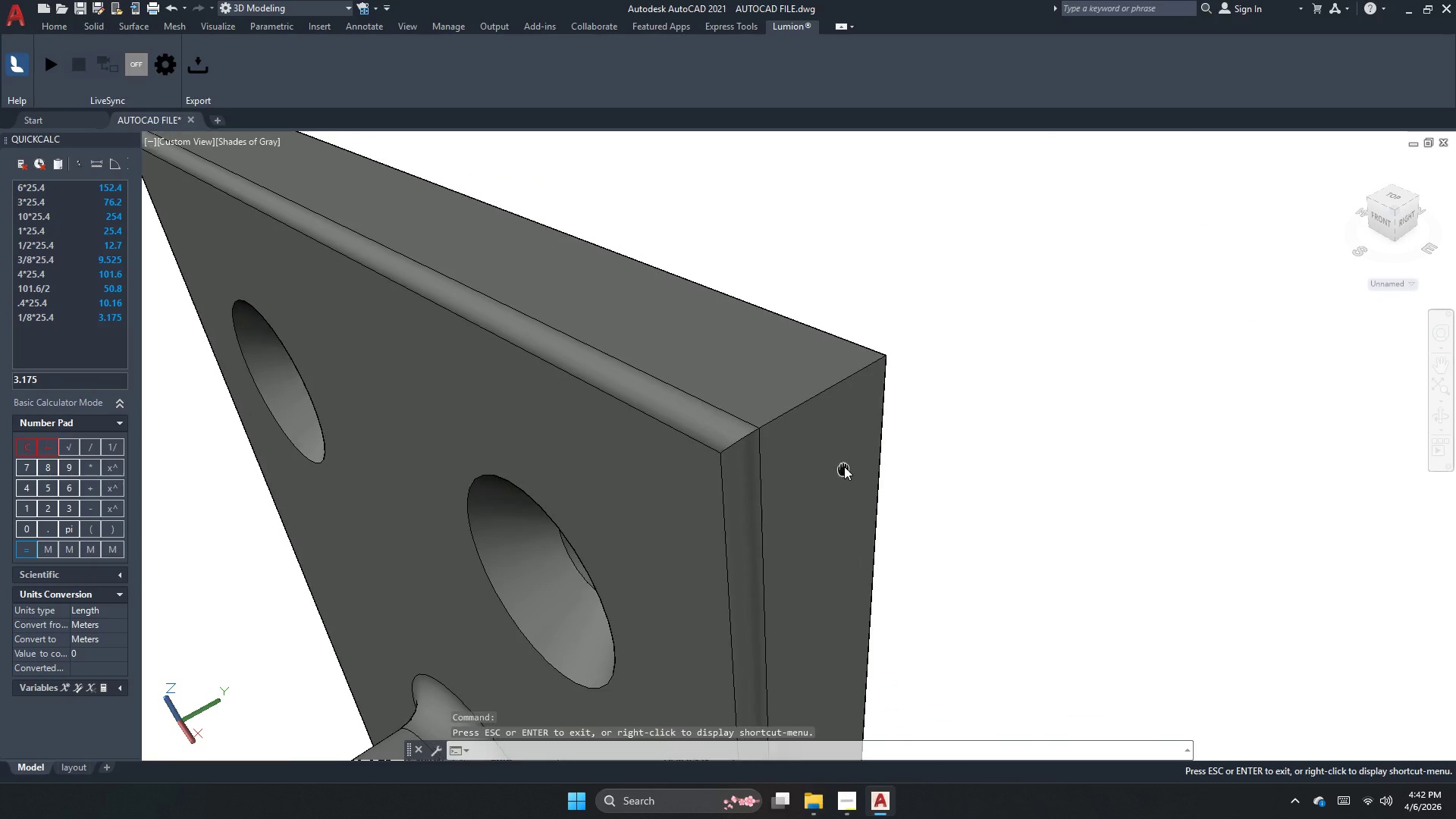 
key(Escape)
 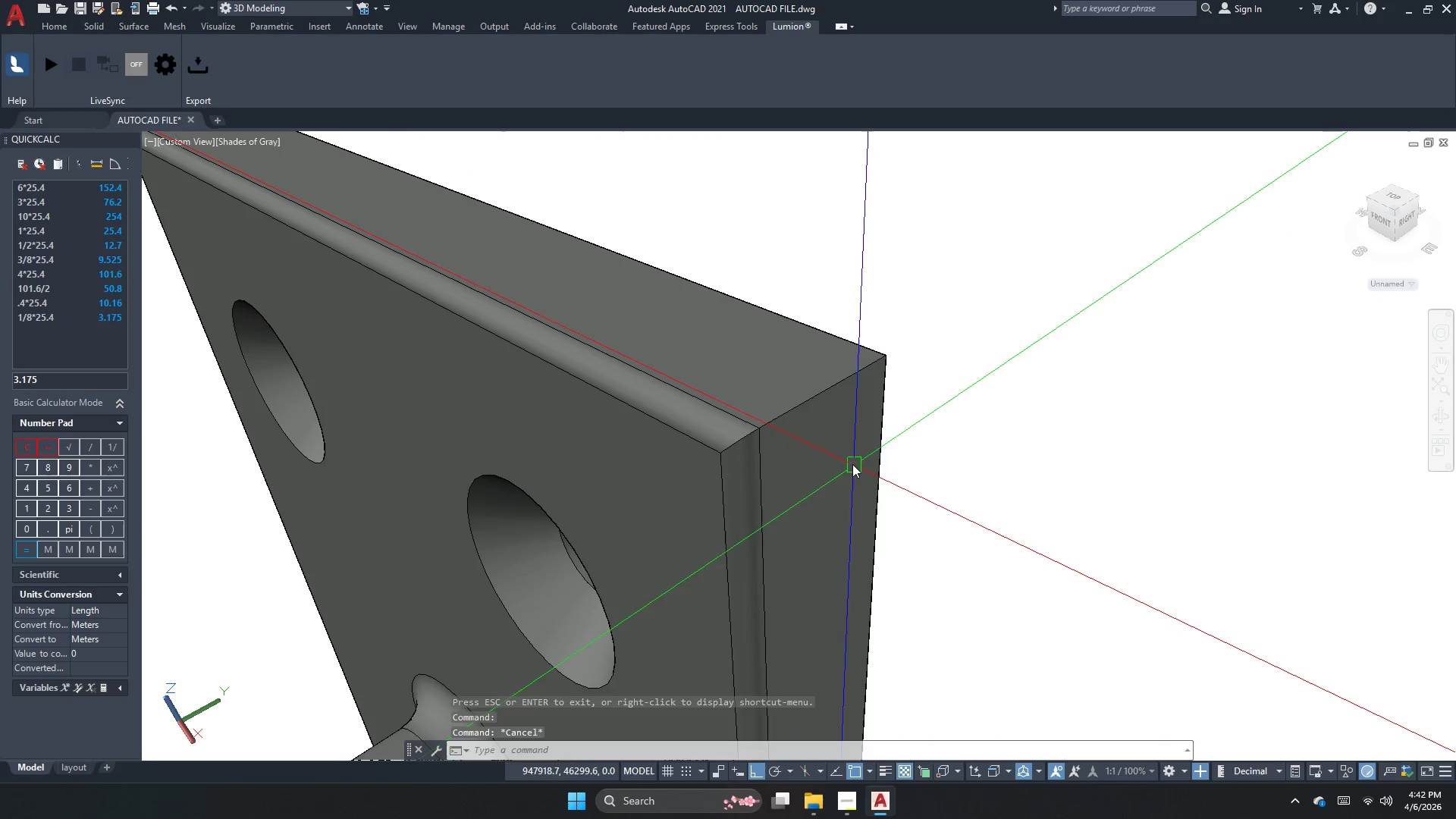 
key(Escape)
 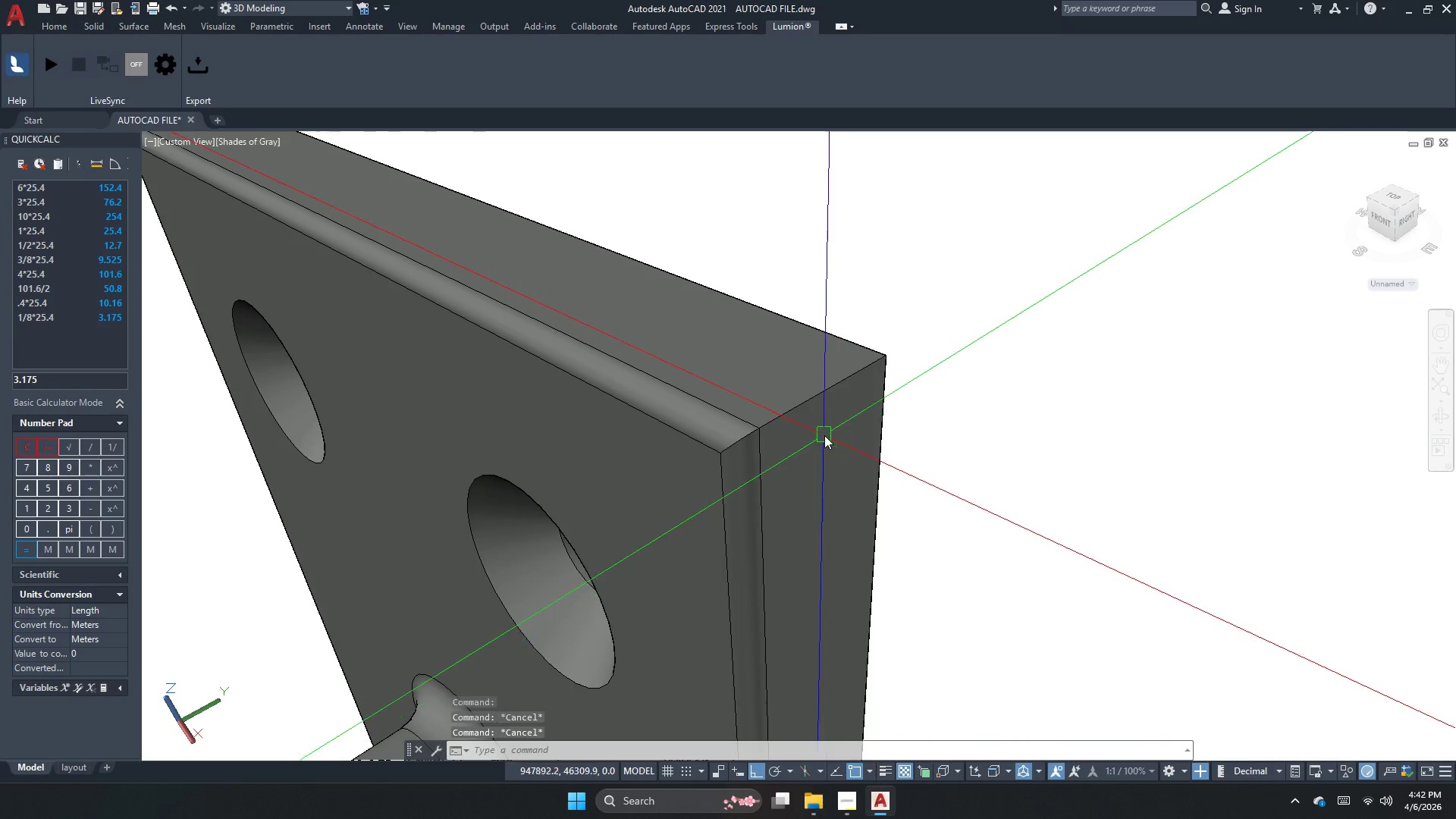 
key(Escape)
 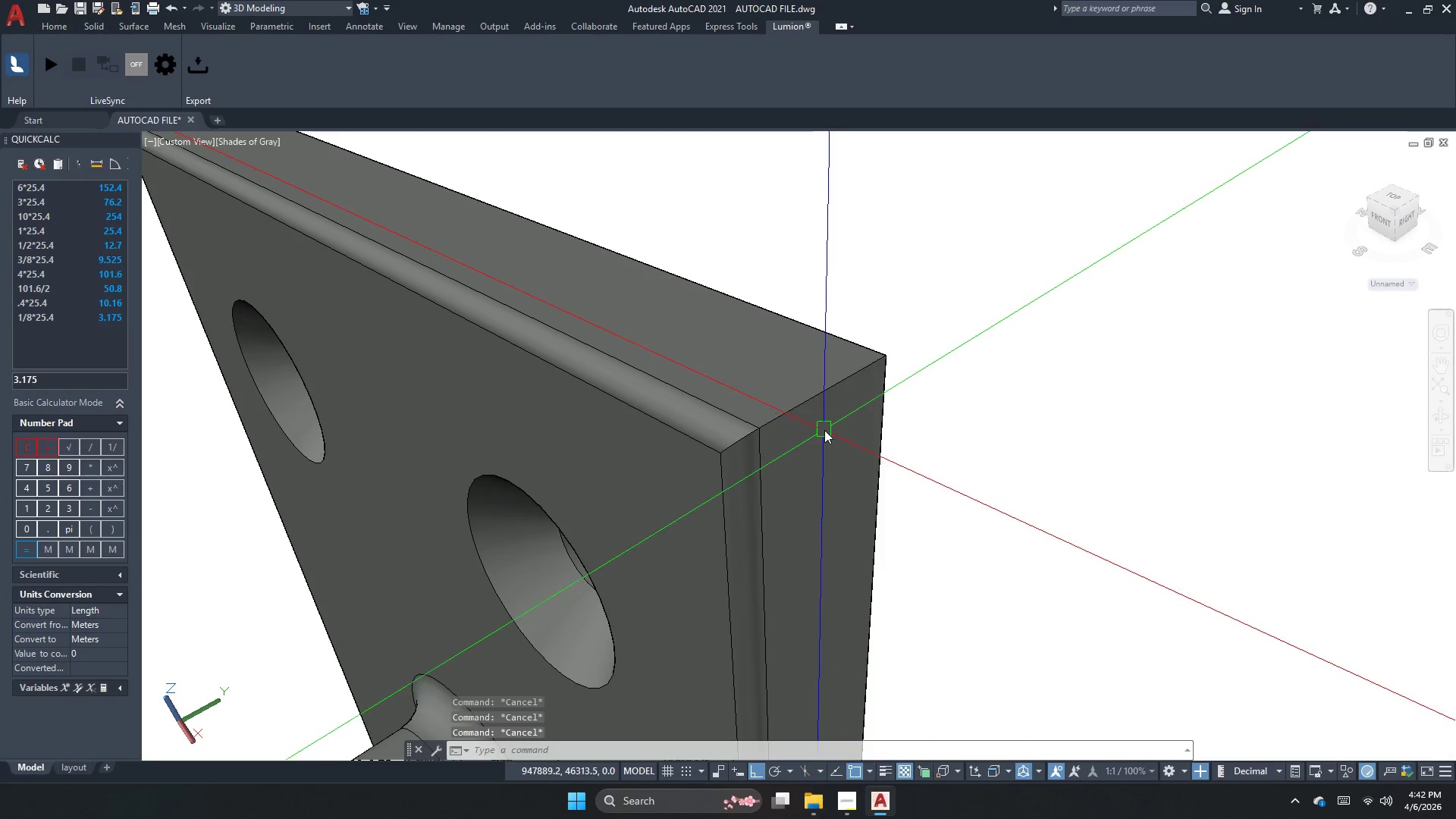 
key(F)
 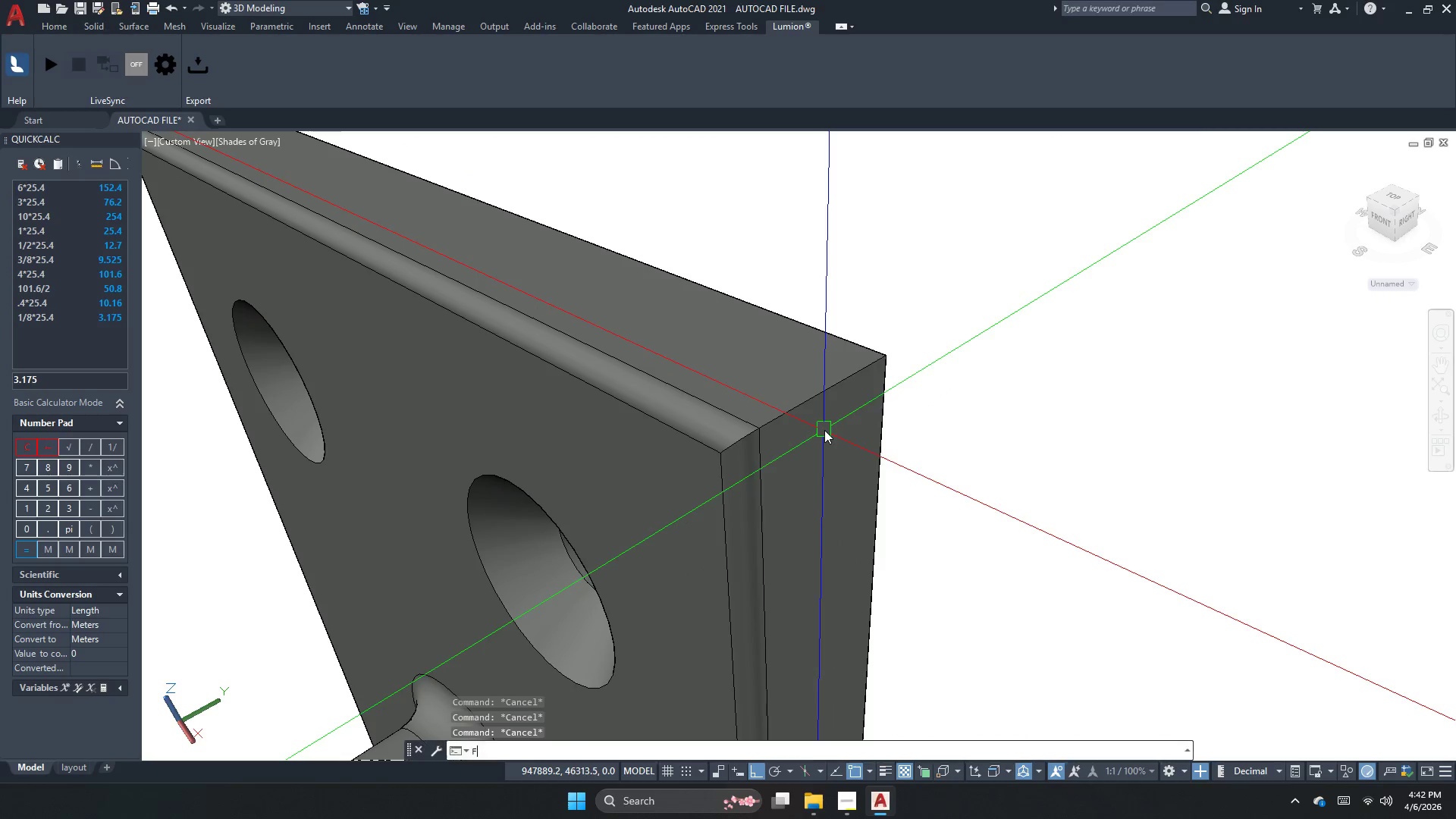 
key(Space)
 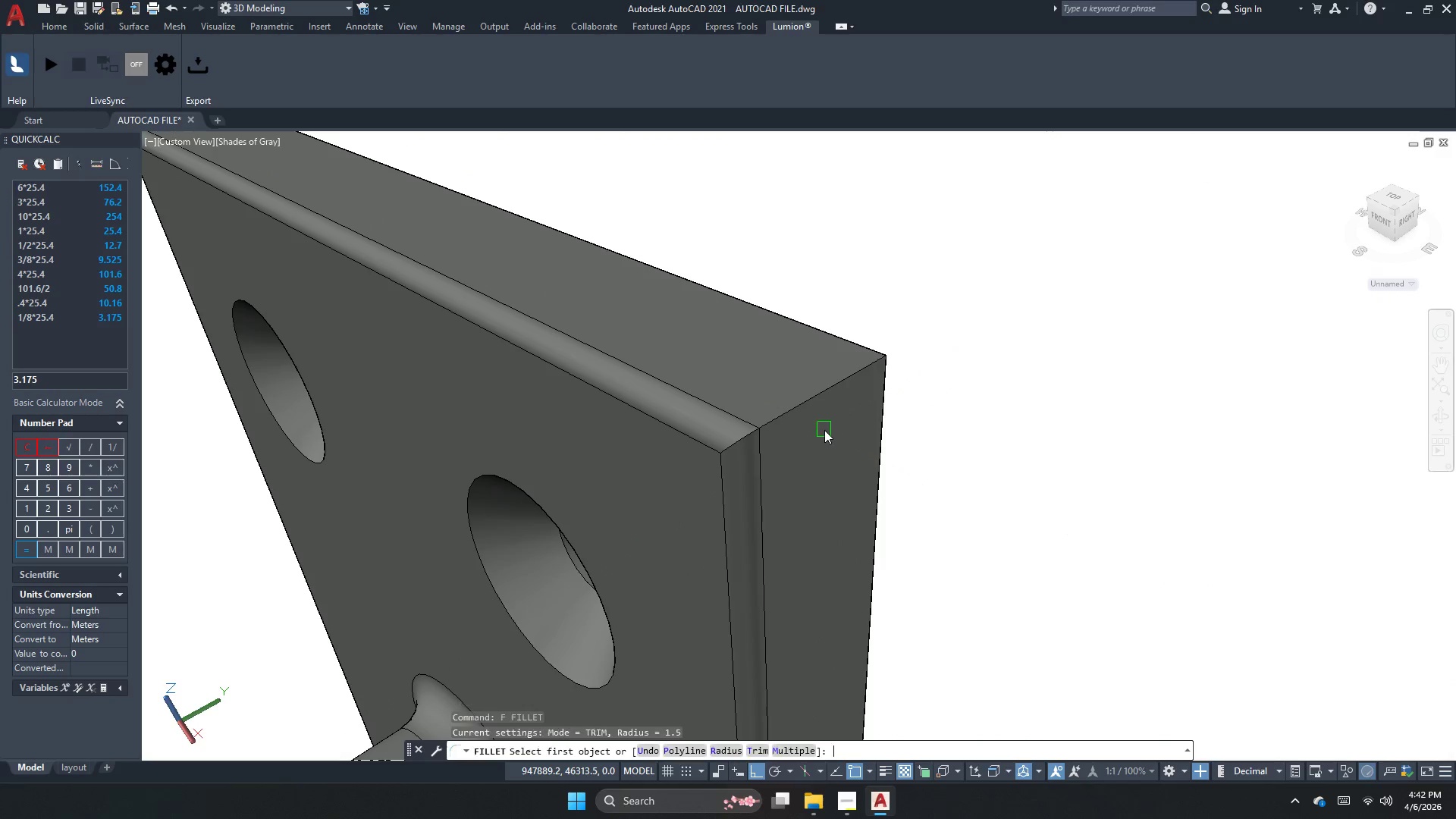 
key(R)
 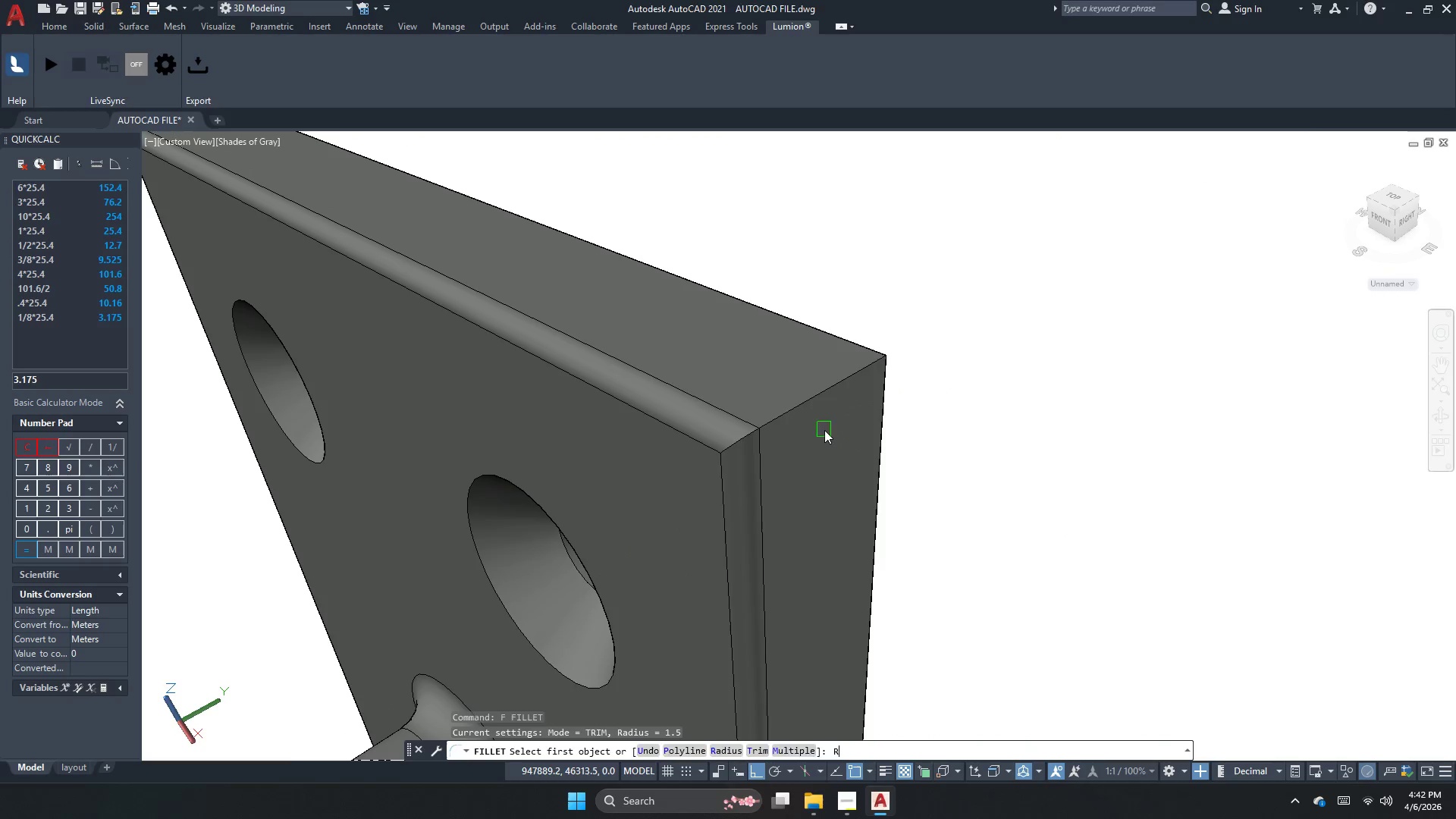 
key(Space)
 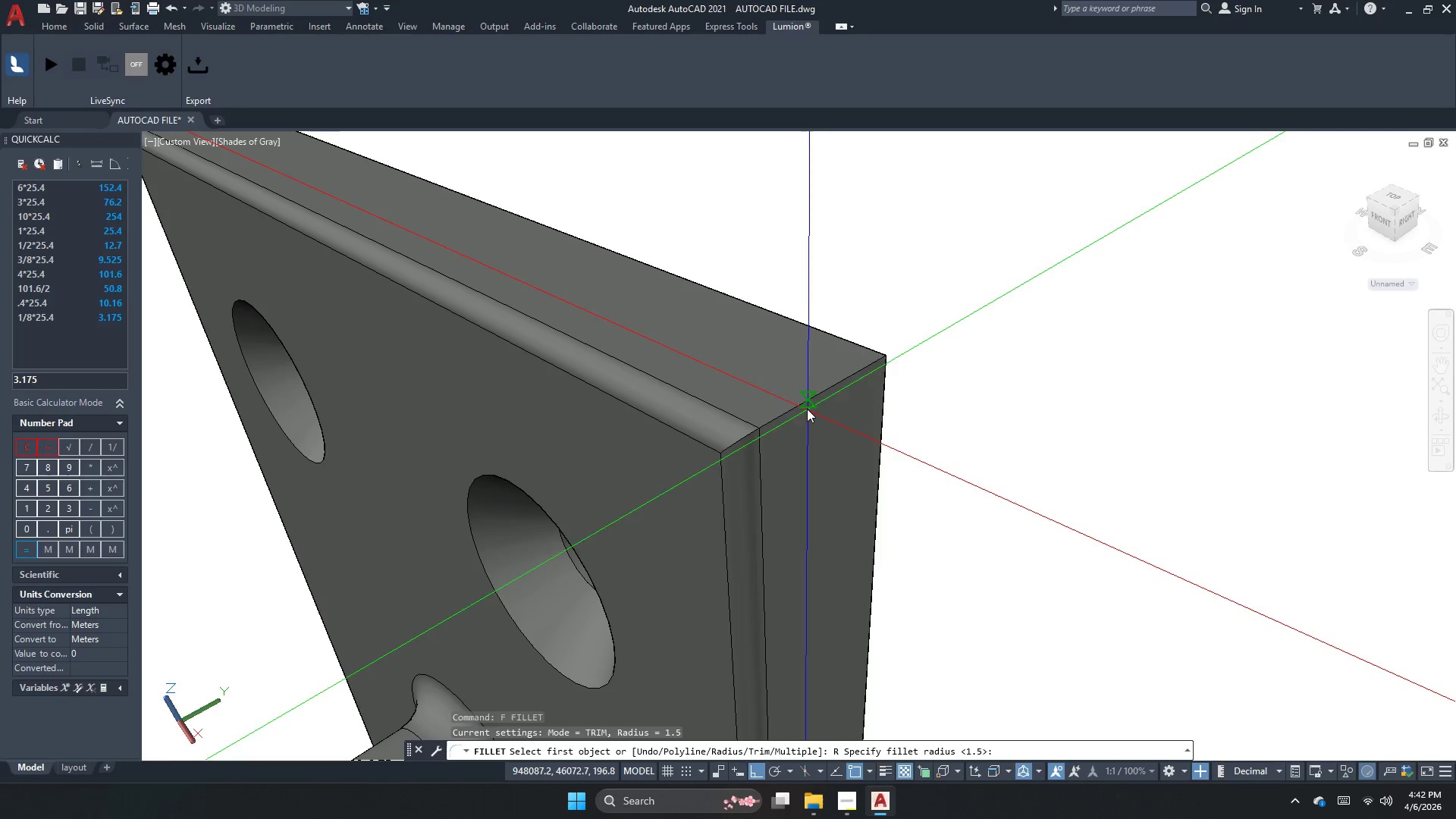 
hold_key(key=Space, duration=0.67)
 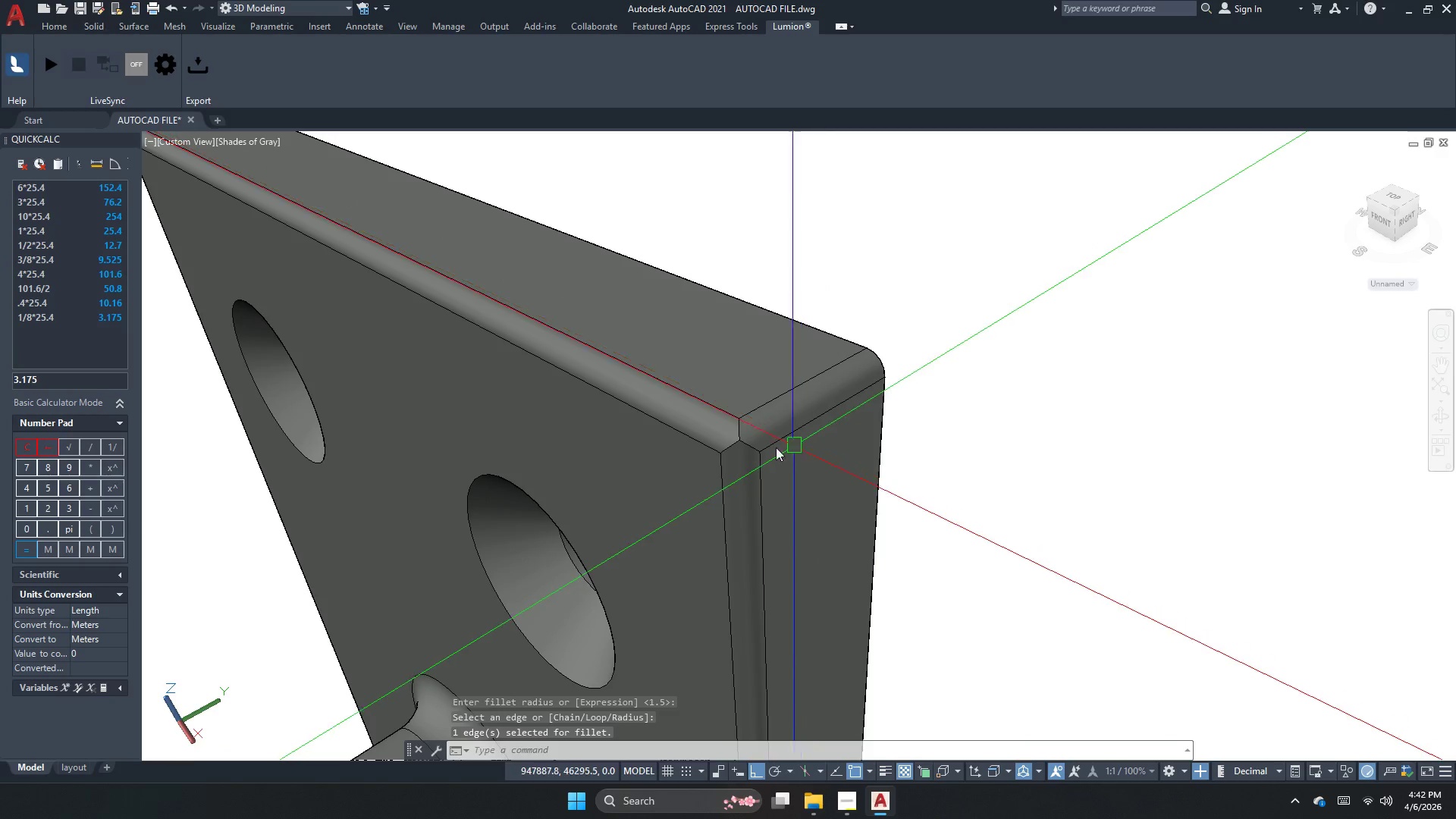 
left_click([816, 404])
 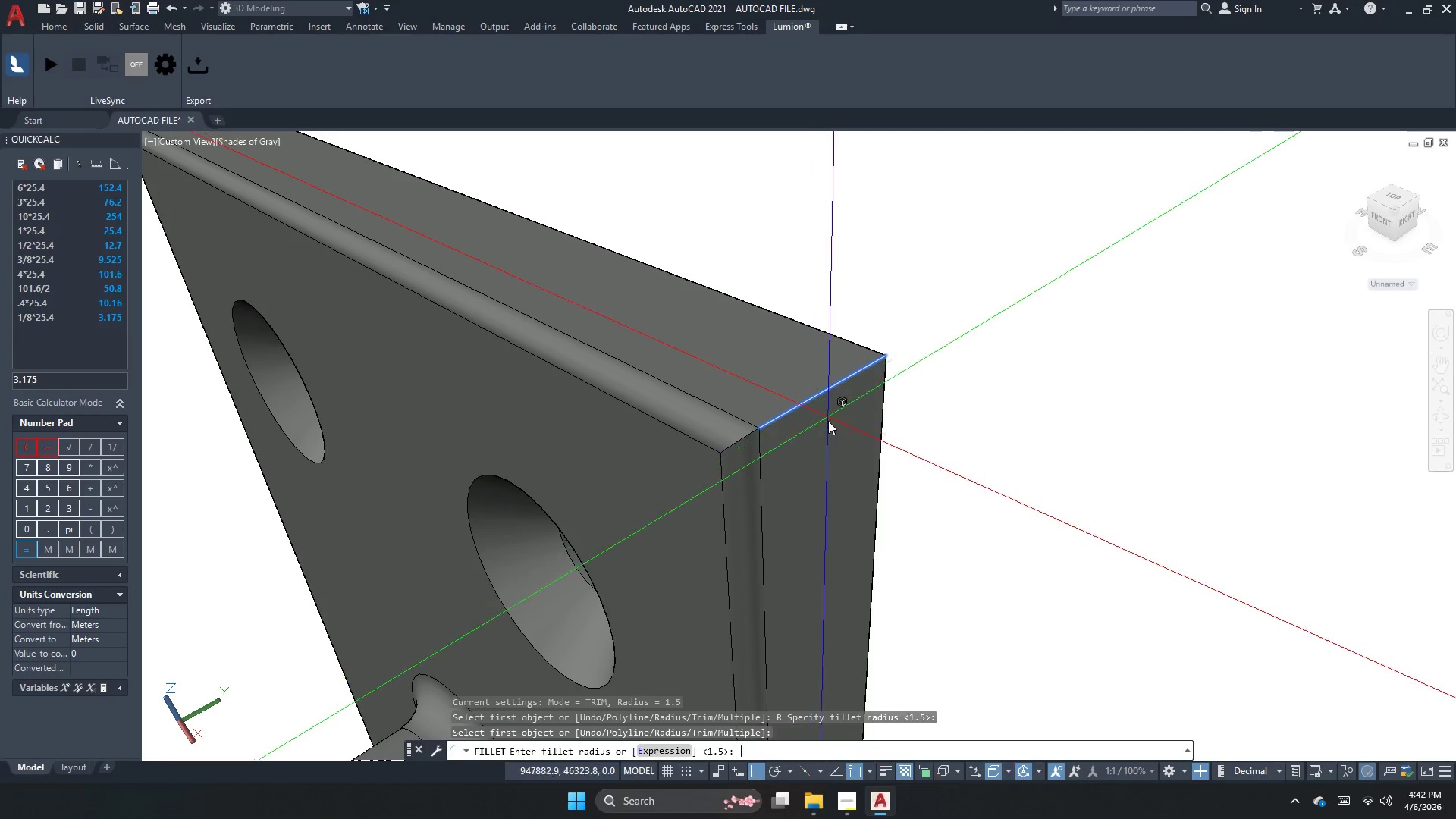 
key(Space)
 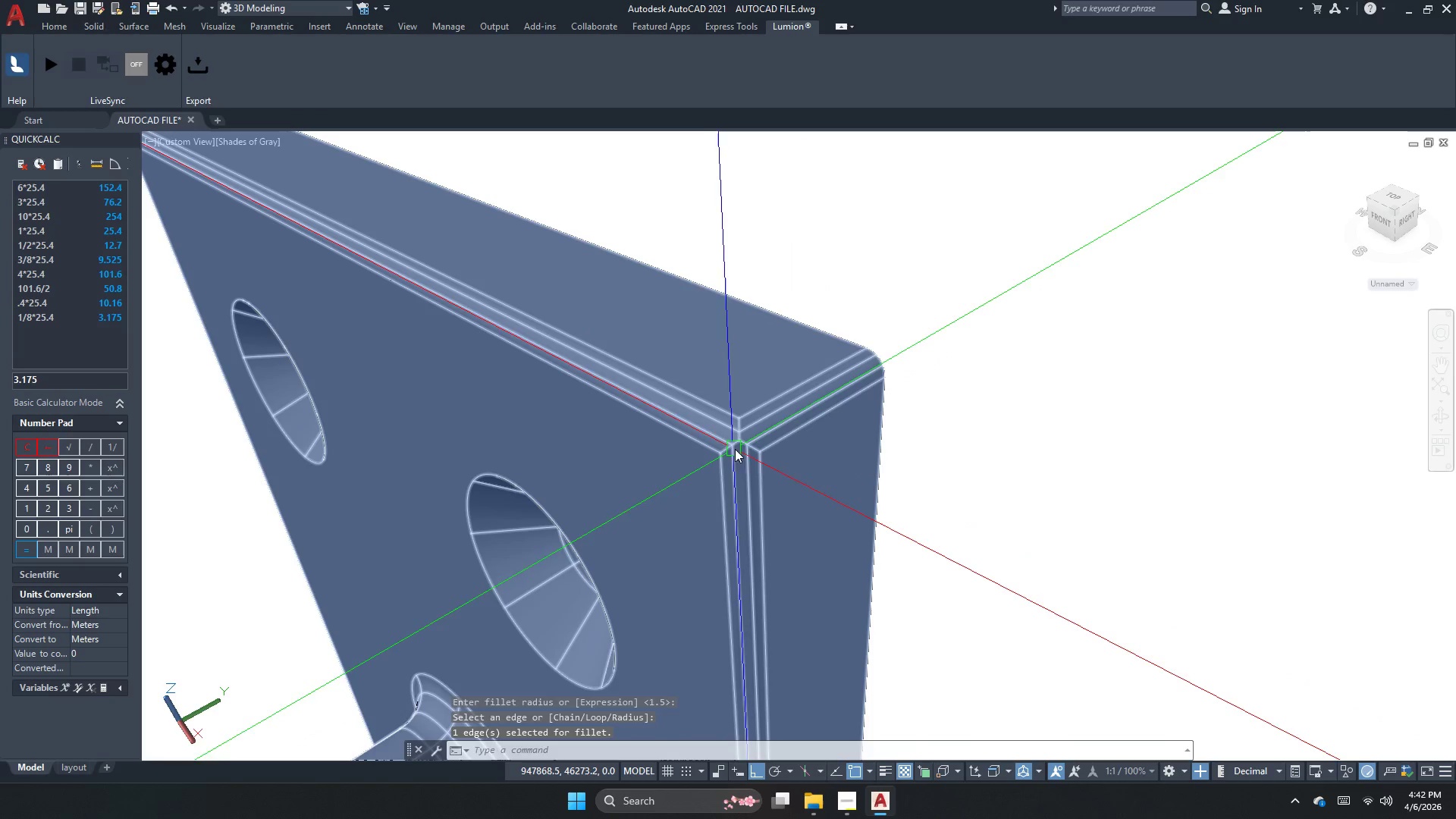 
key(Escape)
 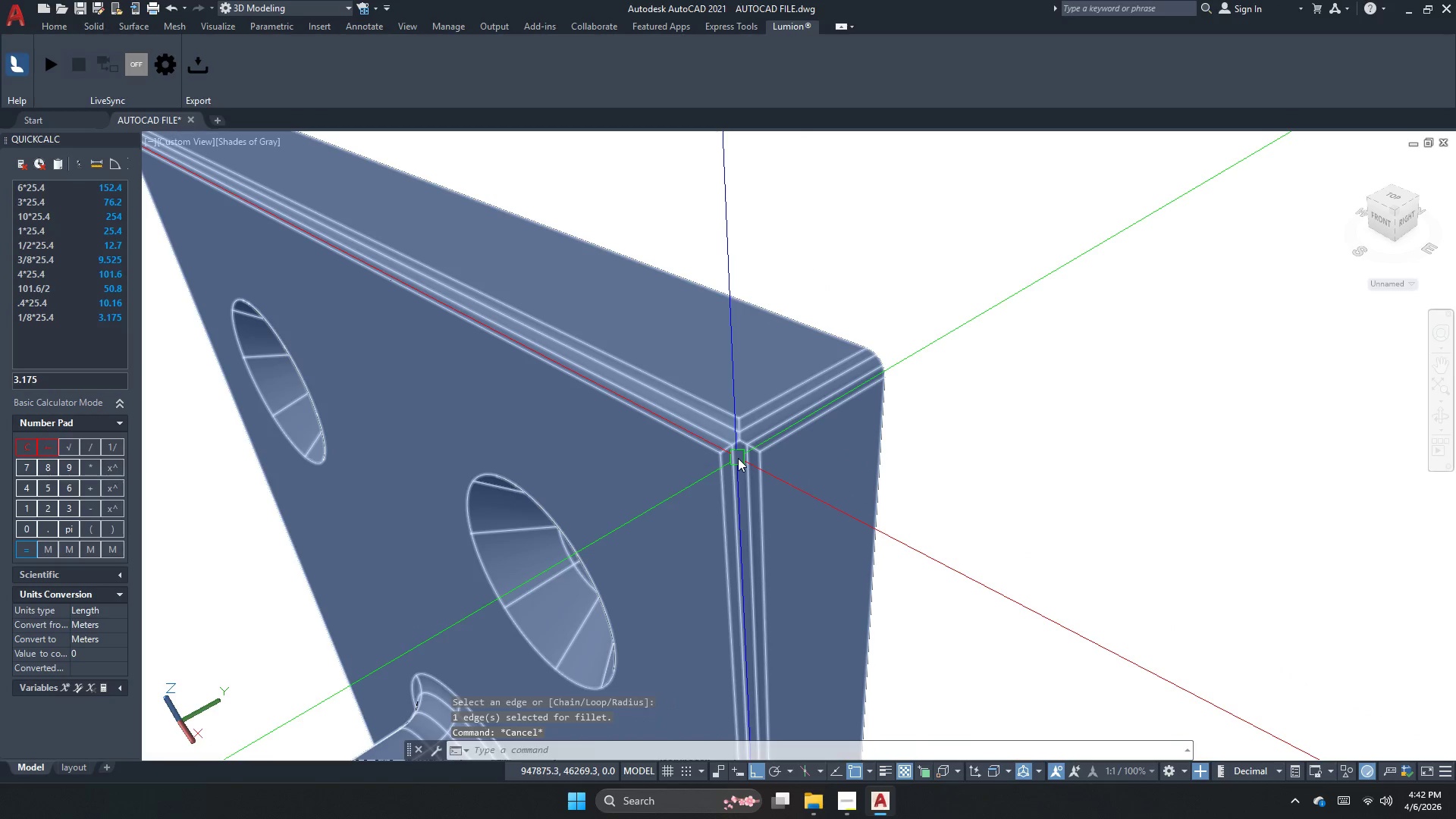 
key(F)
 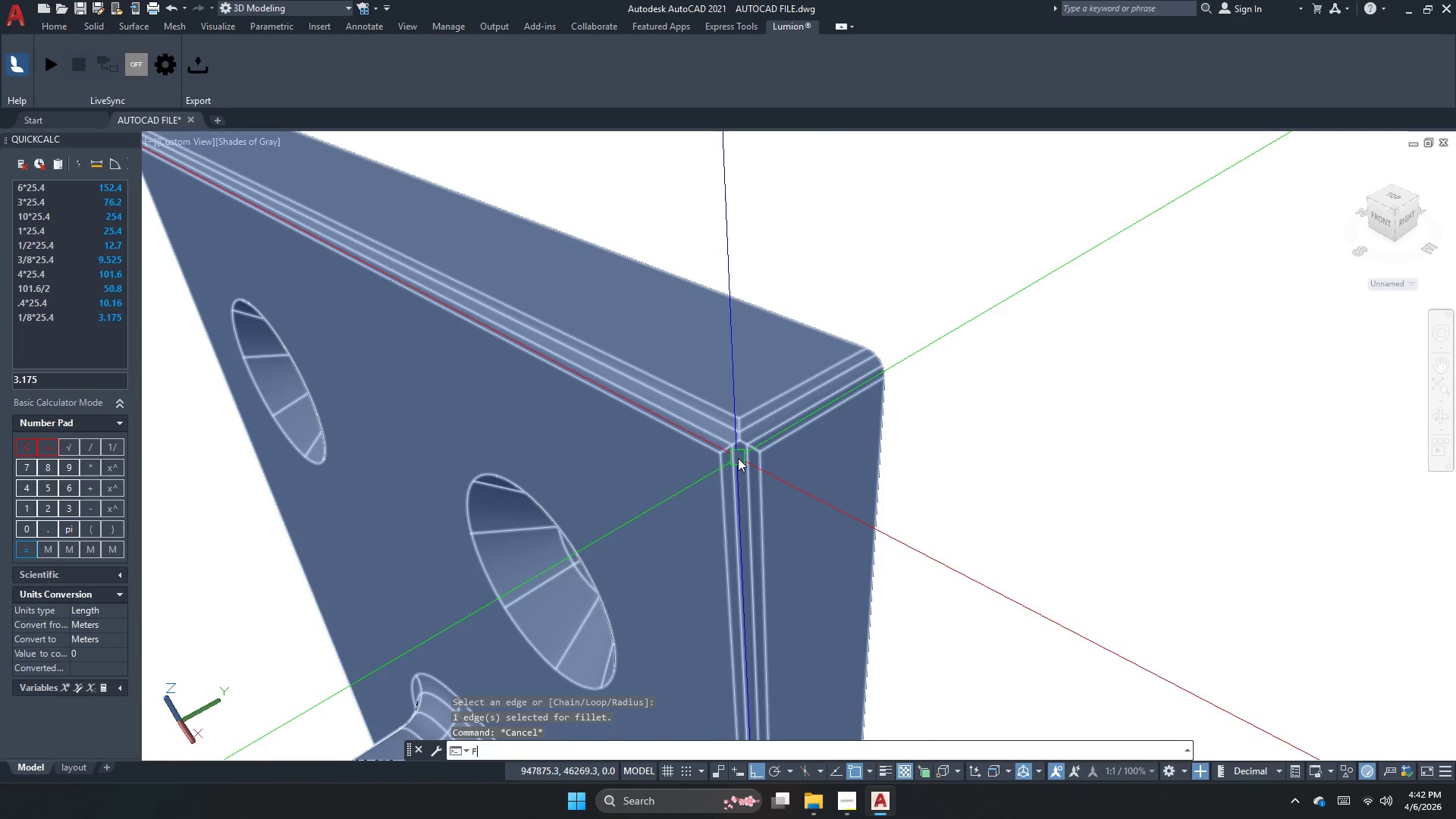 
key(Space)
 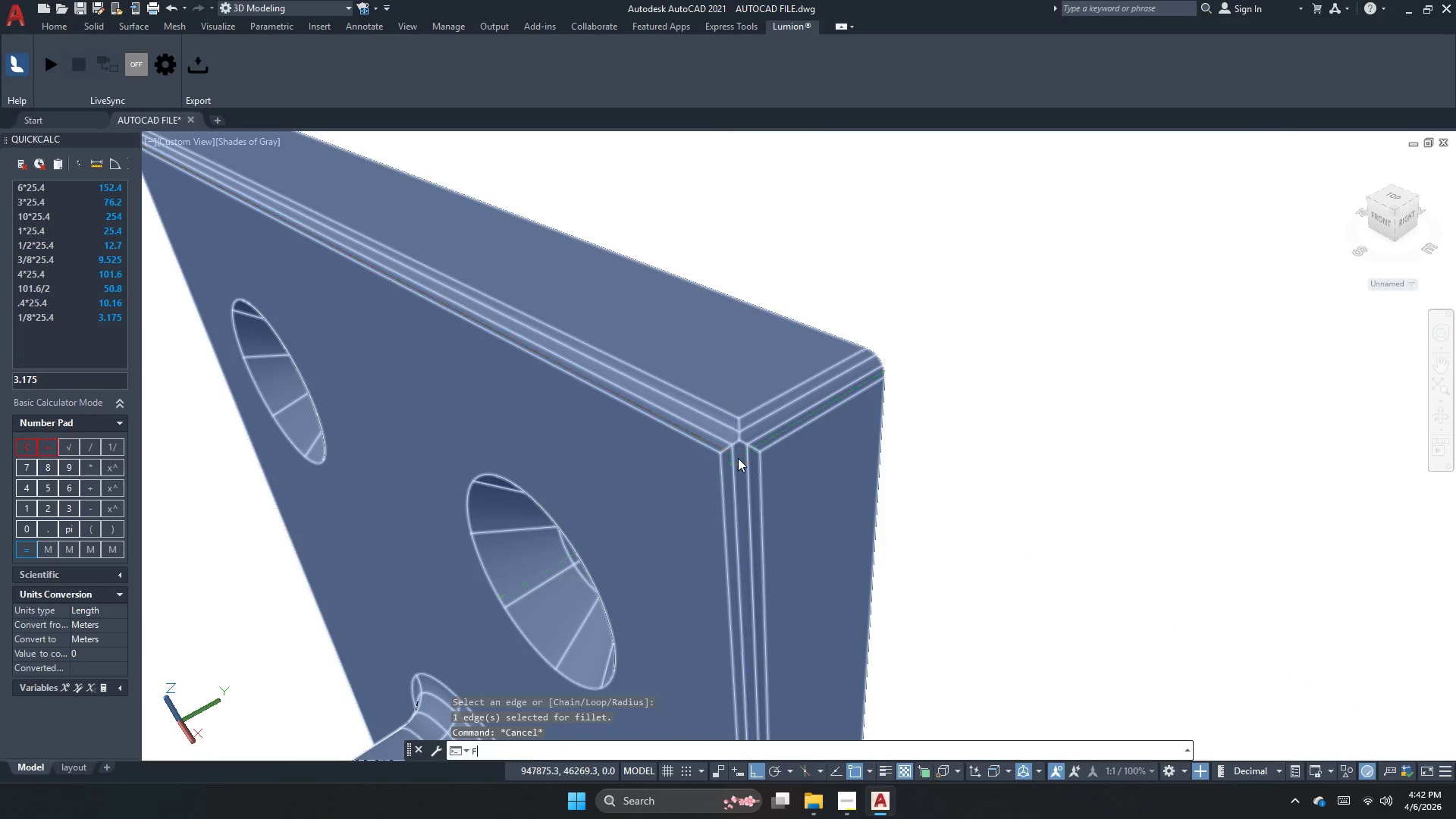 
key(R)
 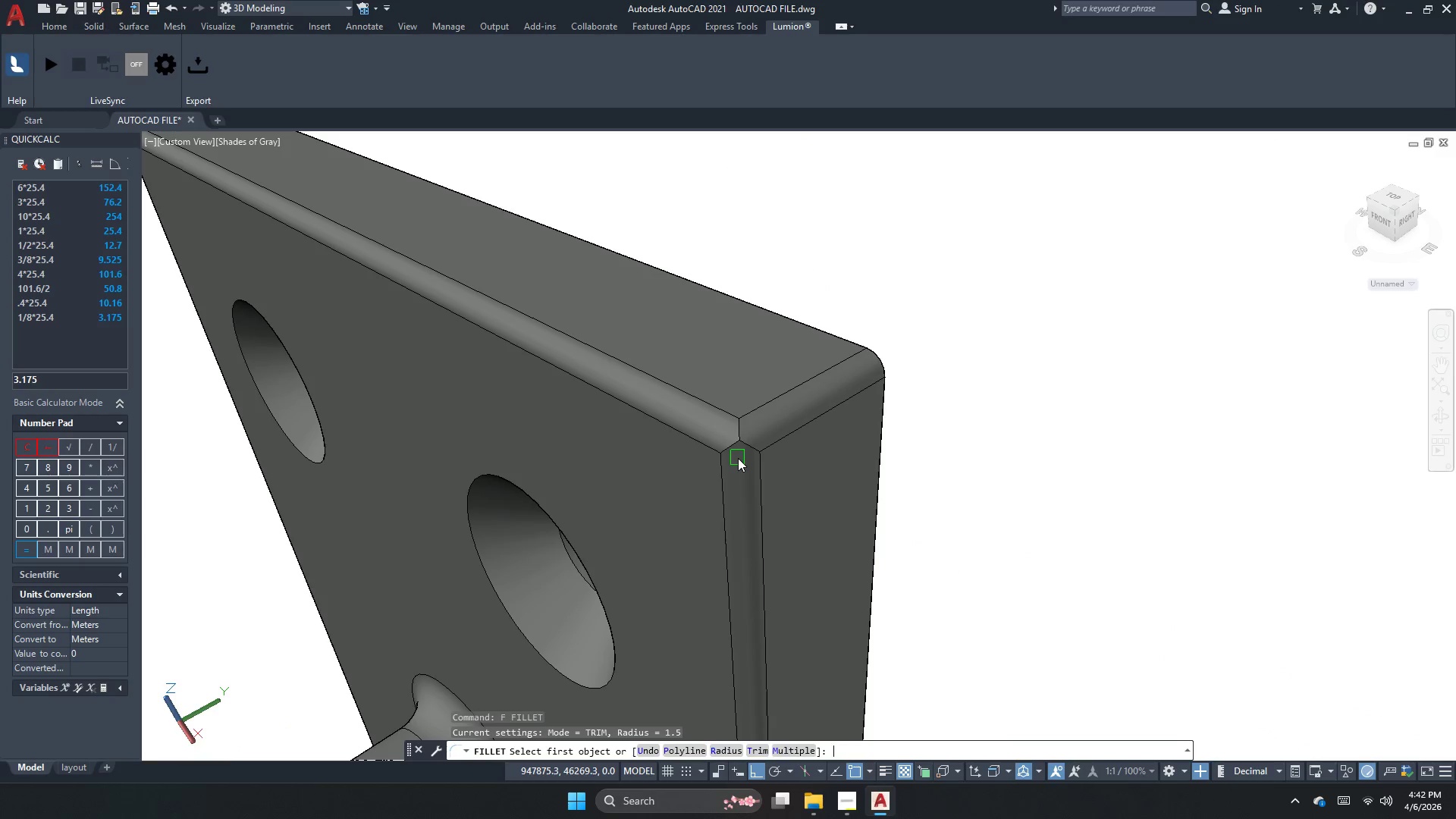 
key(Space)
 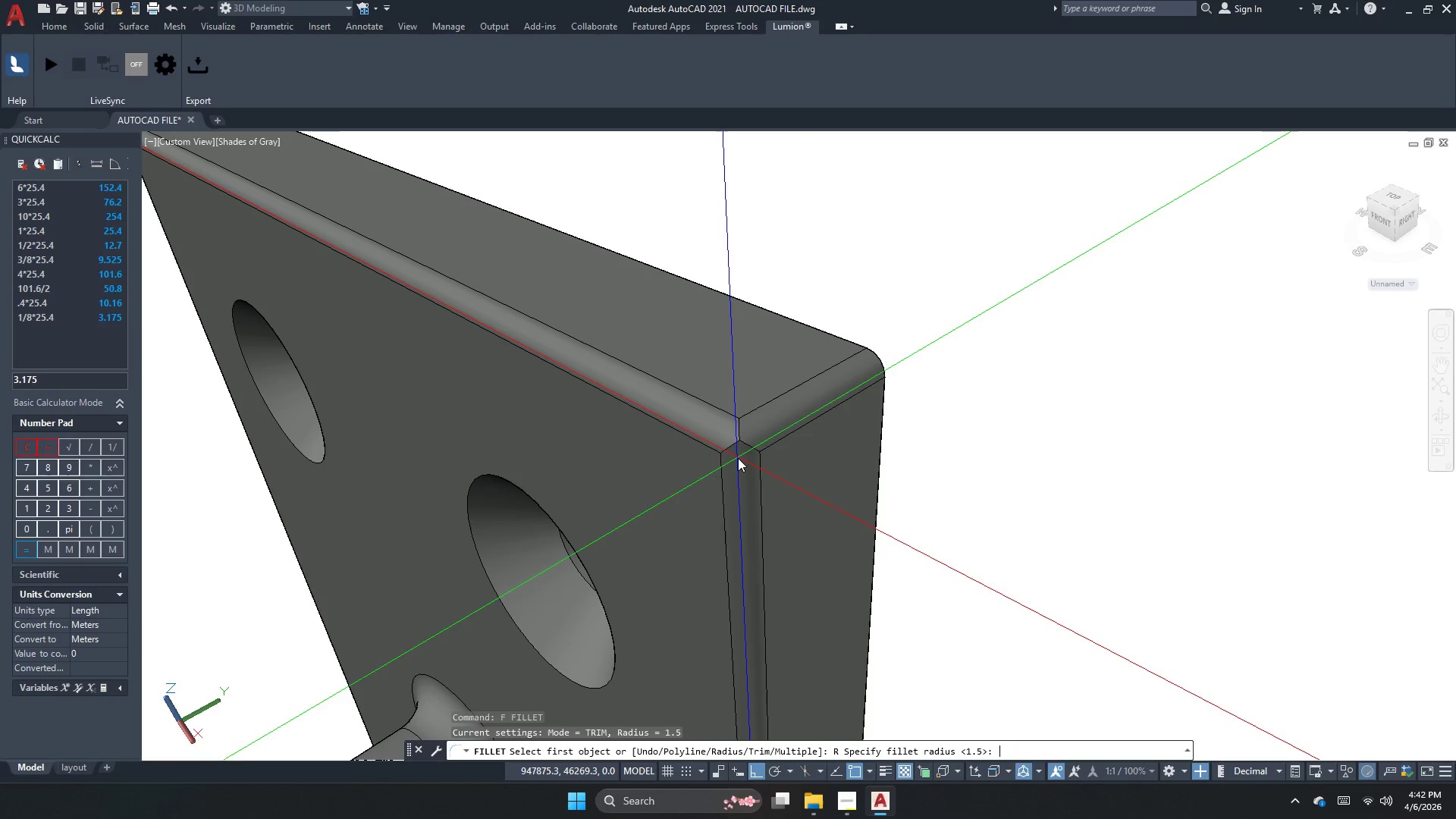 
key(Space)
 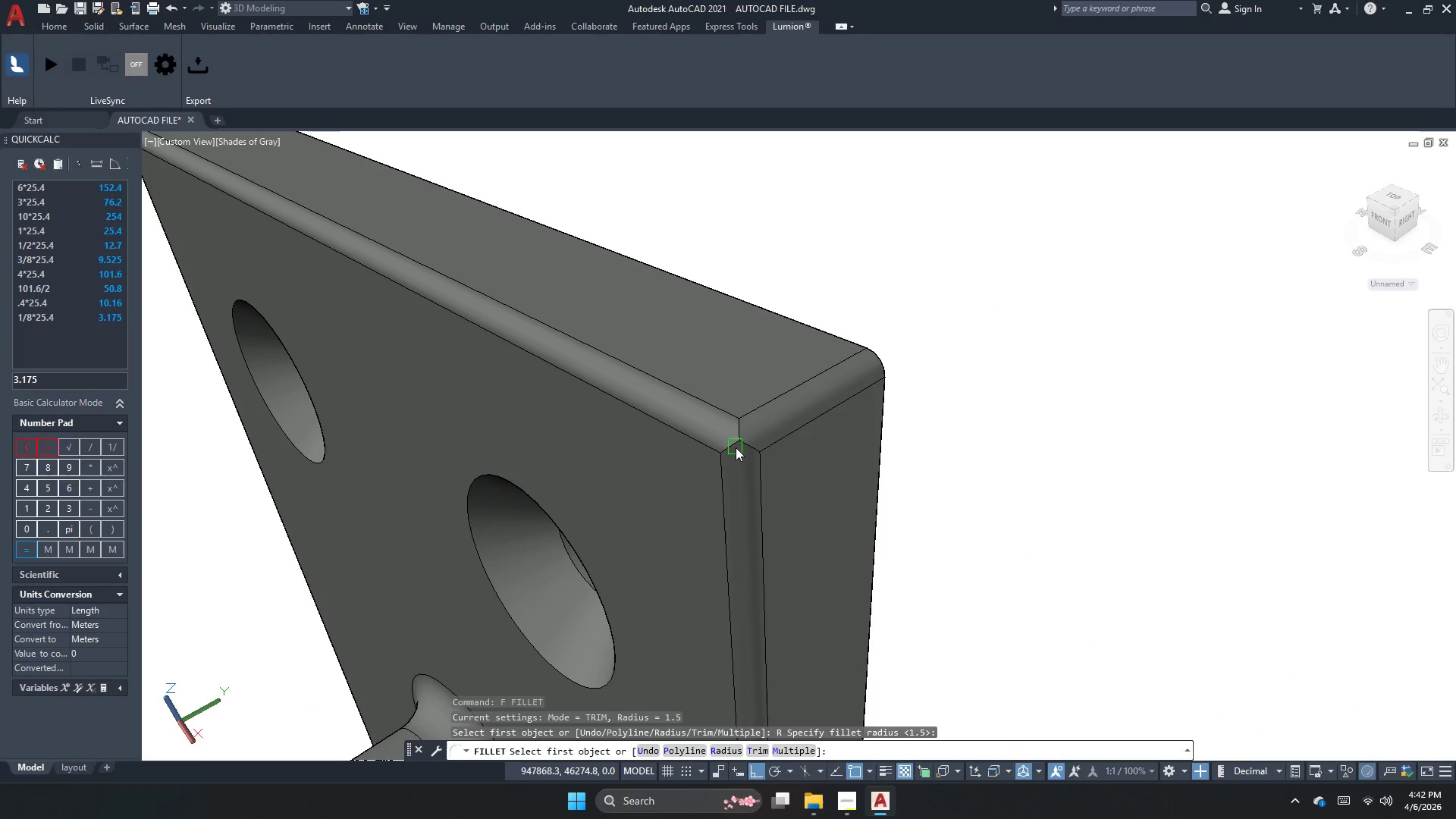 
left_click([736, 447])
 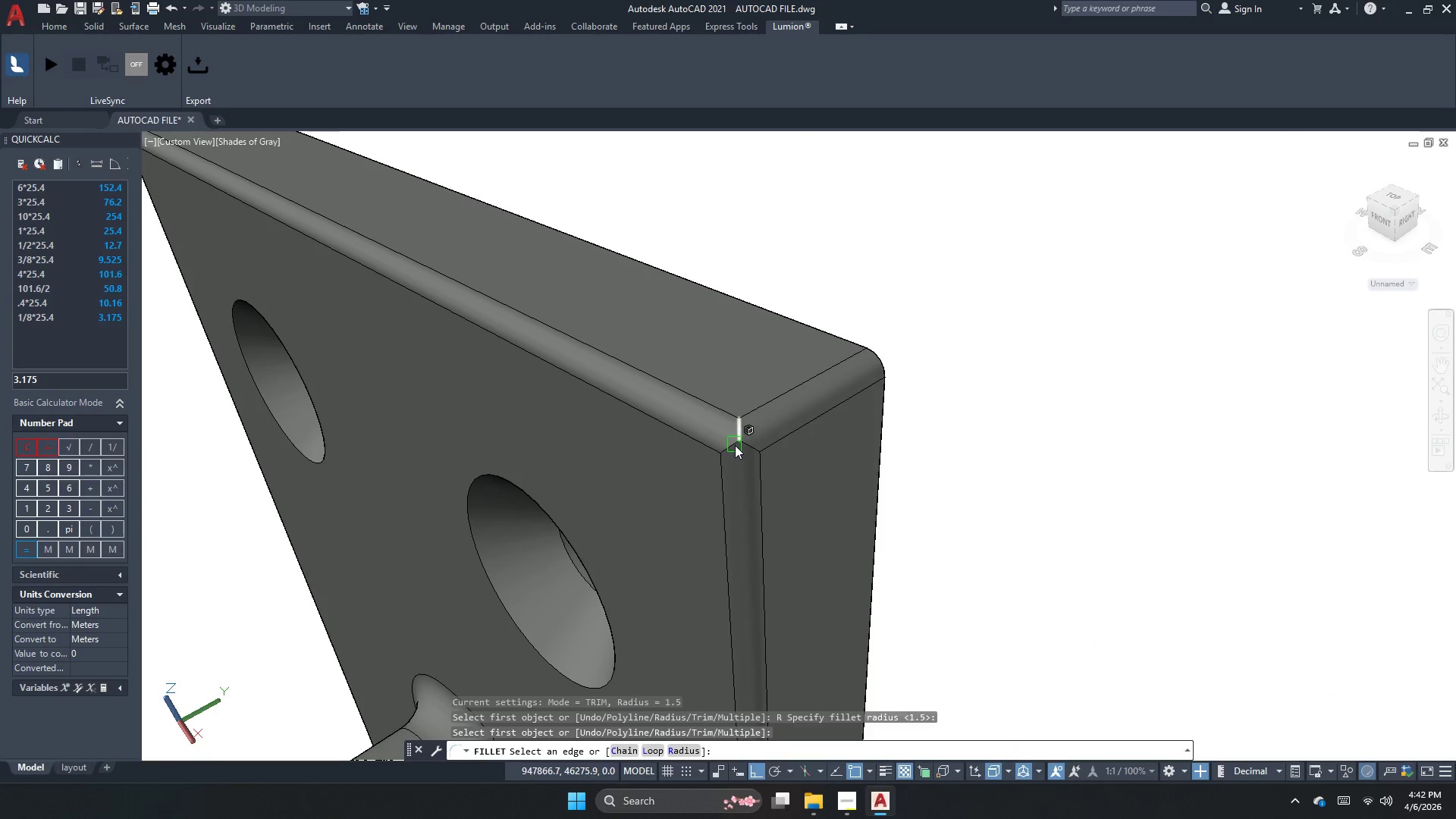 
left_click([732, 445])
 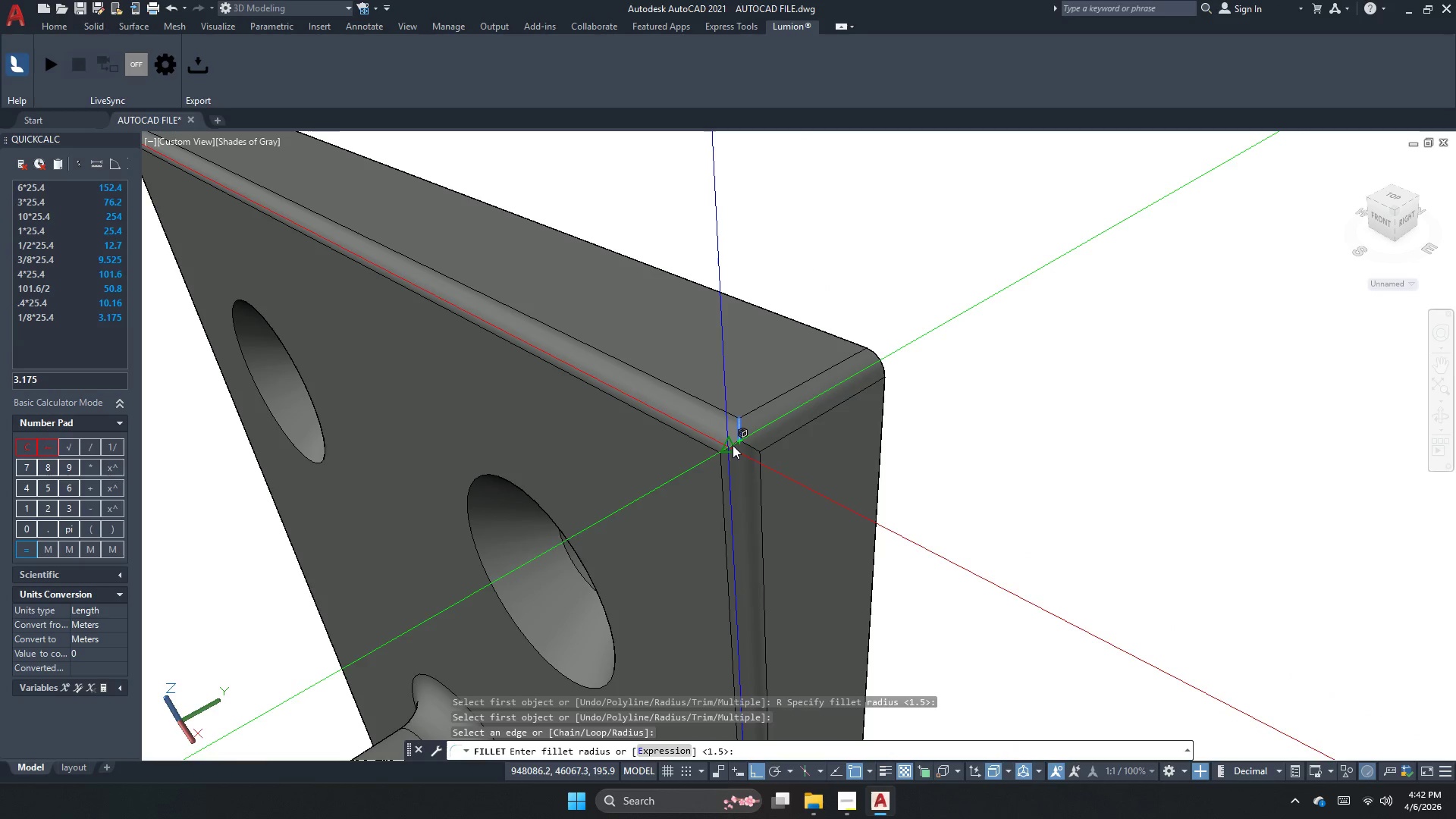 
key(Space)
 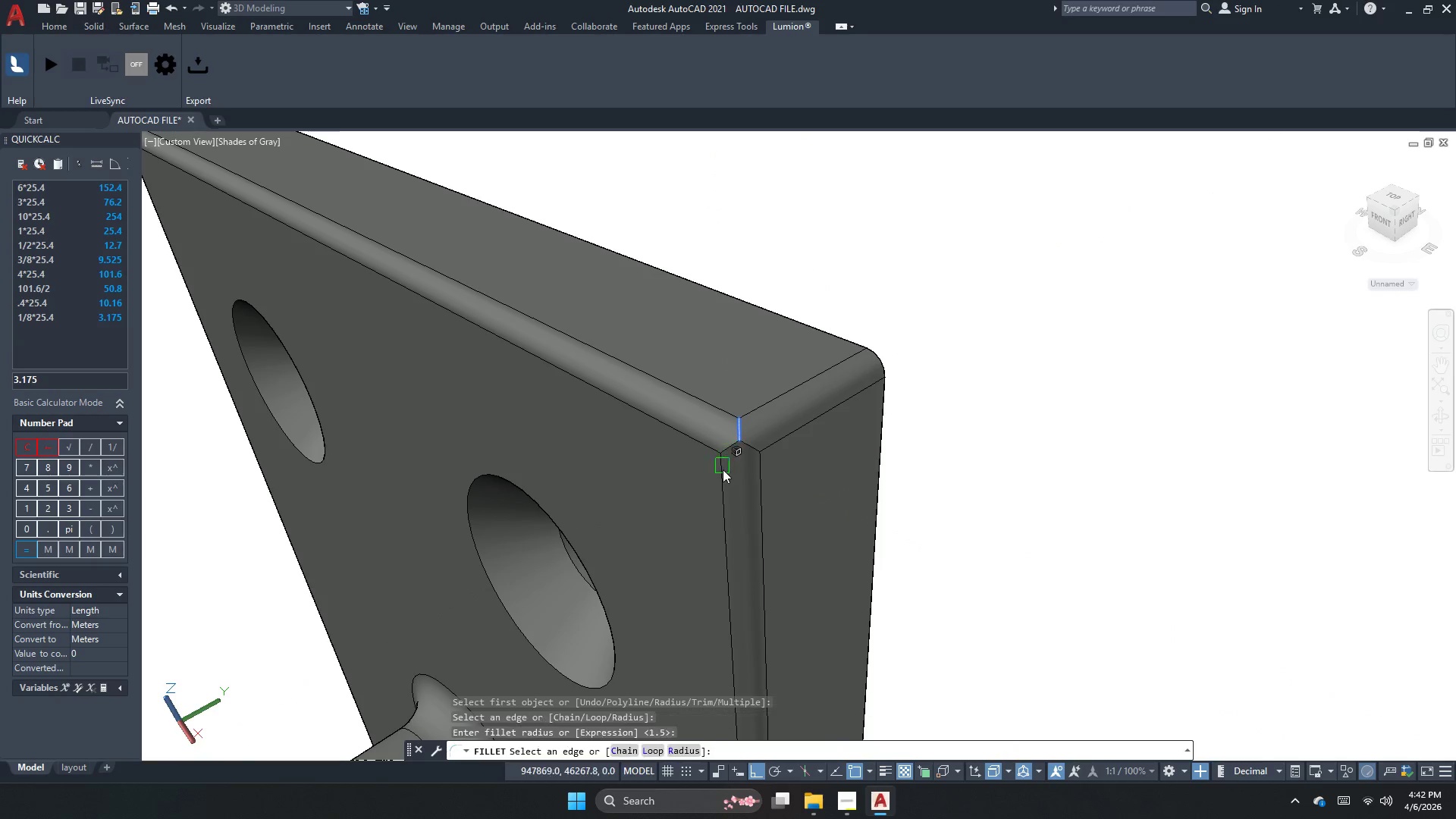 
key(Space)
 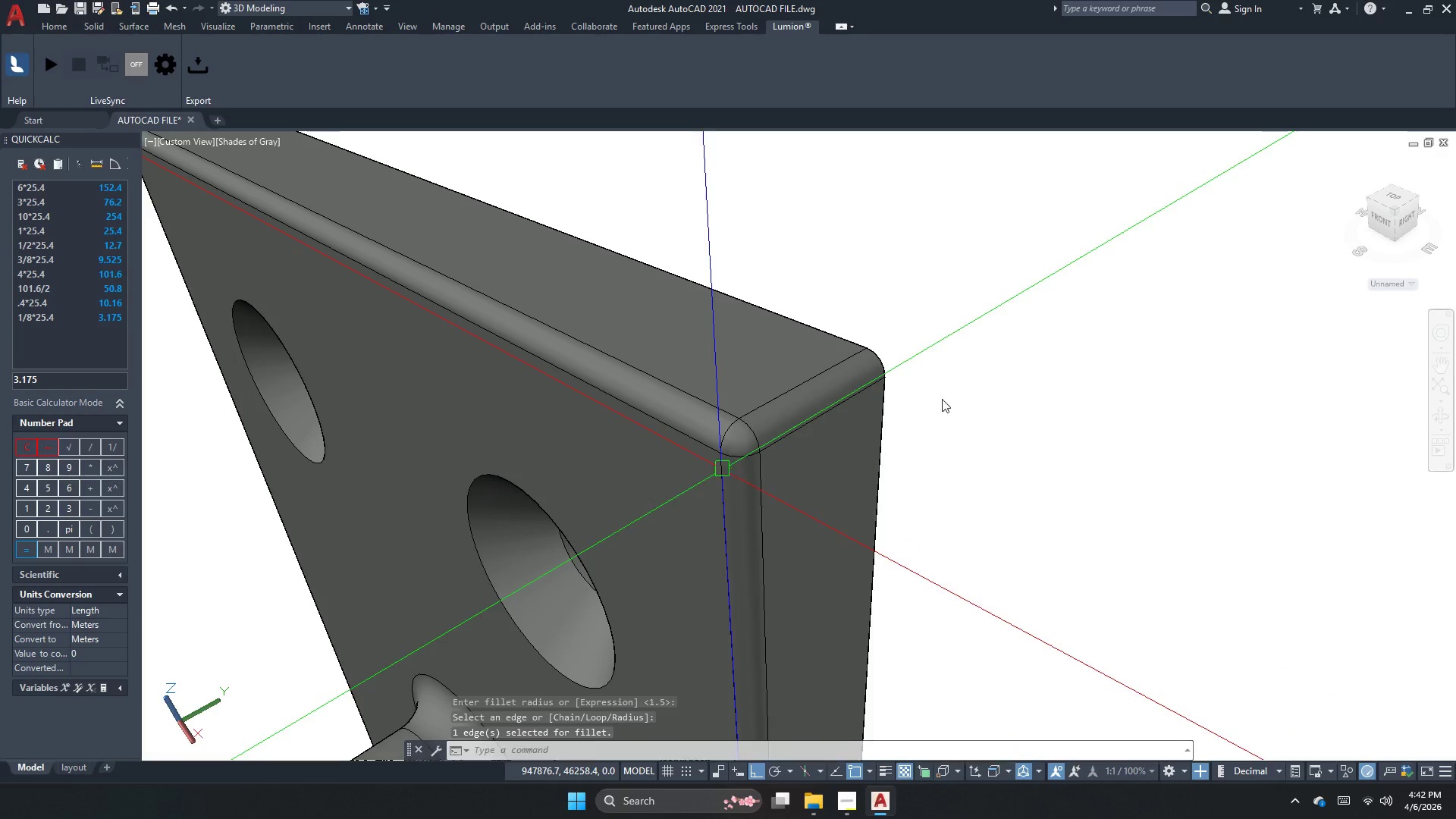 
scroll: coordinate [637, 582], scroll_direction: down, amount: 7.0
 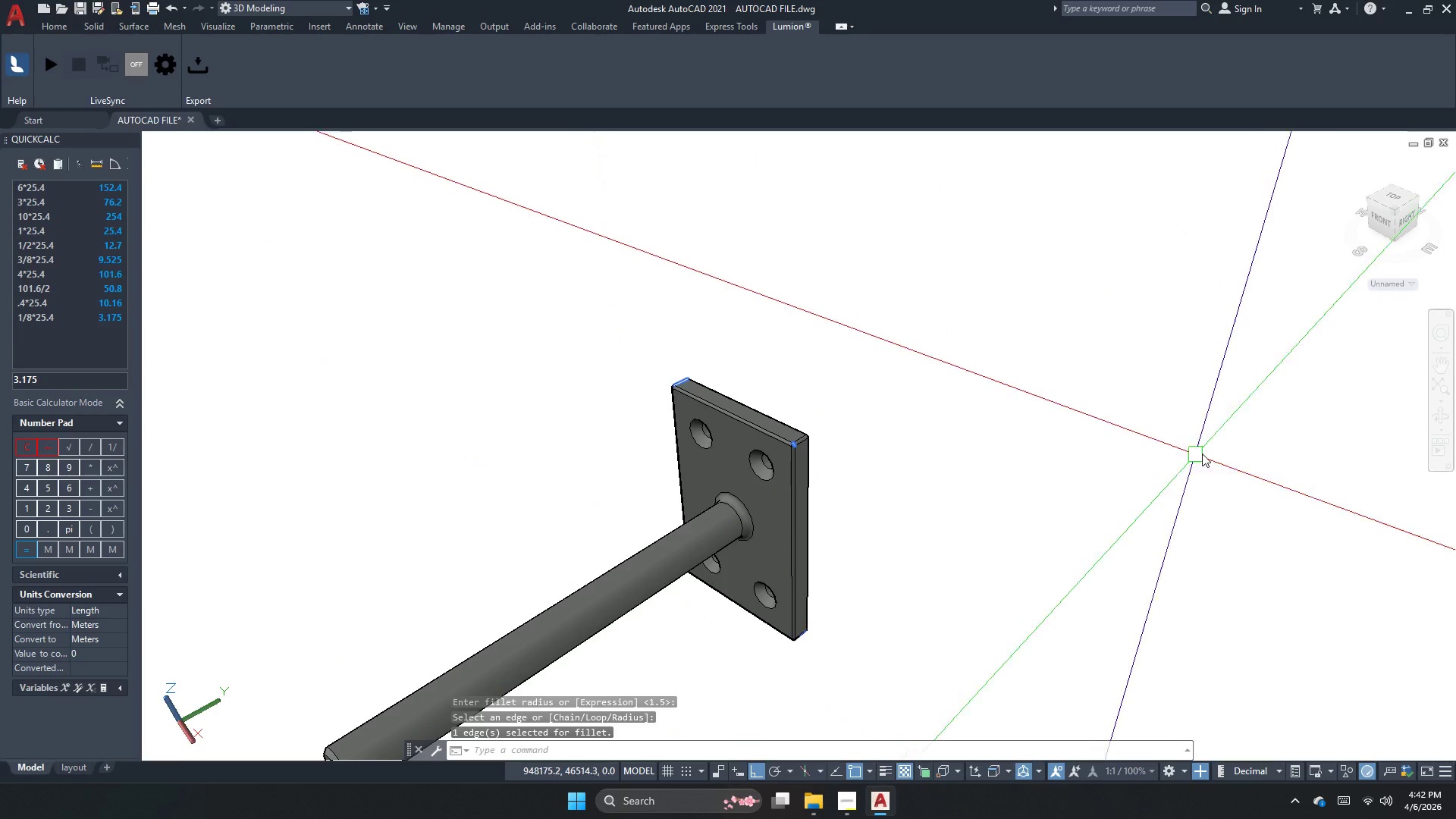 
key(Escape)
 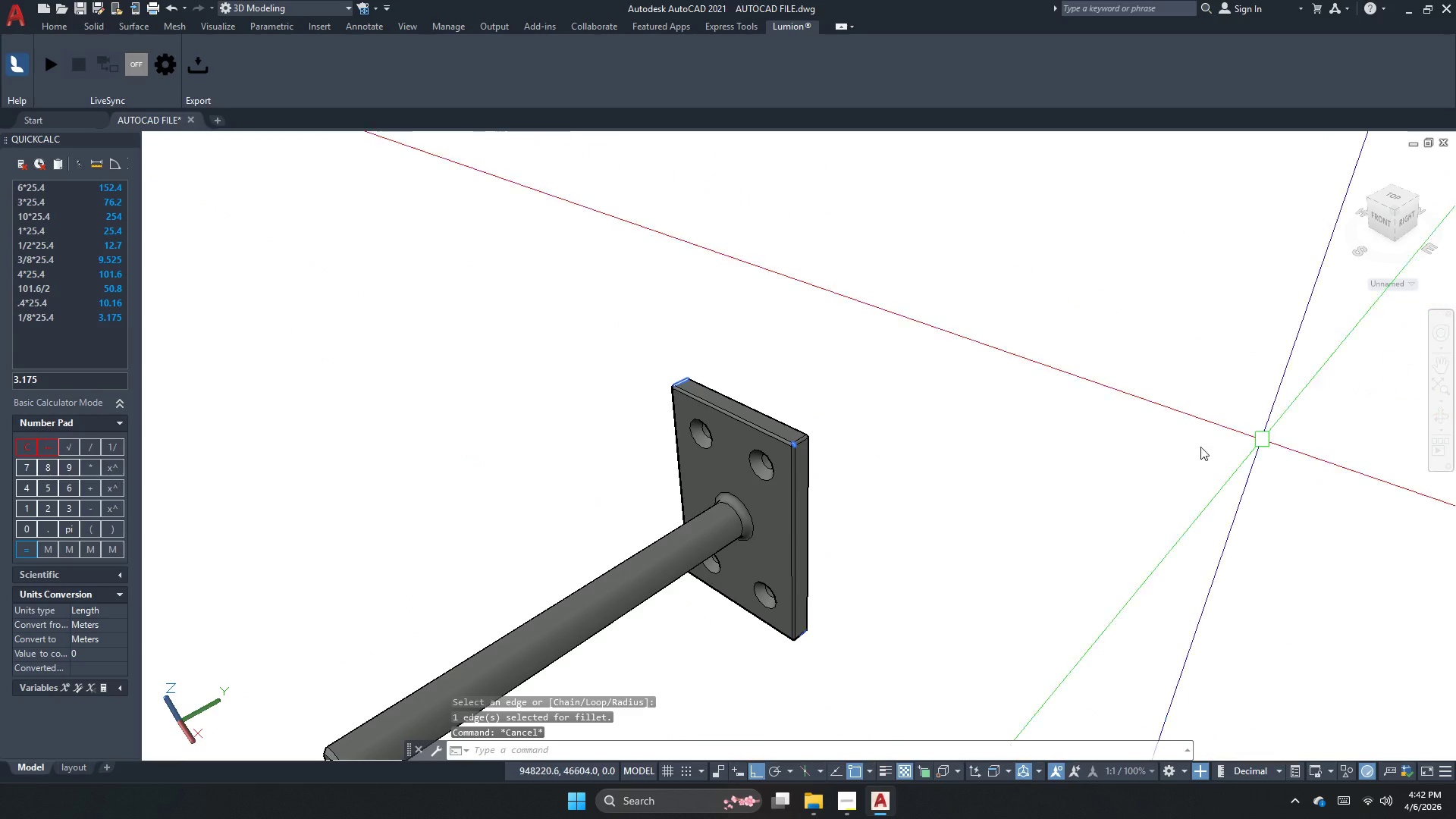 
left_click([711, 491])
 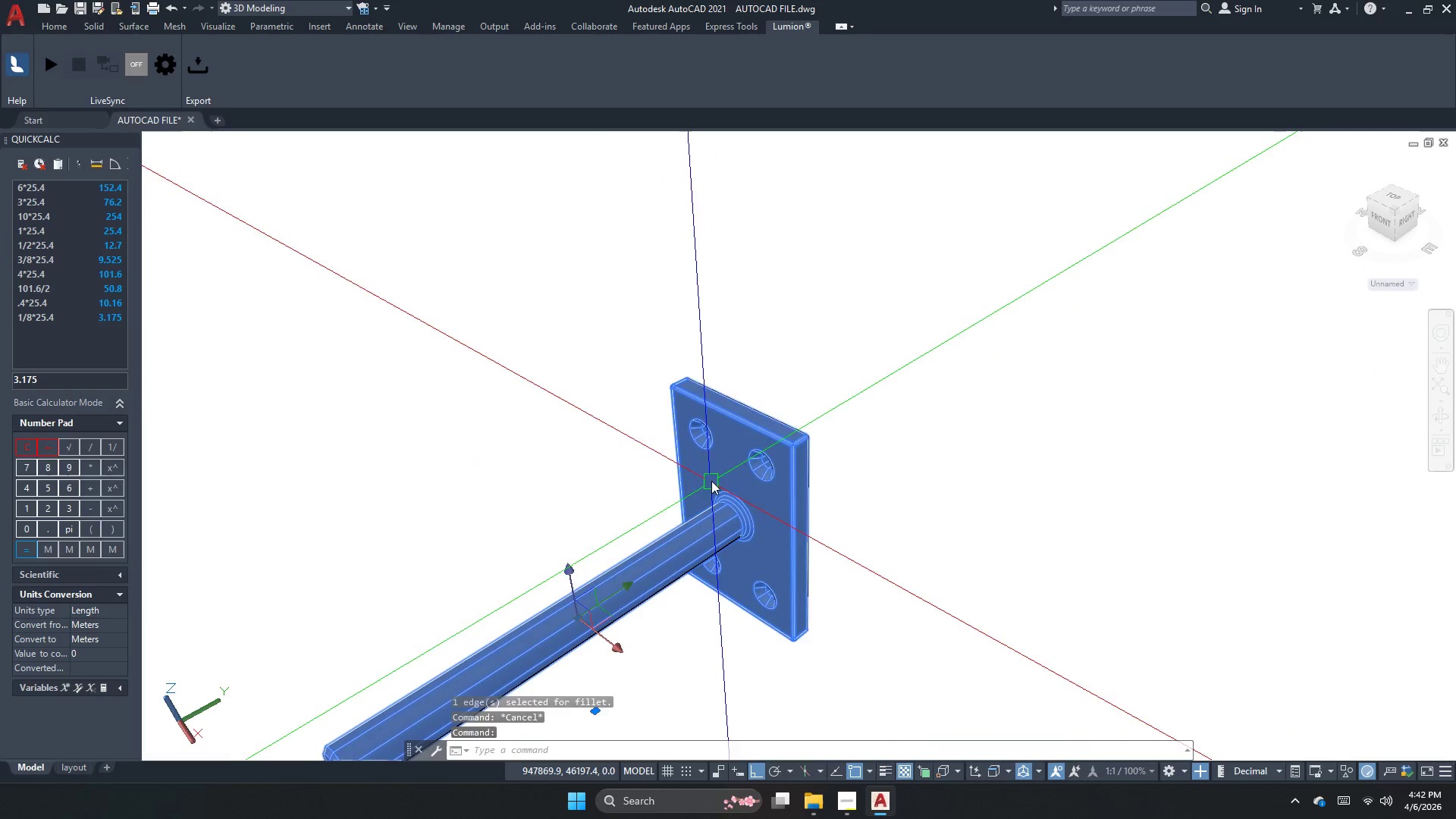 
key(Escape)
 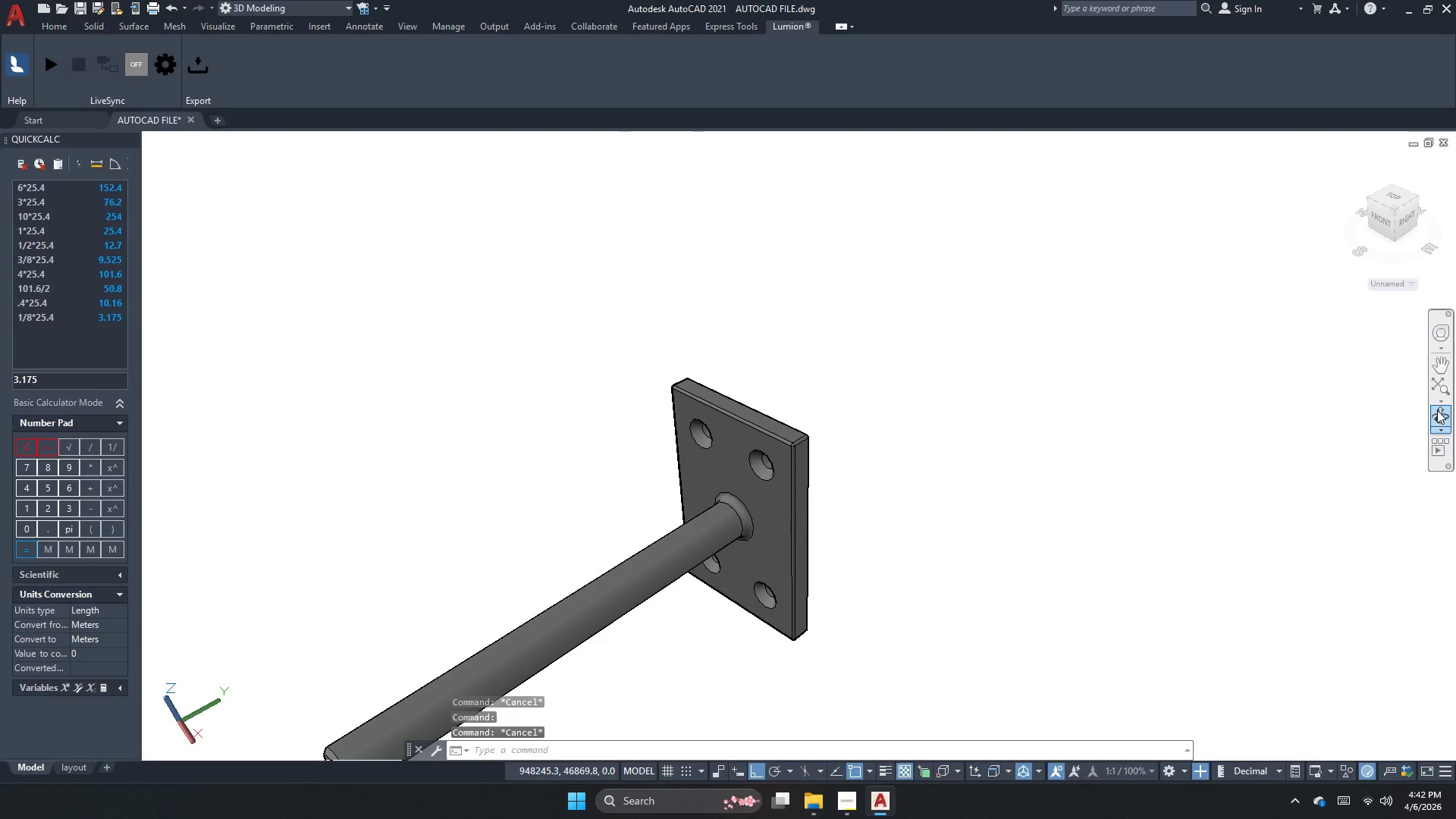 
left_click_drag(start_coordinate=[745, 593], to_coordinate=[864, 497])
 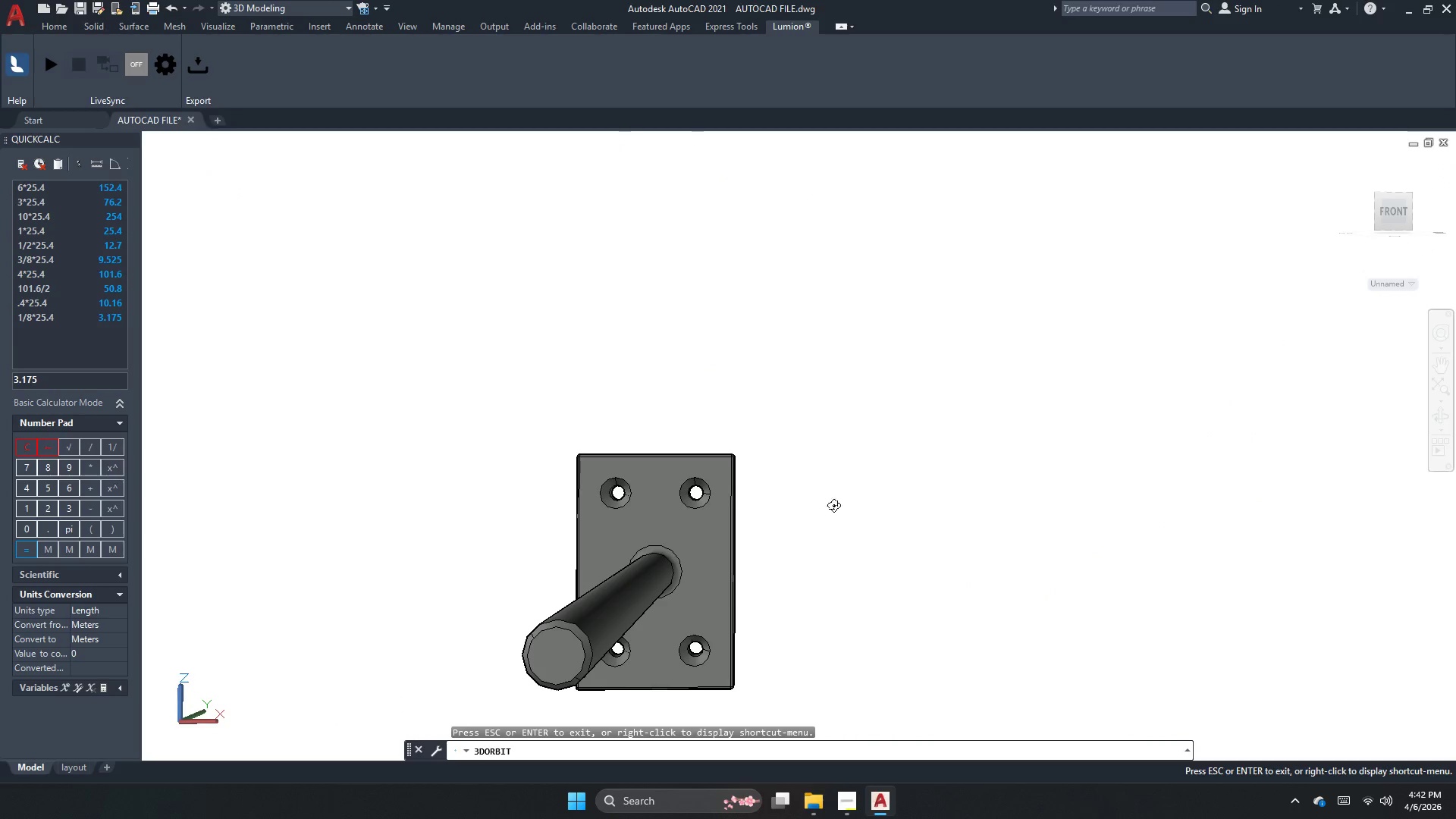 
left_click_drag(start_coordinate=[682, 608], to_coordinate=[775, 579])
 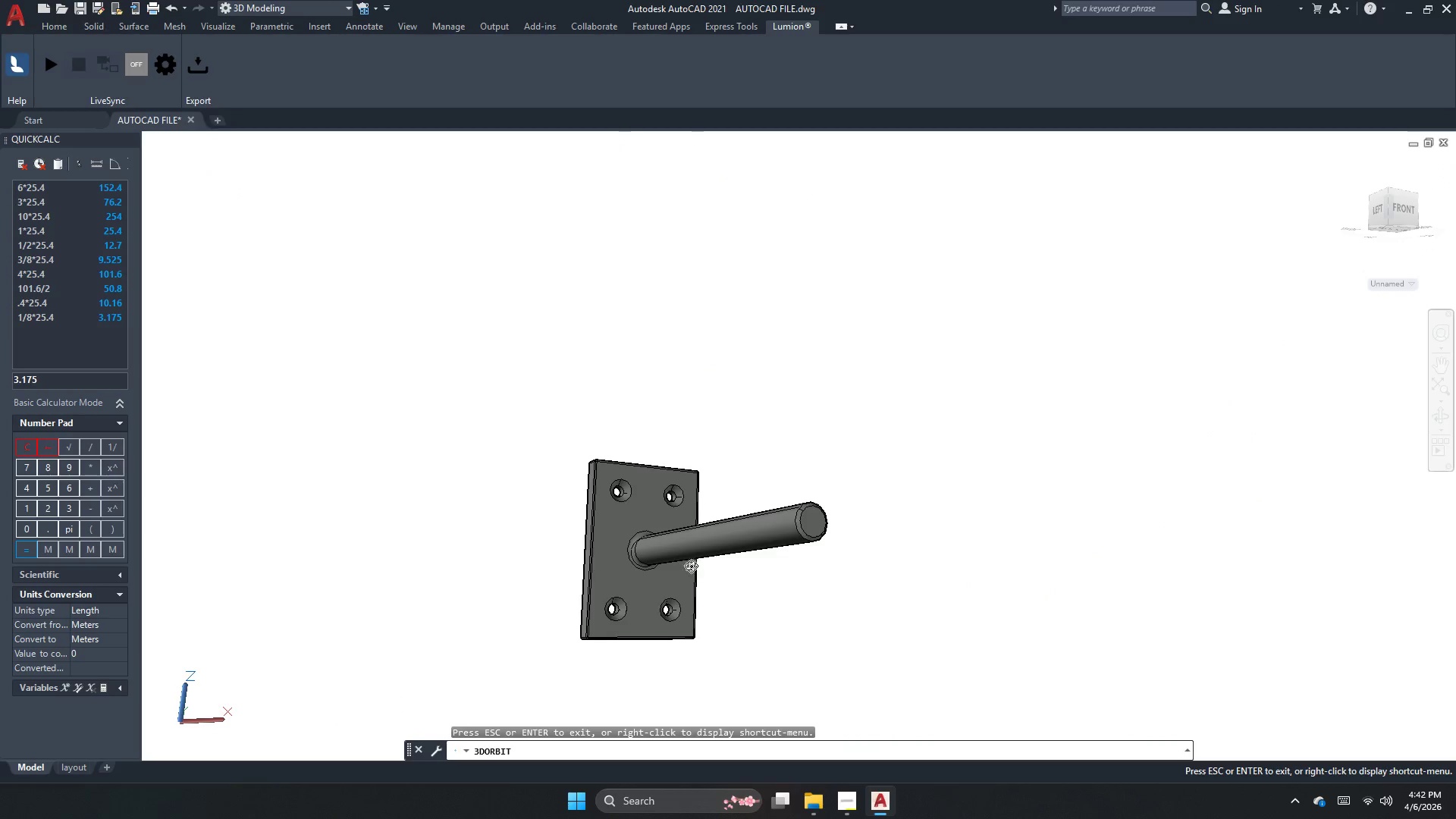 
scroll: coordinate [812, 494], scroll_direction: down, amount: 4.0
 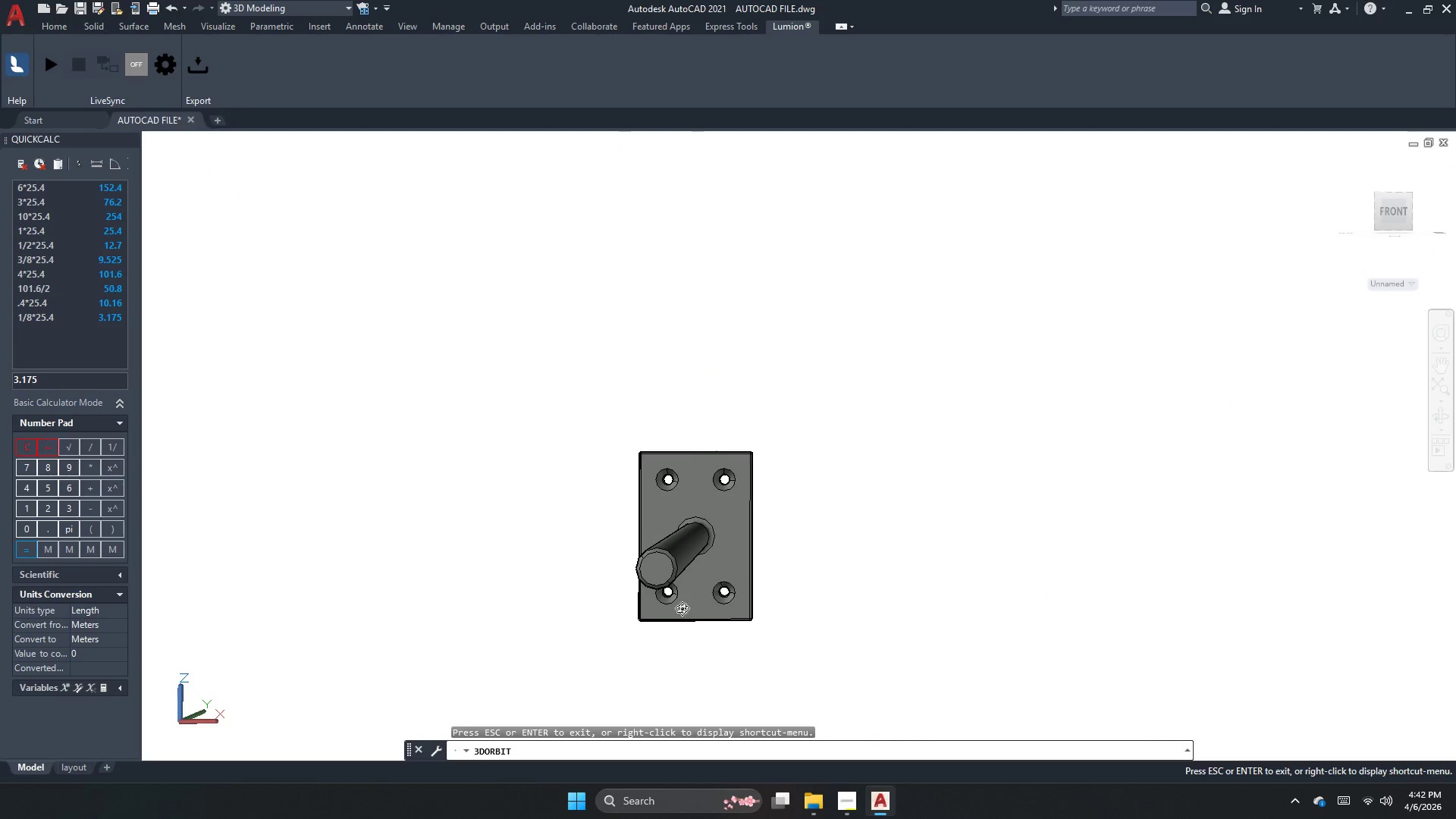 
scroll: coordinate [486, 614], scroll_direction: up, amount: 9.0
 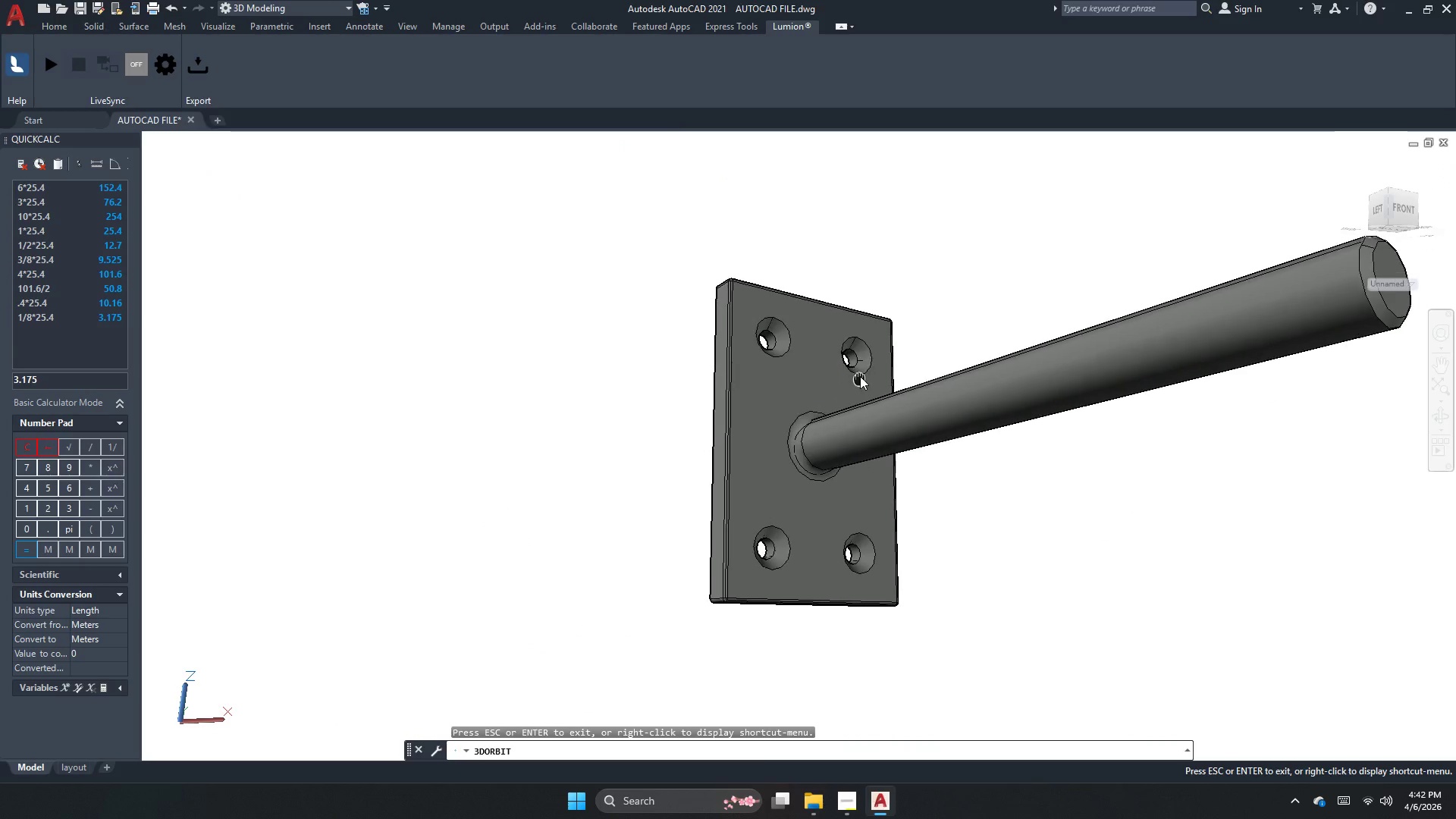 
left_click_drag(start_coordinate=[918, 397], to_coordinate=[824, 460])
 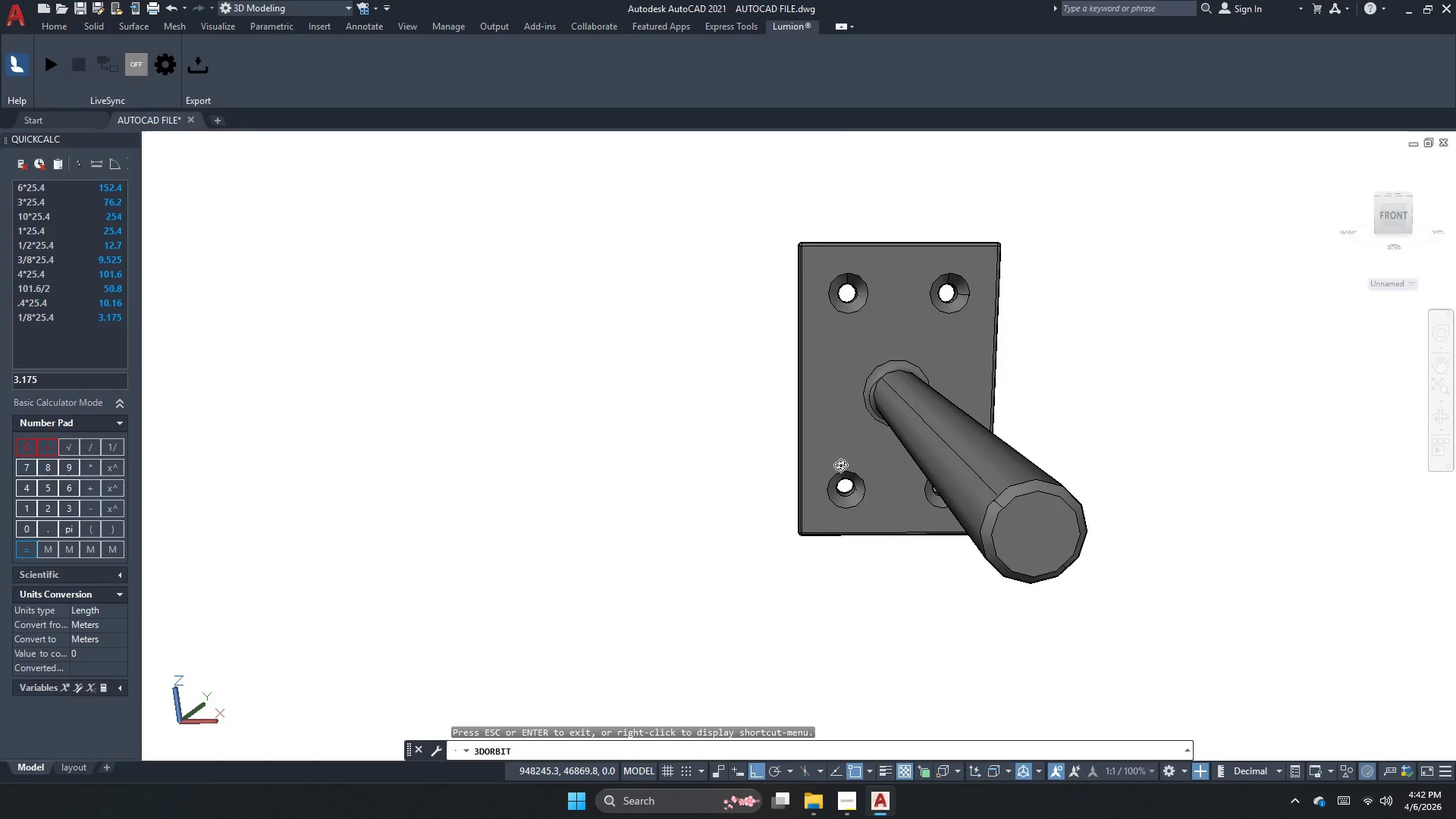 
key(Escape)
 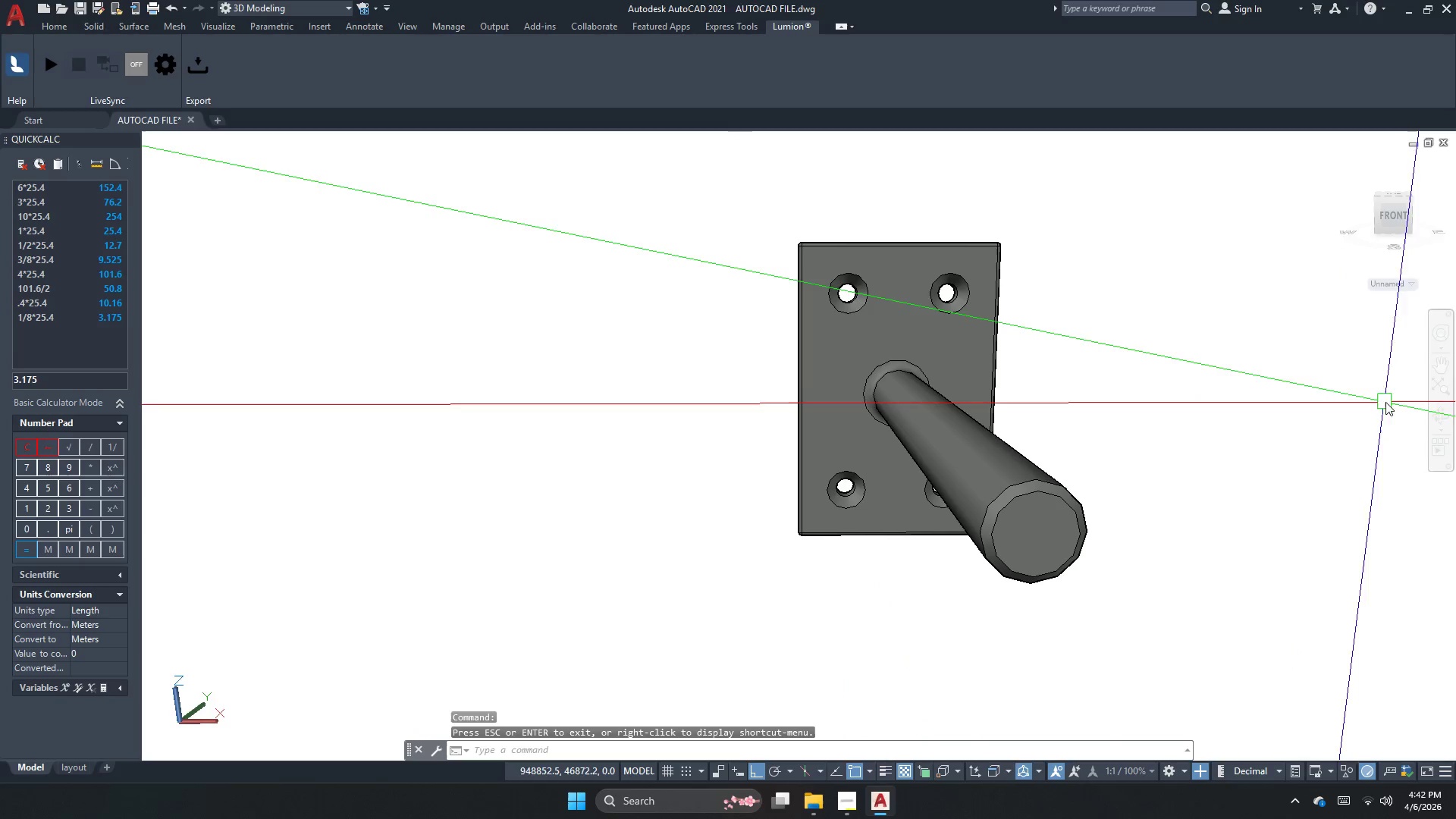 
left_click([1439, 419])
 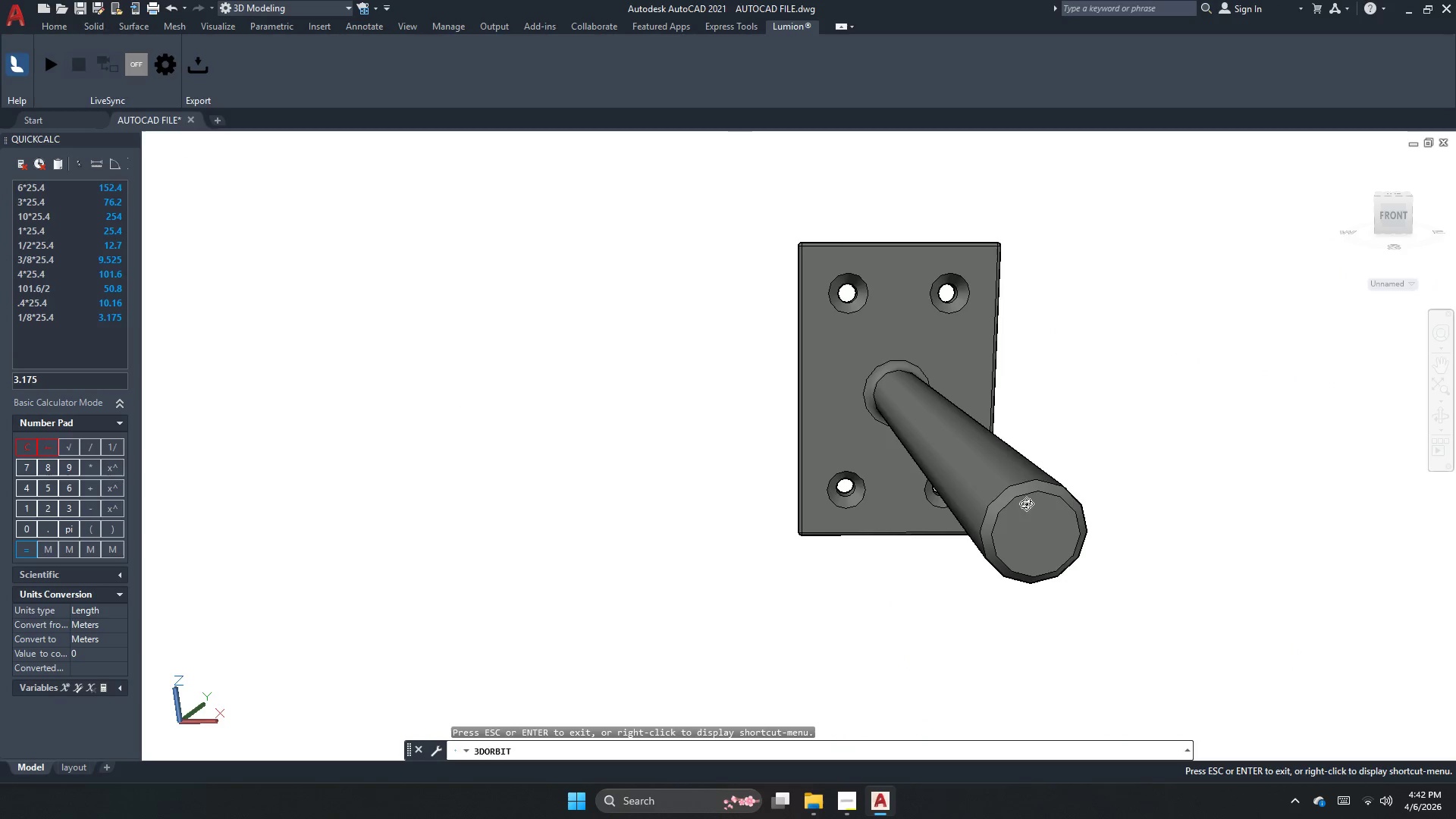 
left_click_drag(start_coordinate=[1006, 510], to_coordinate=[63, 592])
 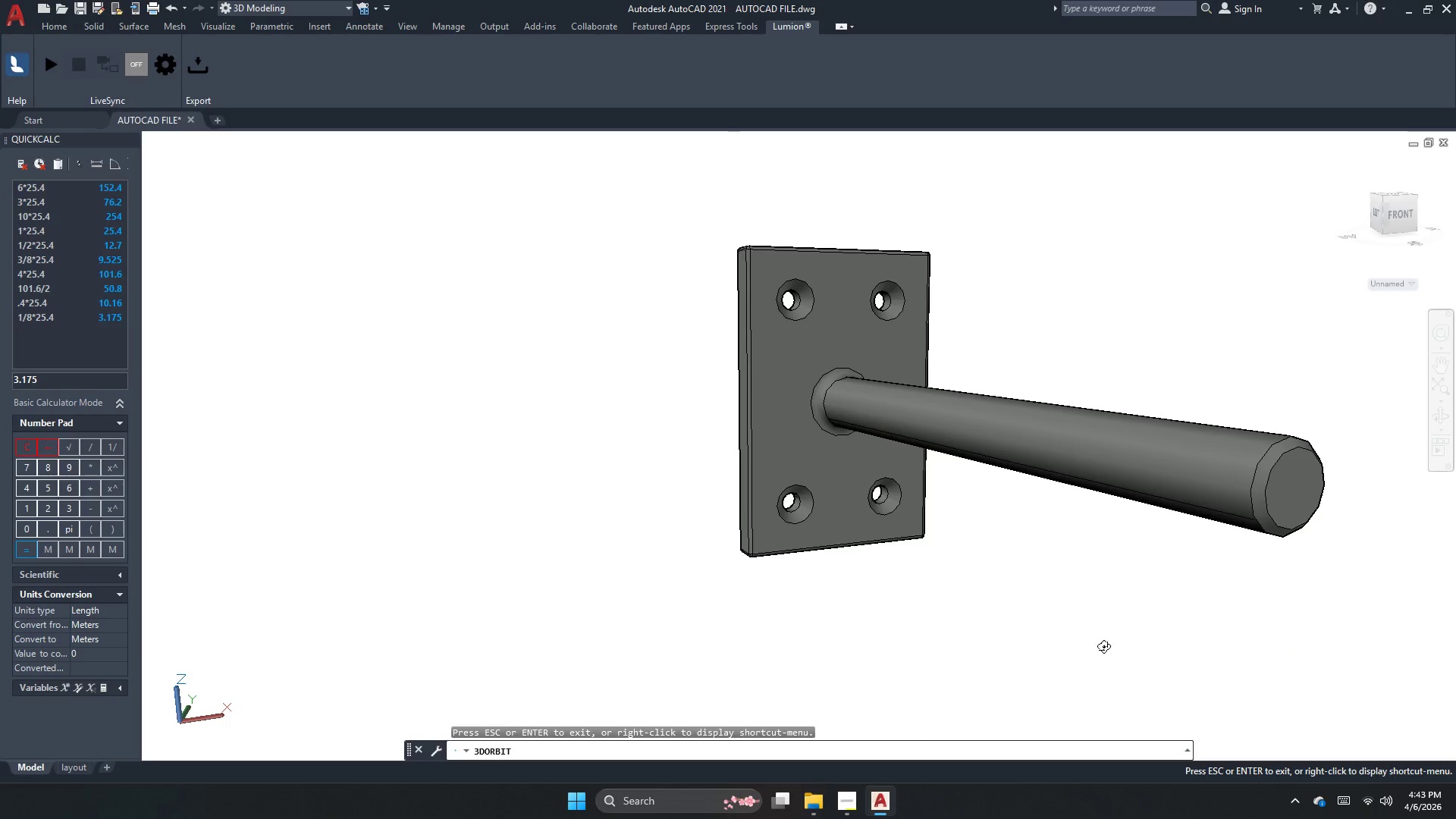 
left_click_drag(start_coordinate=[1097, 677], to_coordinate=[185, 695])
 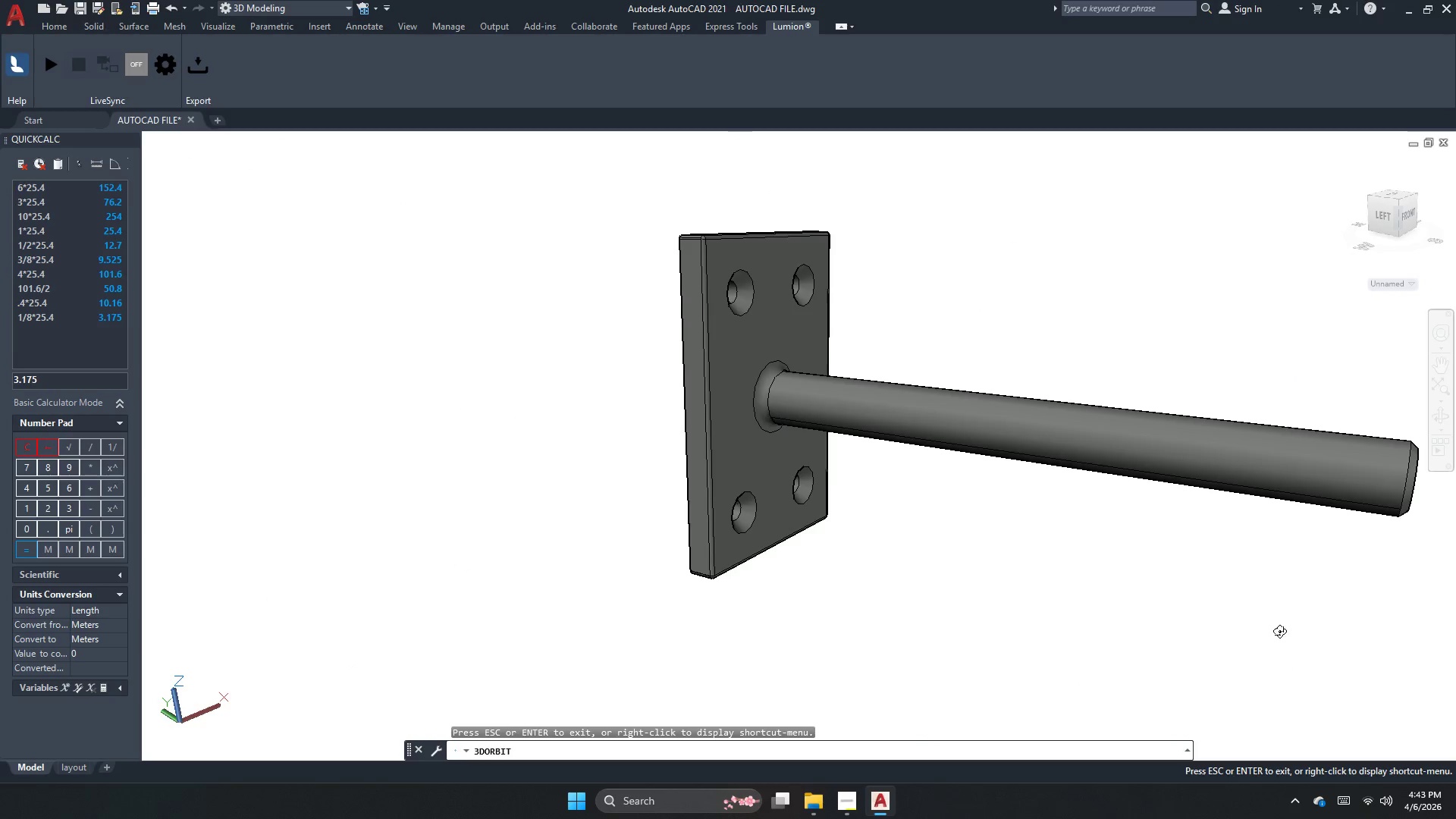 
left_click_drag(start_coordinate=[1348, 611], to_coordinate=[970, 610])
 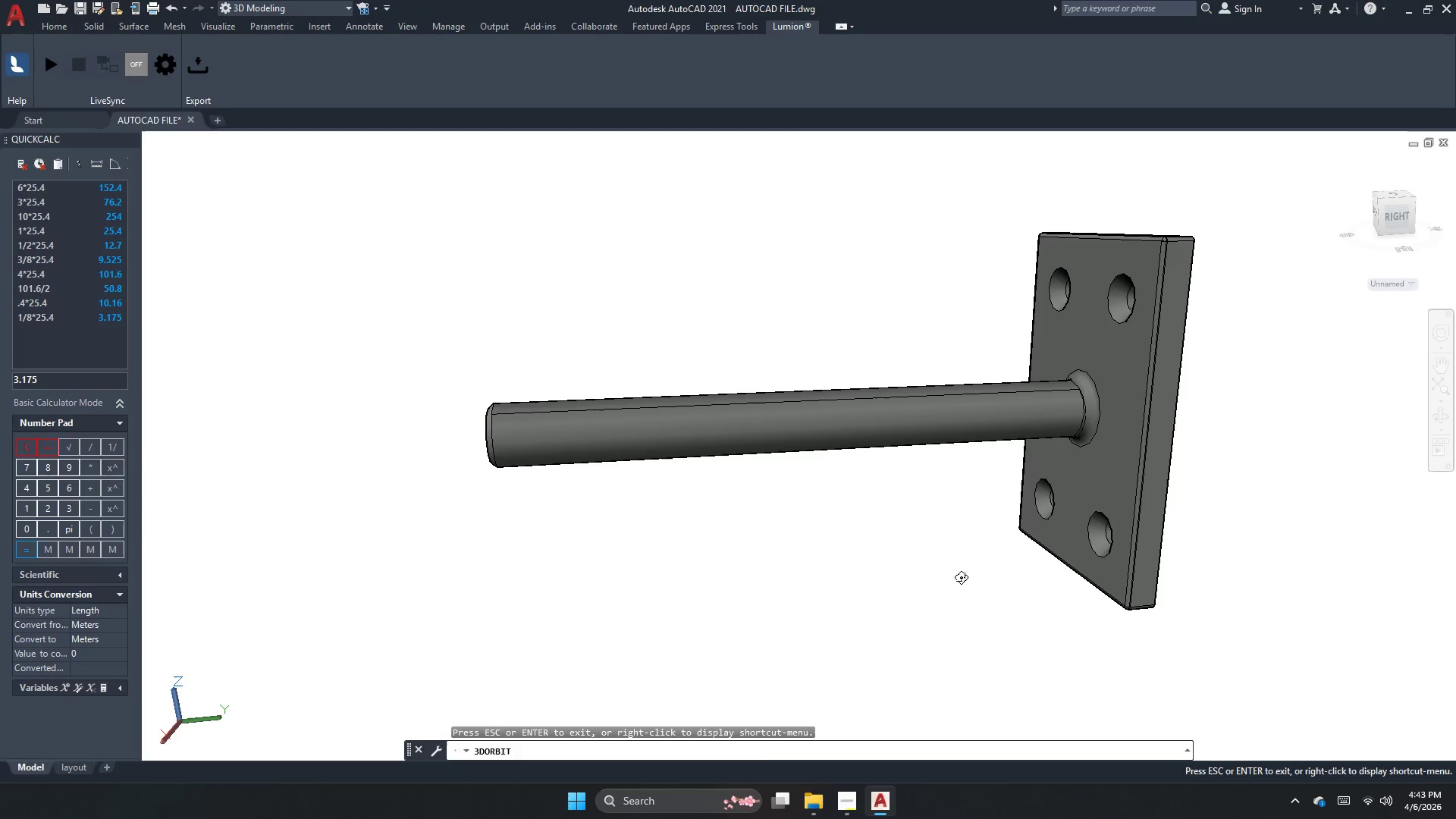 
key(Escape)
 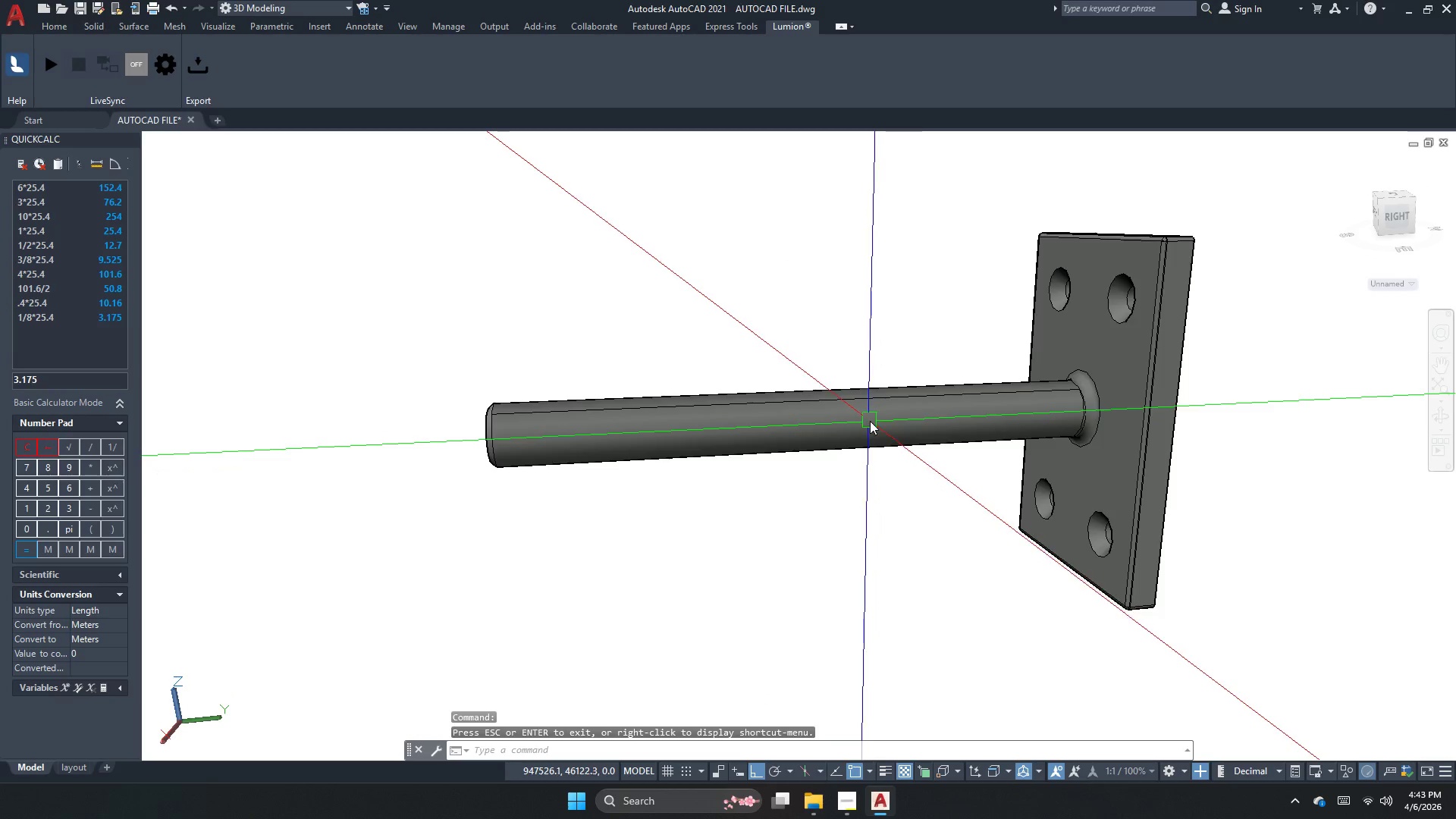 
left_click([870, 421])
 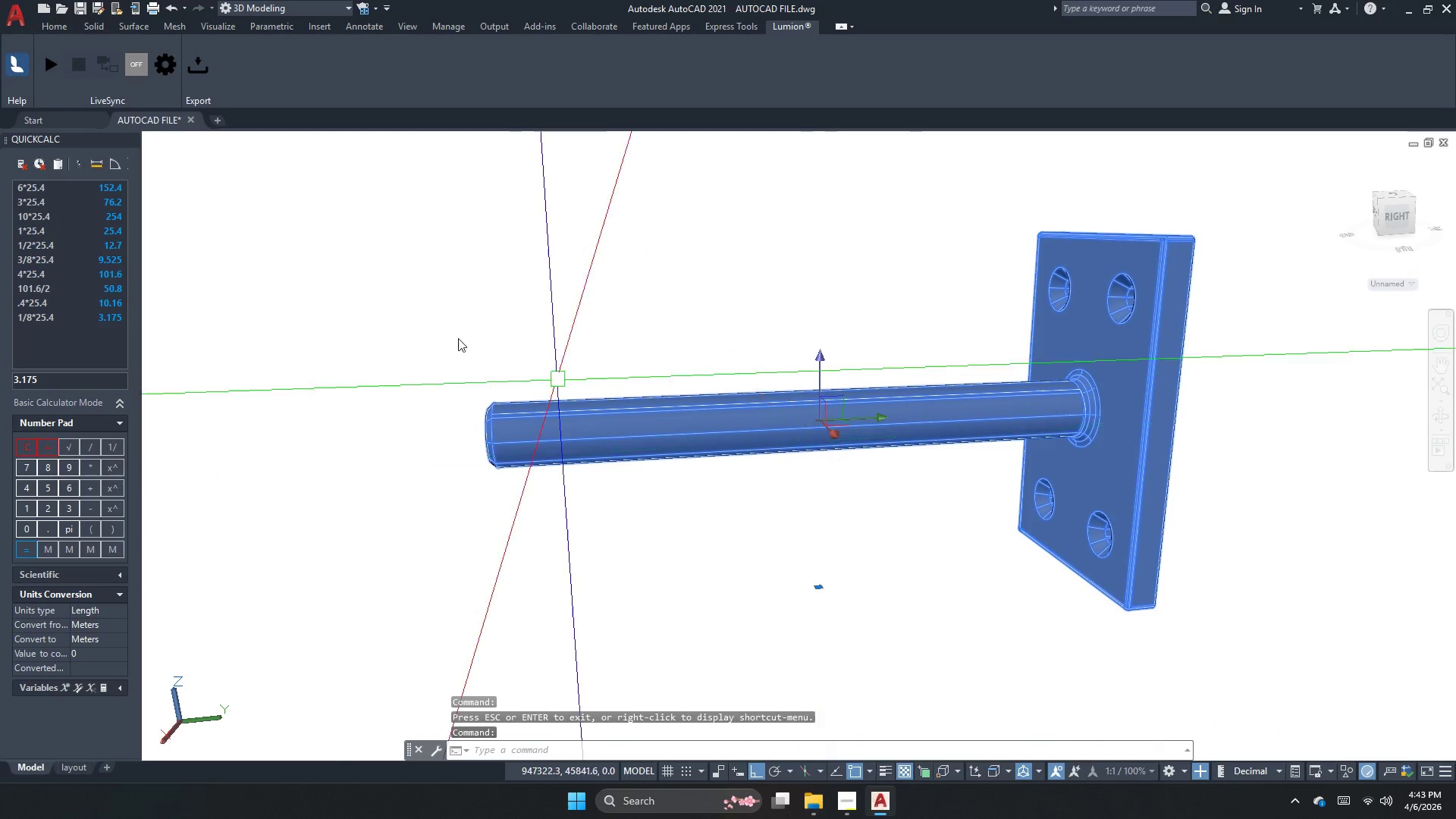 
key(Escape)
 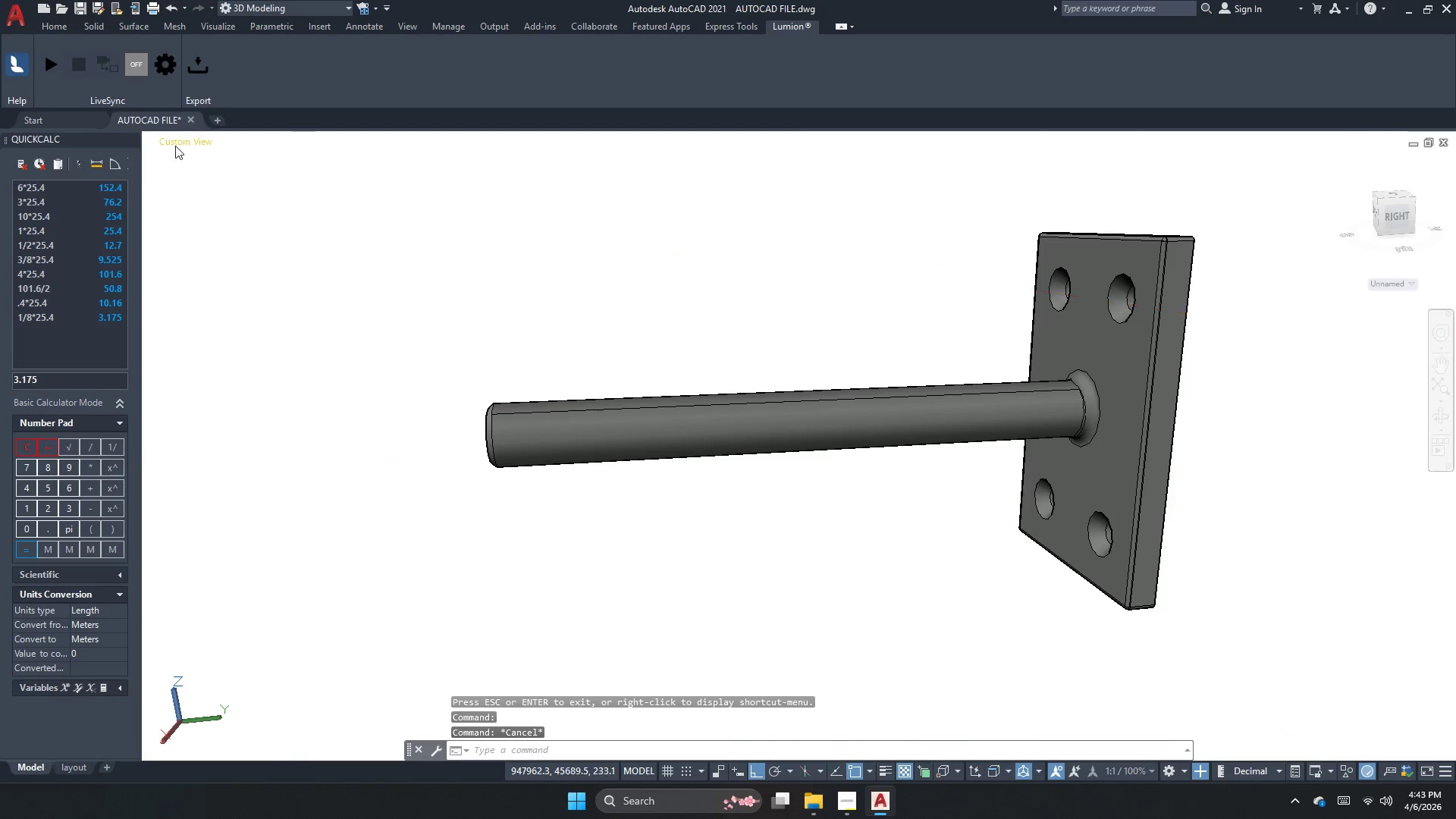 
left_click([175, 146])
 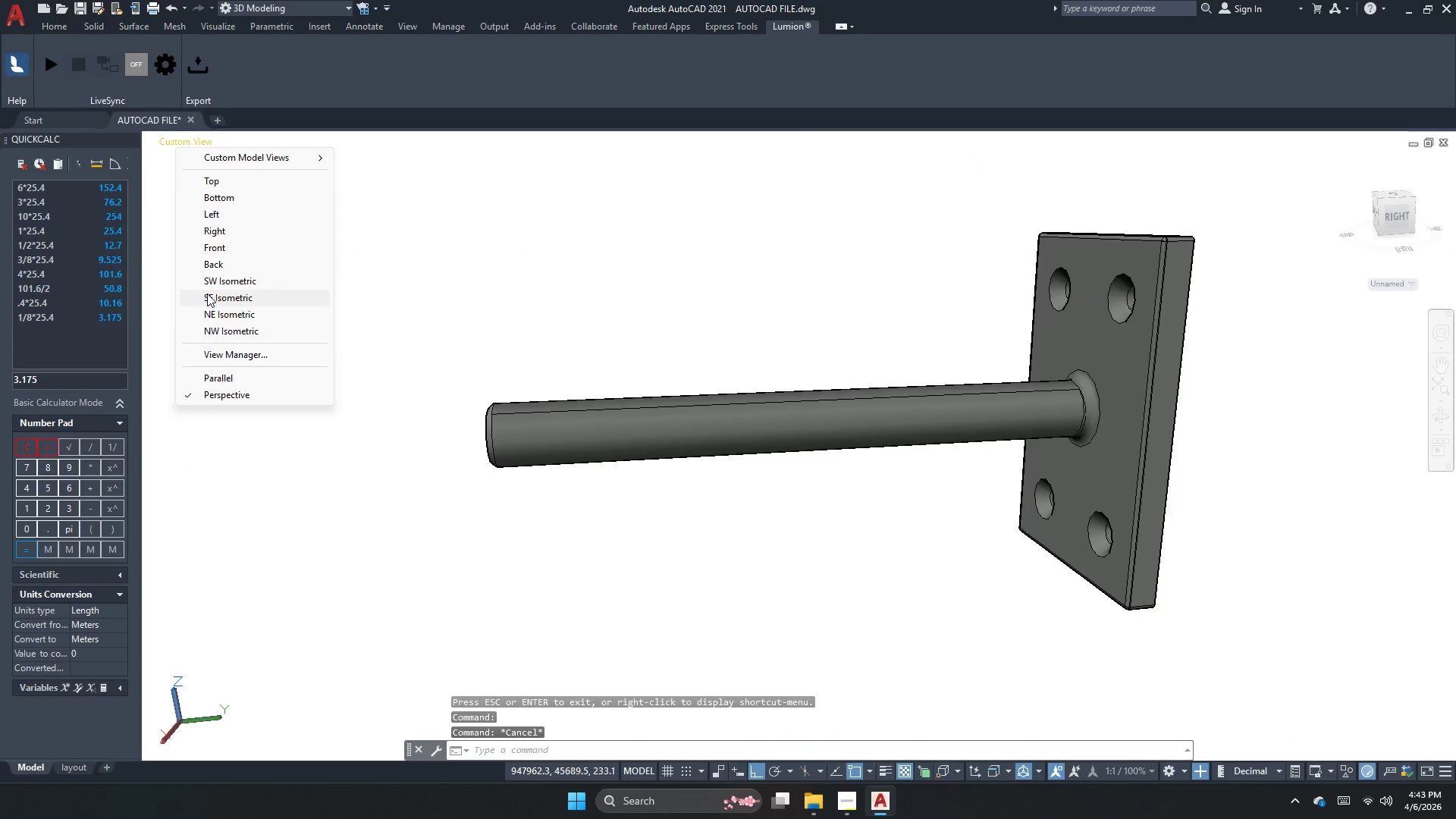 
left_click([228, 281])
 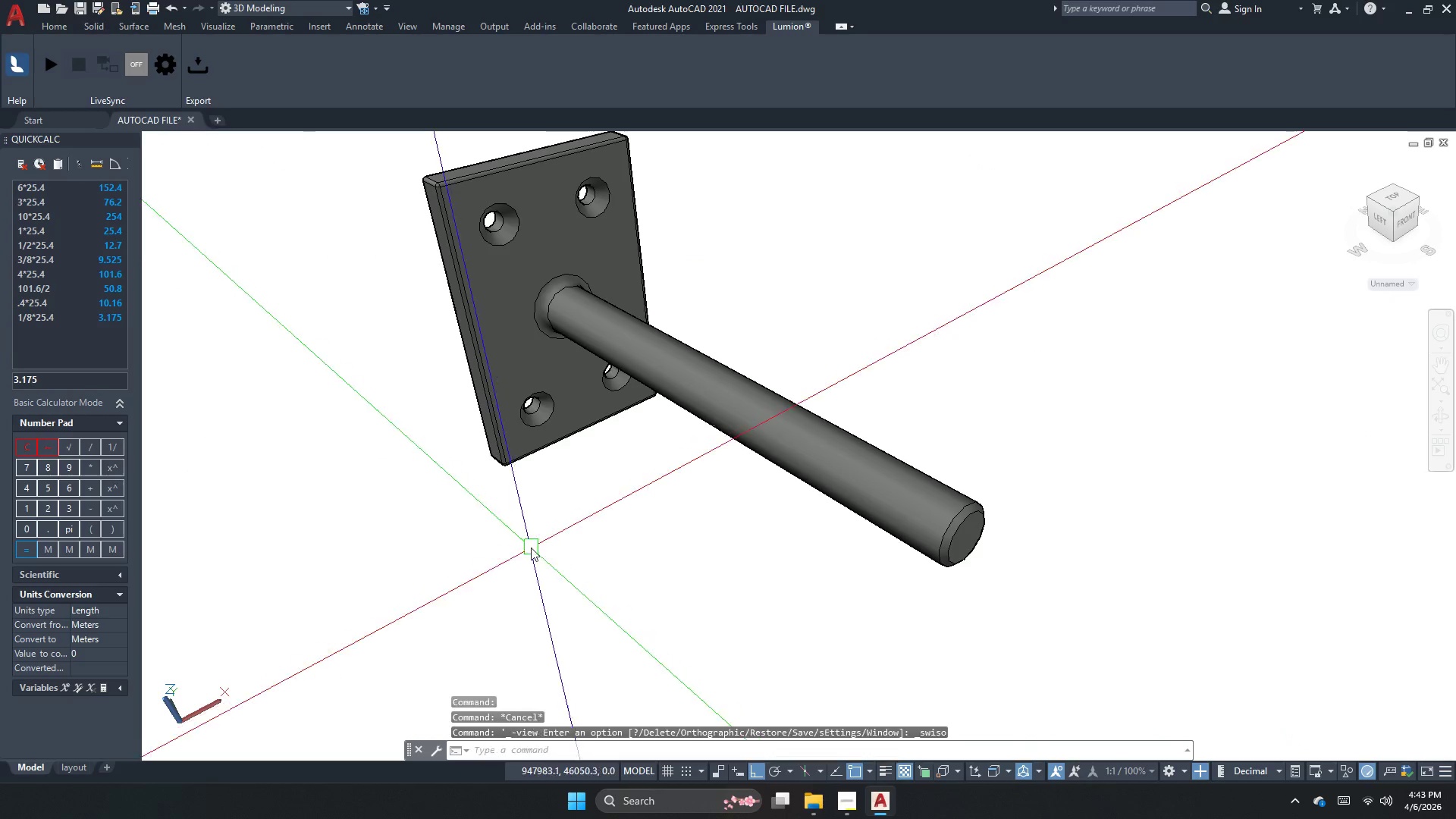 
key(Escape)
 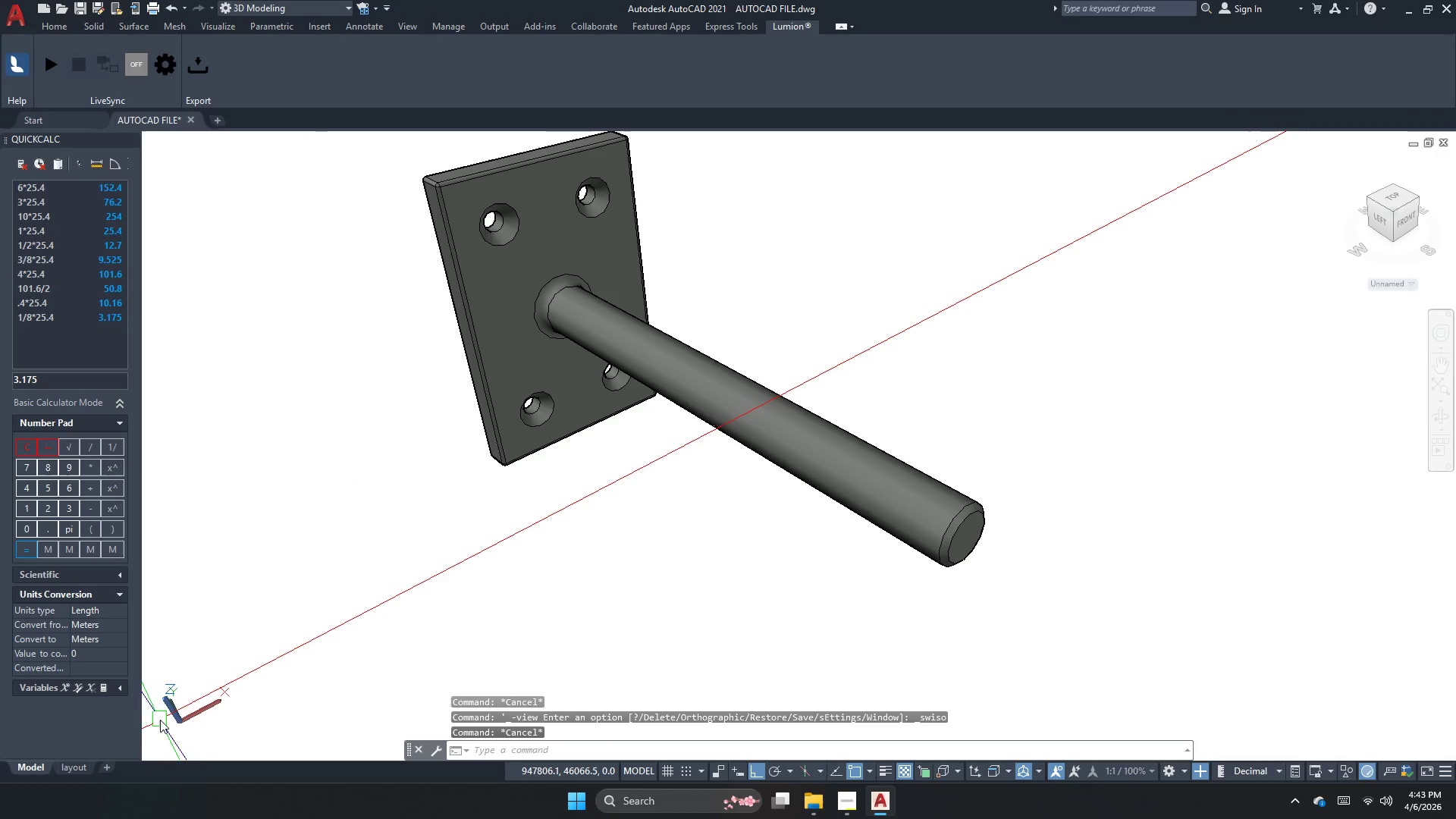 
left_click_drag(start_coordinate=[178, 717], to_coordinate=[180, 722])
 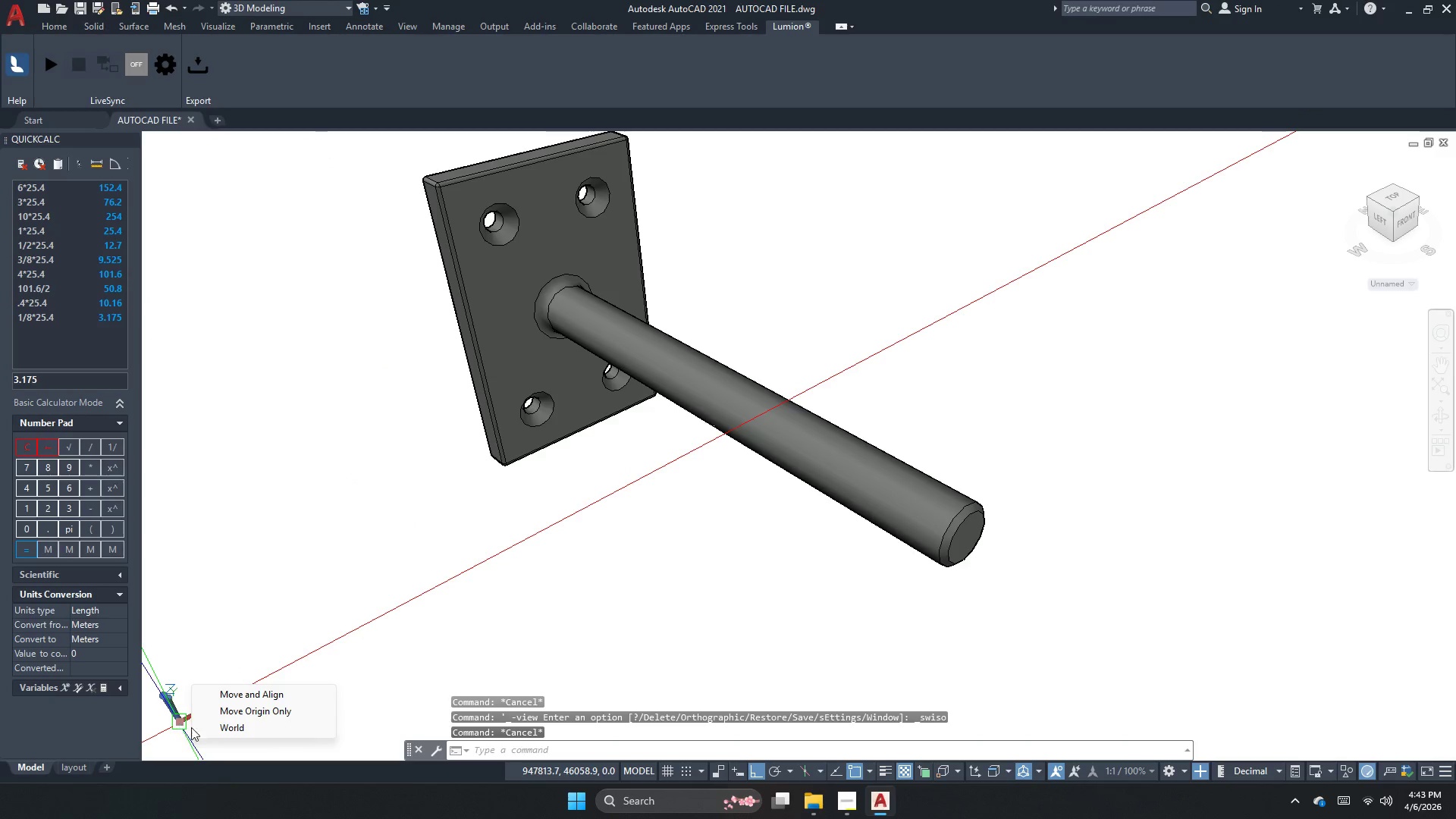 
left_click([221, 732])
 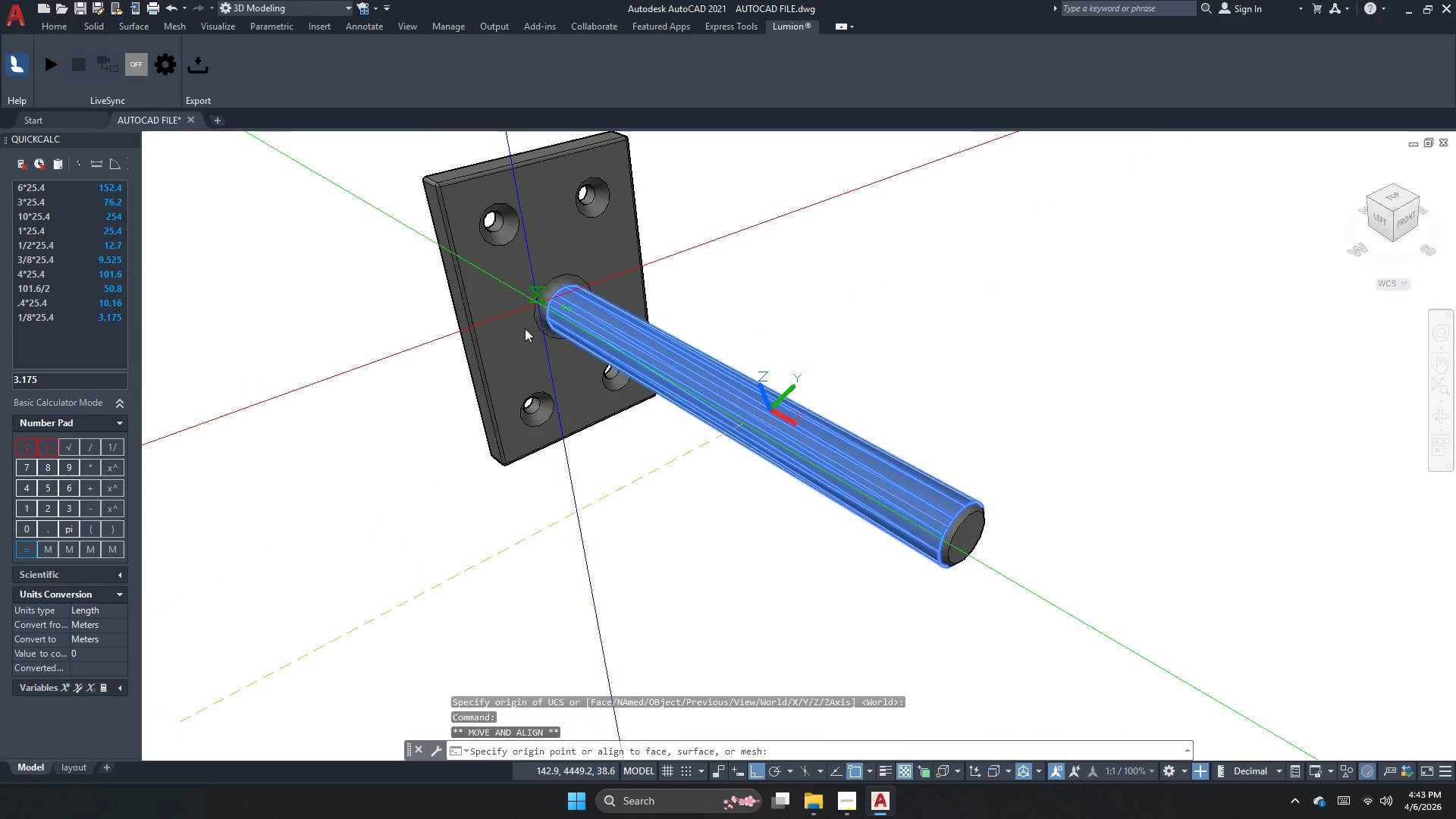 
scroll: coordinate [490, 466], scroll_direction: up, amount: 2.0
 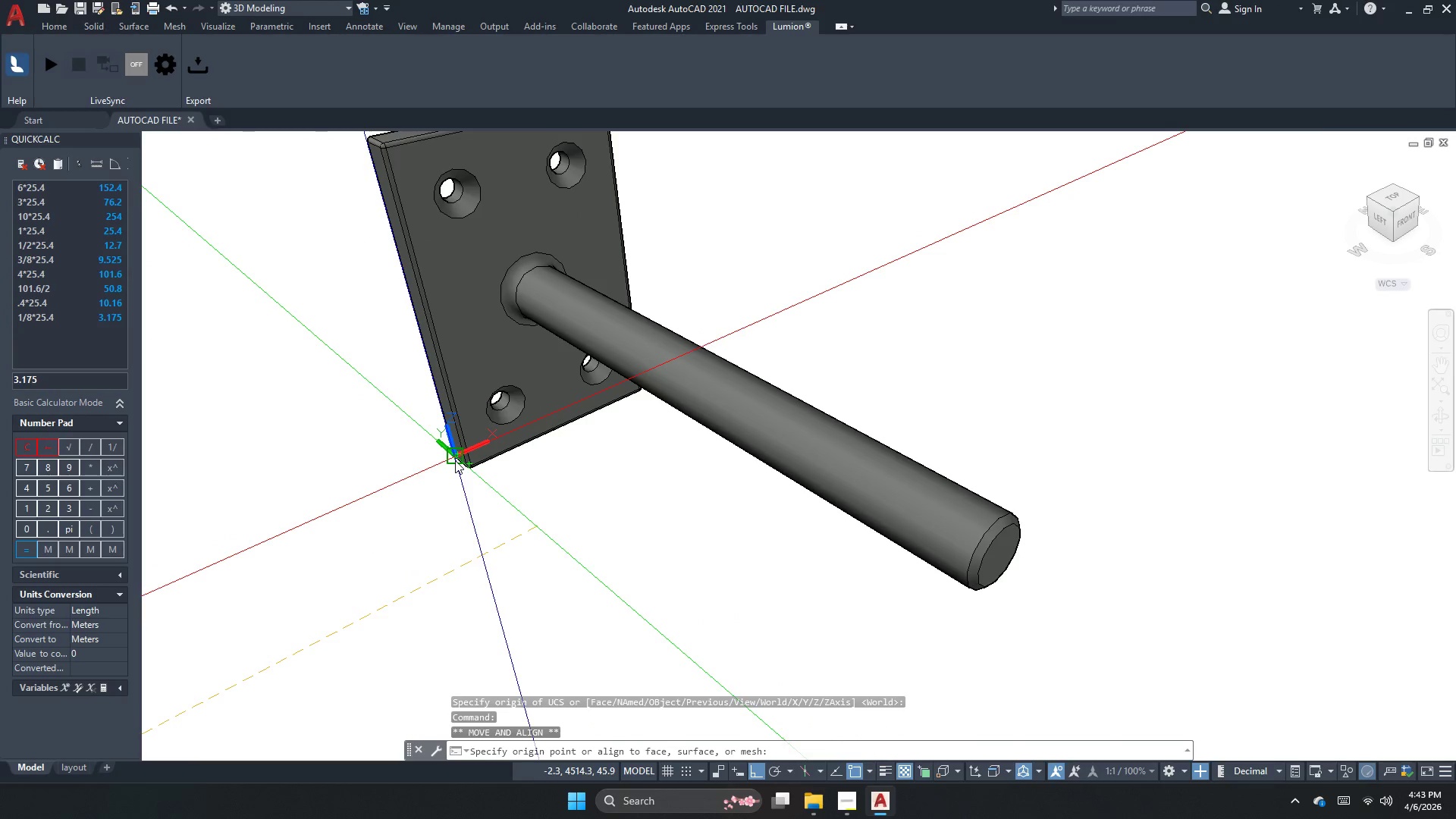 
left_click([455, 460])
 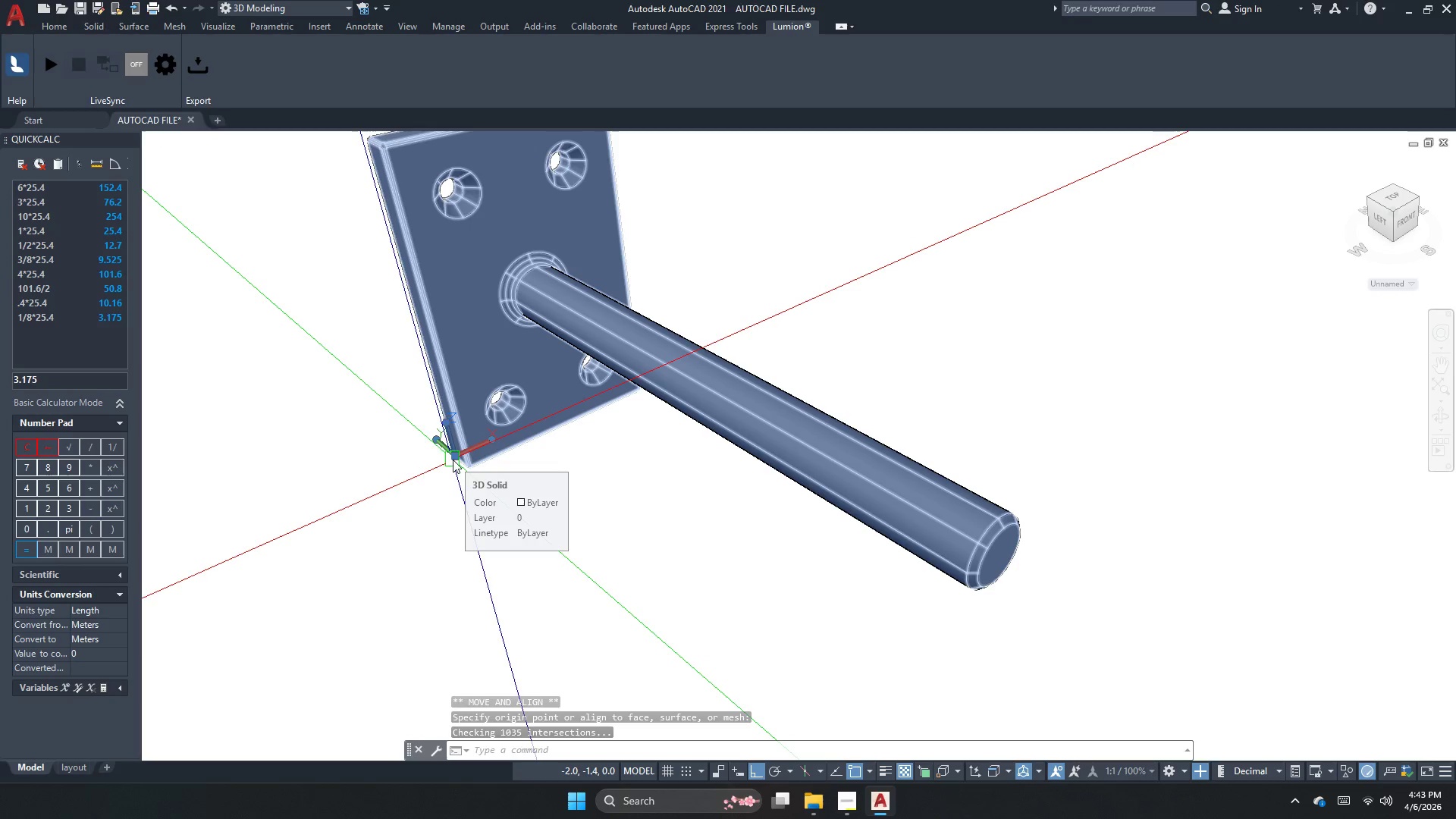 
wait(8.92)
 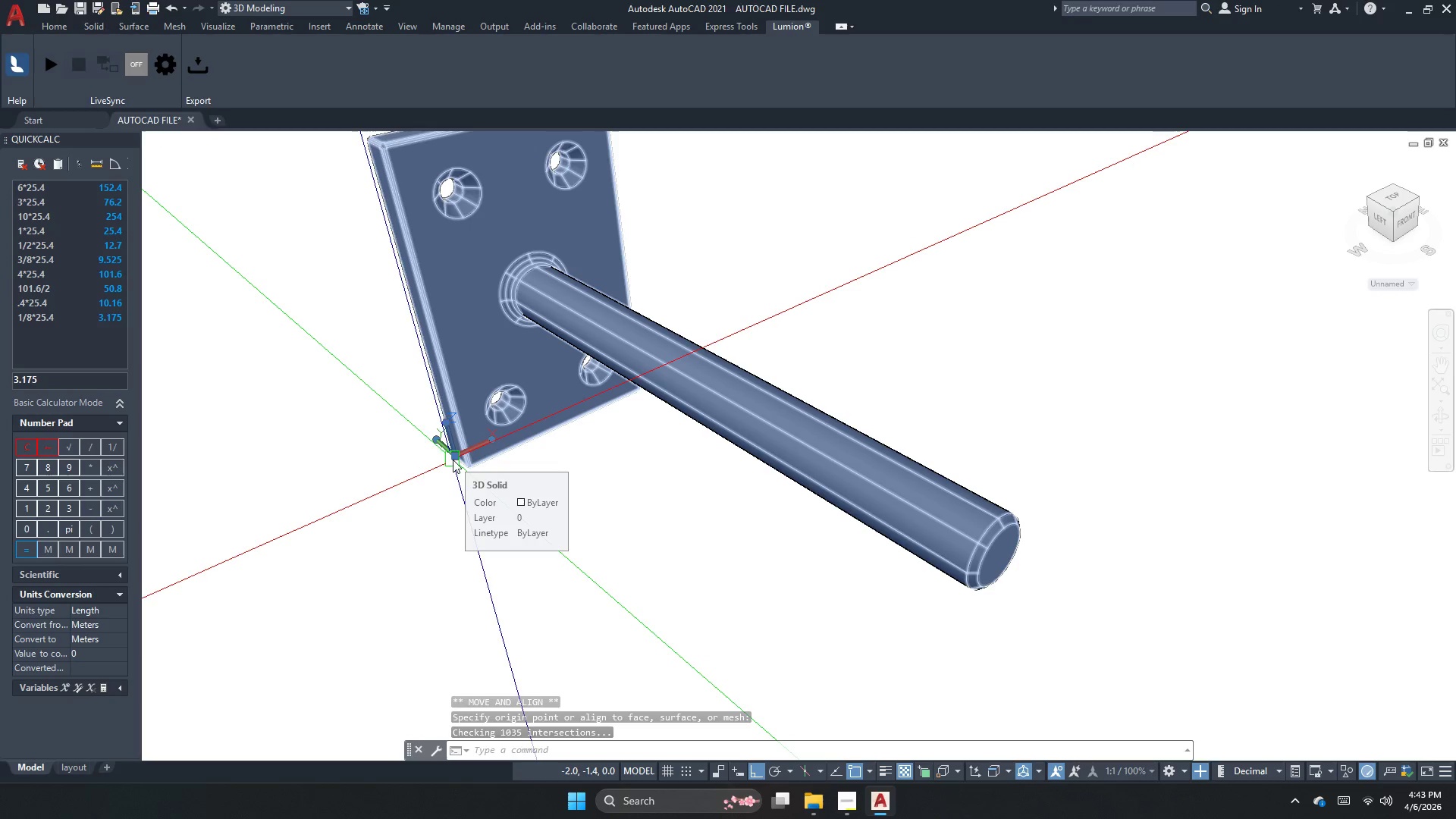 
key(Escape)
 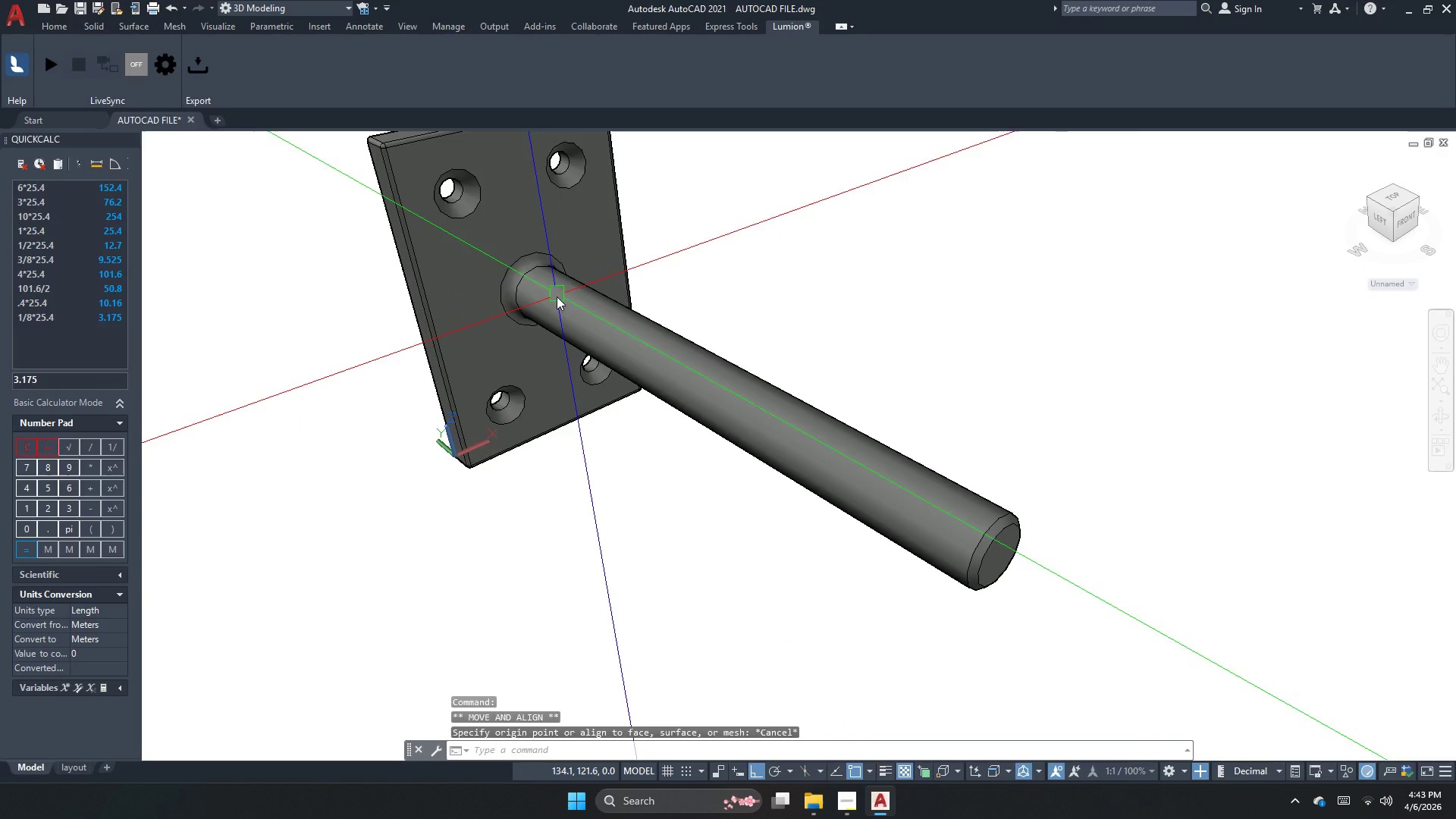 
key(Escape)
 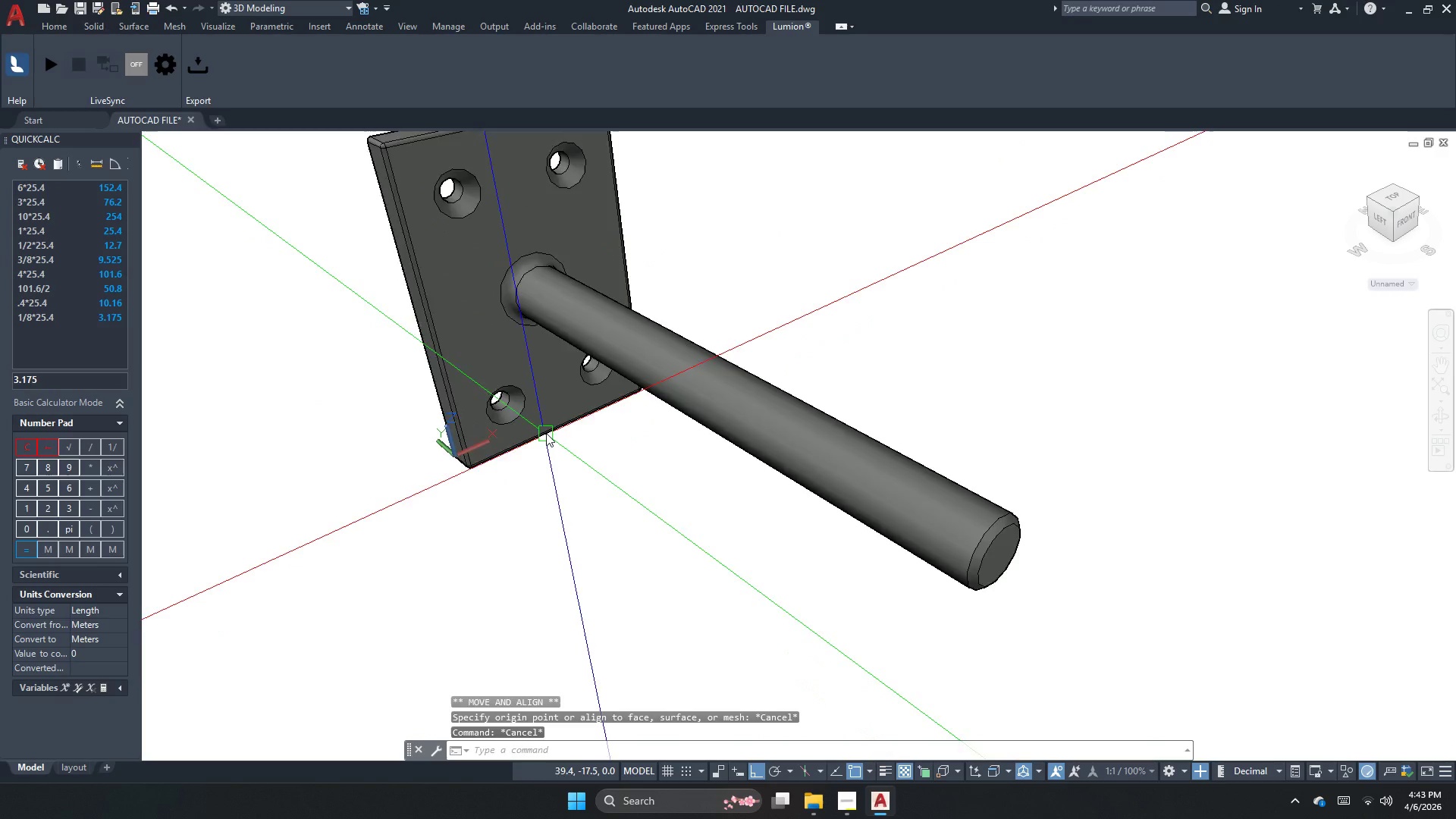 
left_click_drag(start_coordinate=[544, 432], to_coordinate=[541, 438])
 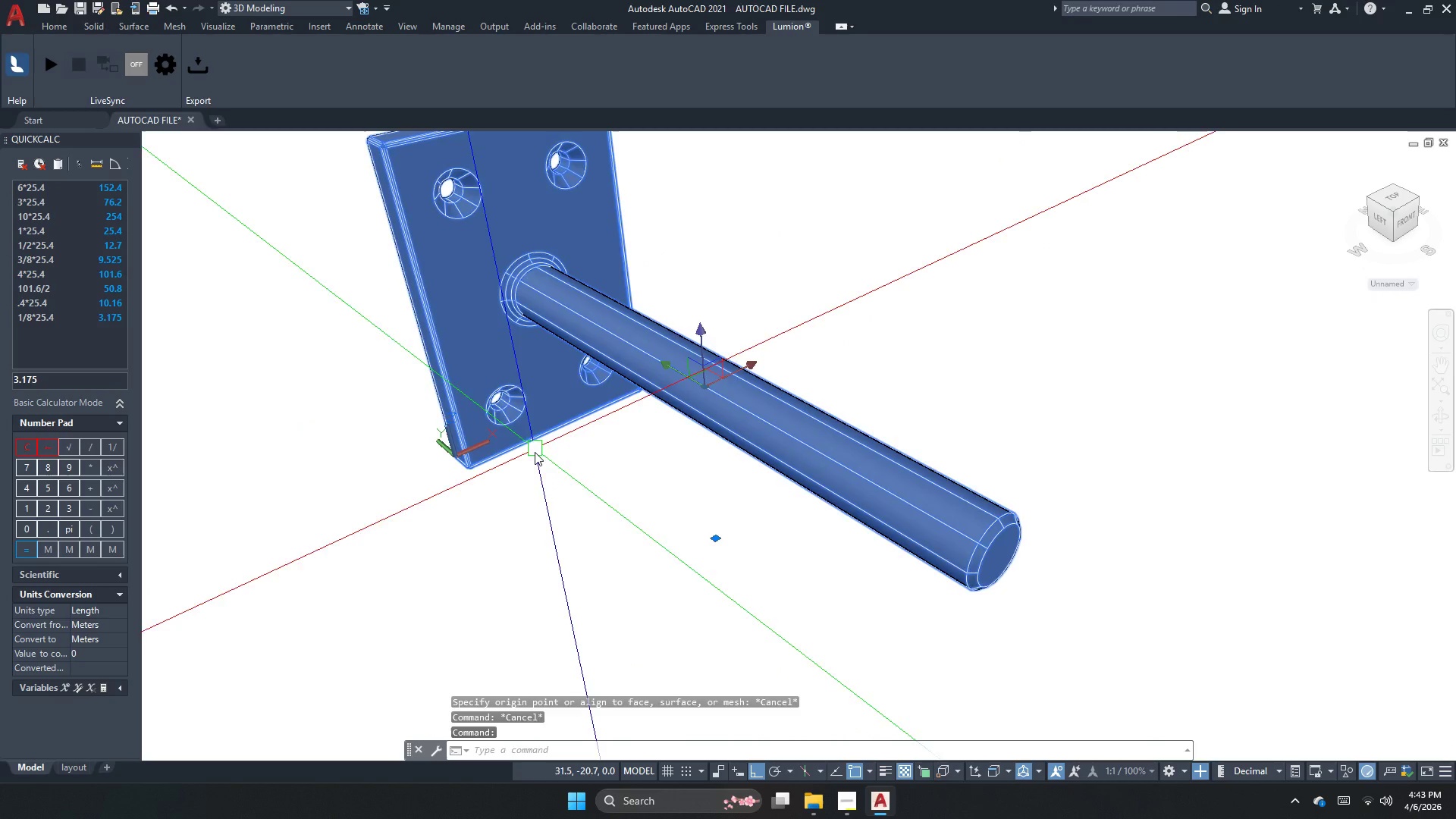 
key(Escape)
 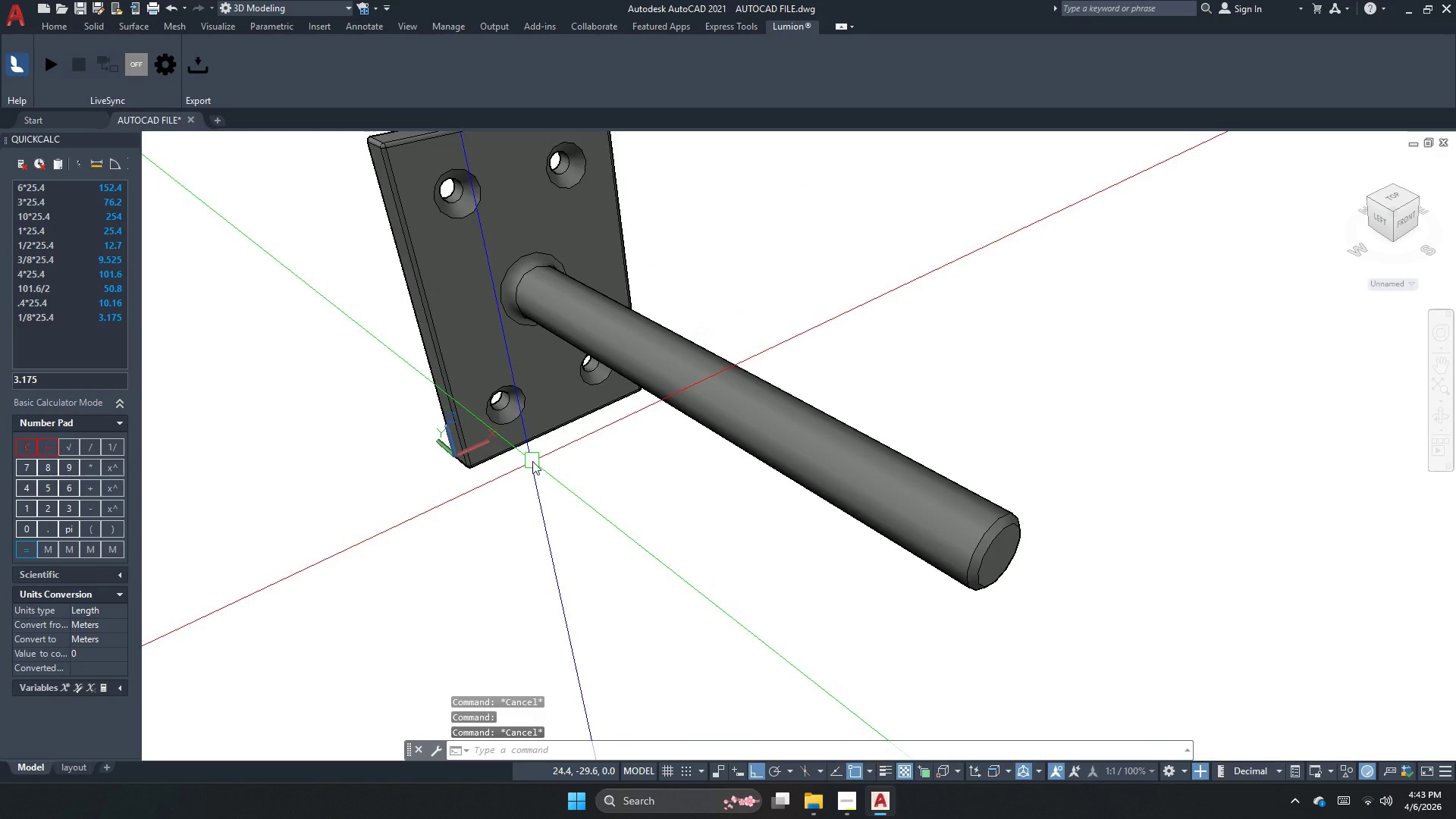 
scroll: coordinate [547, 479], scroll_direction: down, amount: 1.0
 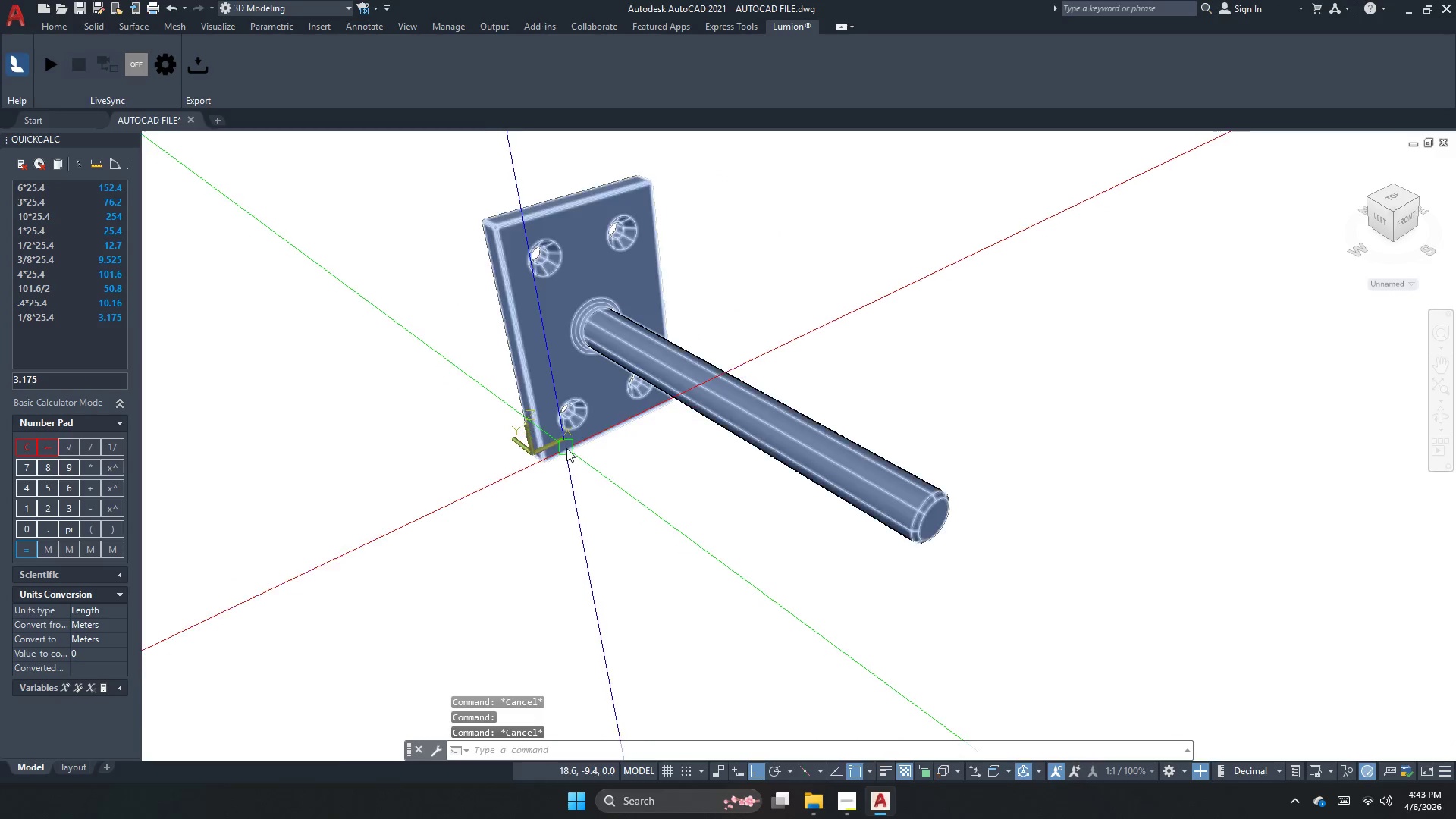 
type(pl 0.0)
key(NumpadEnter)
 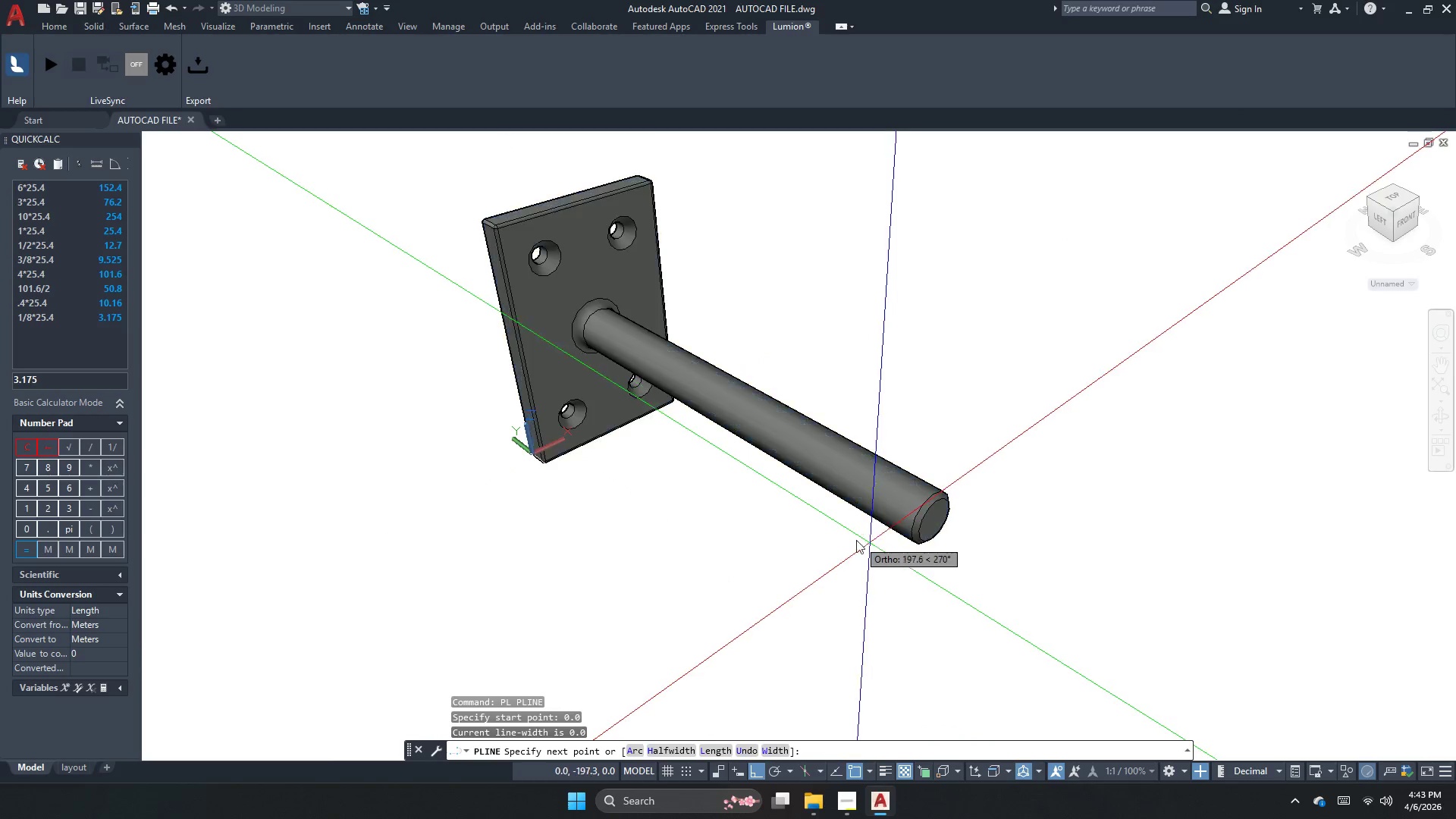 
scroll: coordinate [626, 379], scroll_direction: down, amount: 6.0
 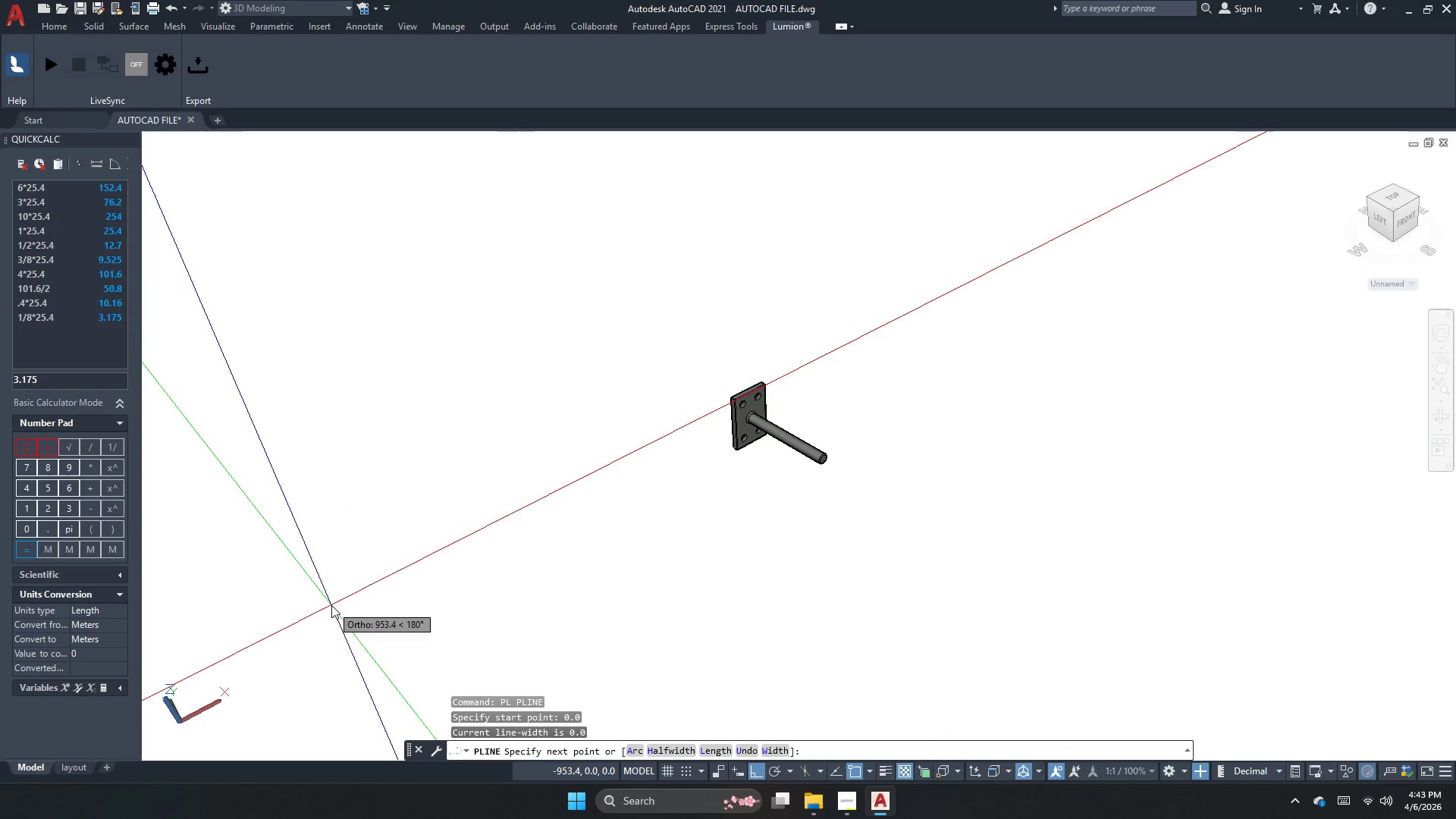 
scroll: coordinate [286, 686], scroll_direction: none, amount: 0.0
 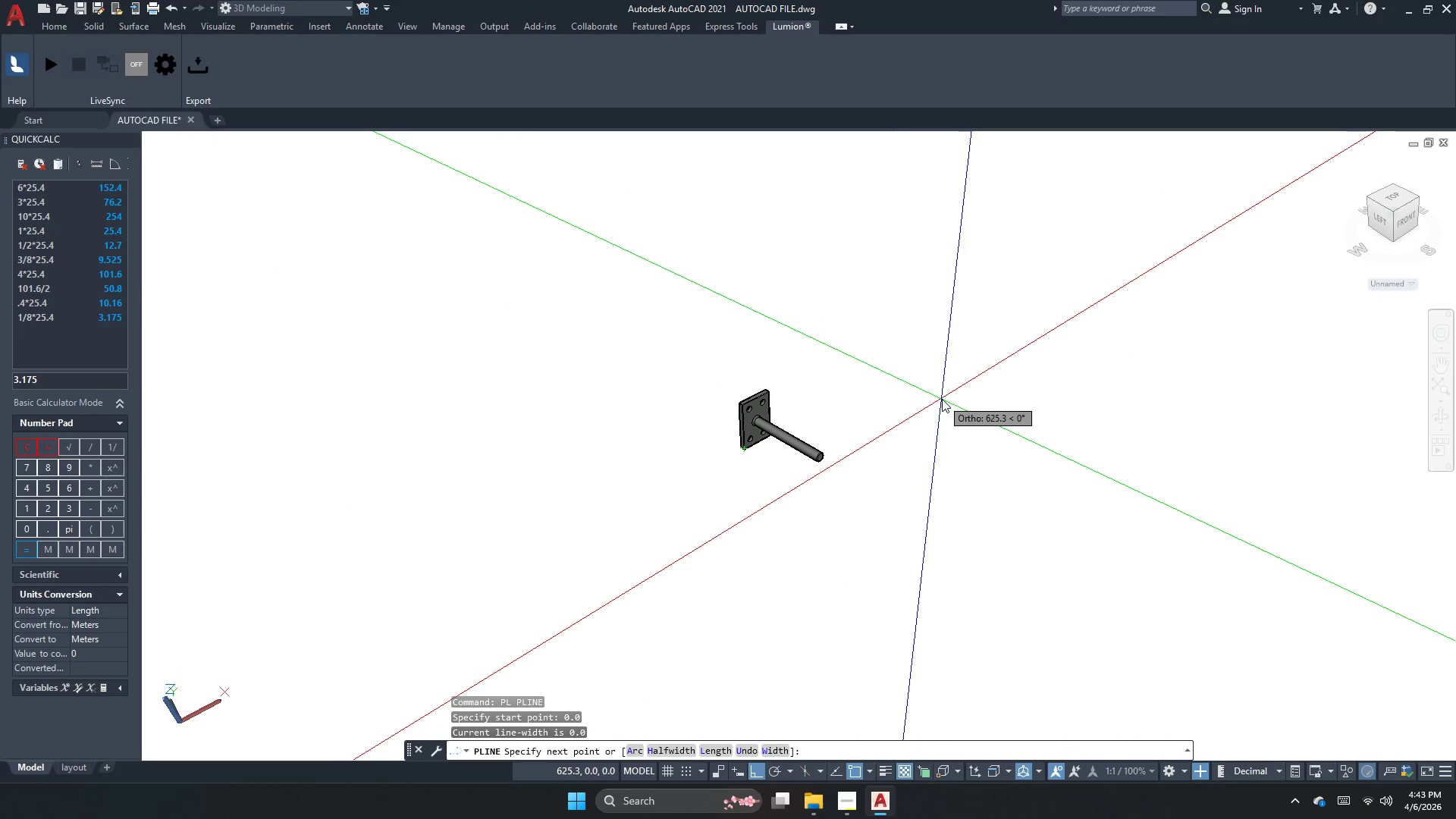 
key(Escape)
 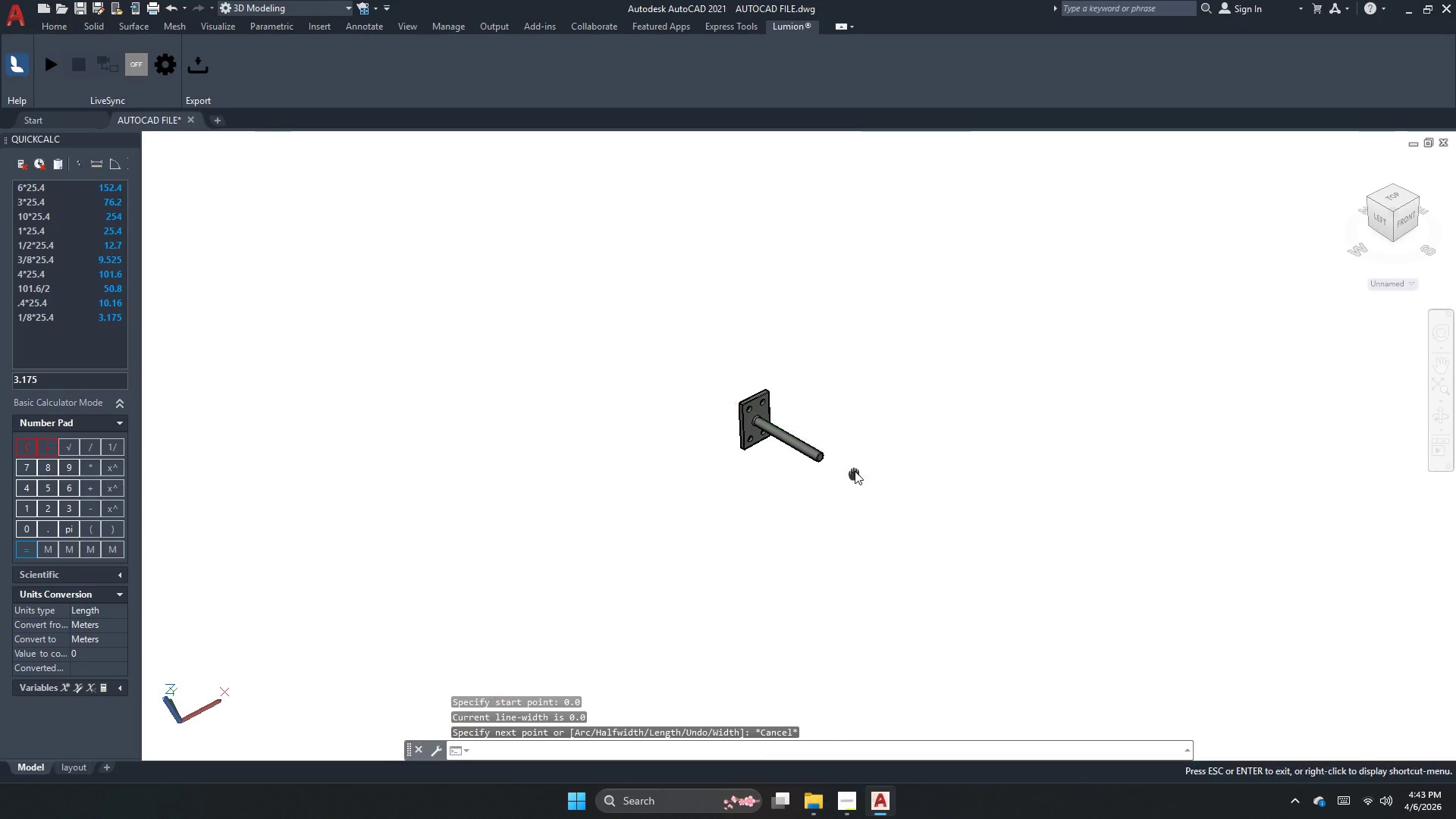 
double_click([855, 471])
 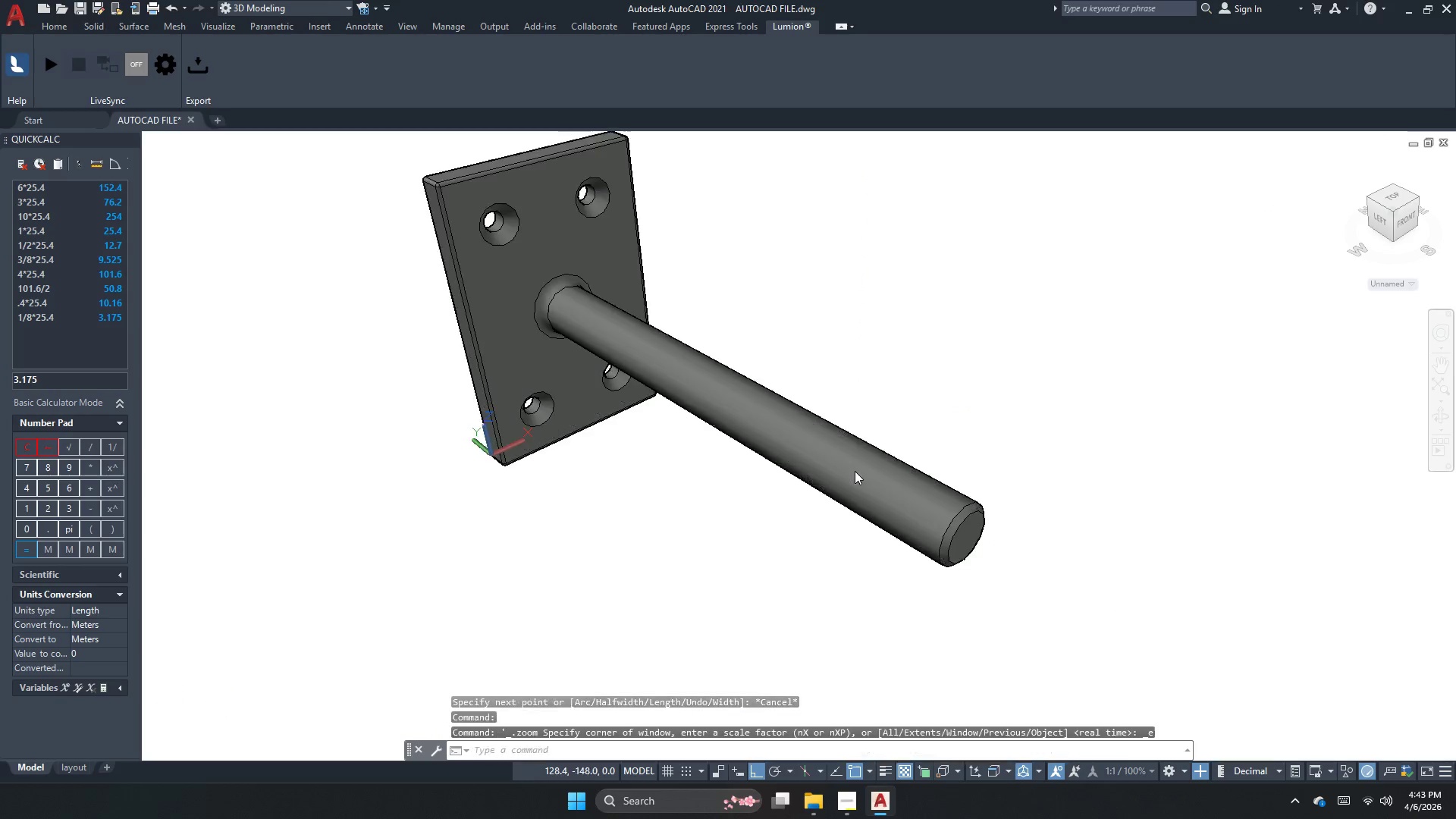 
triple_click([855, 471])
 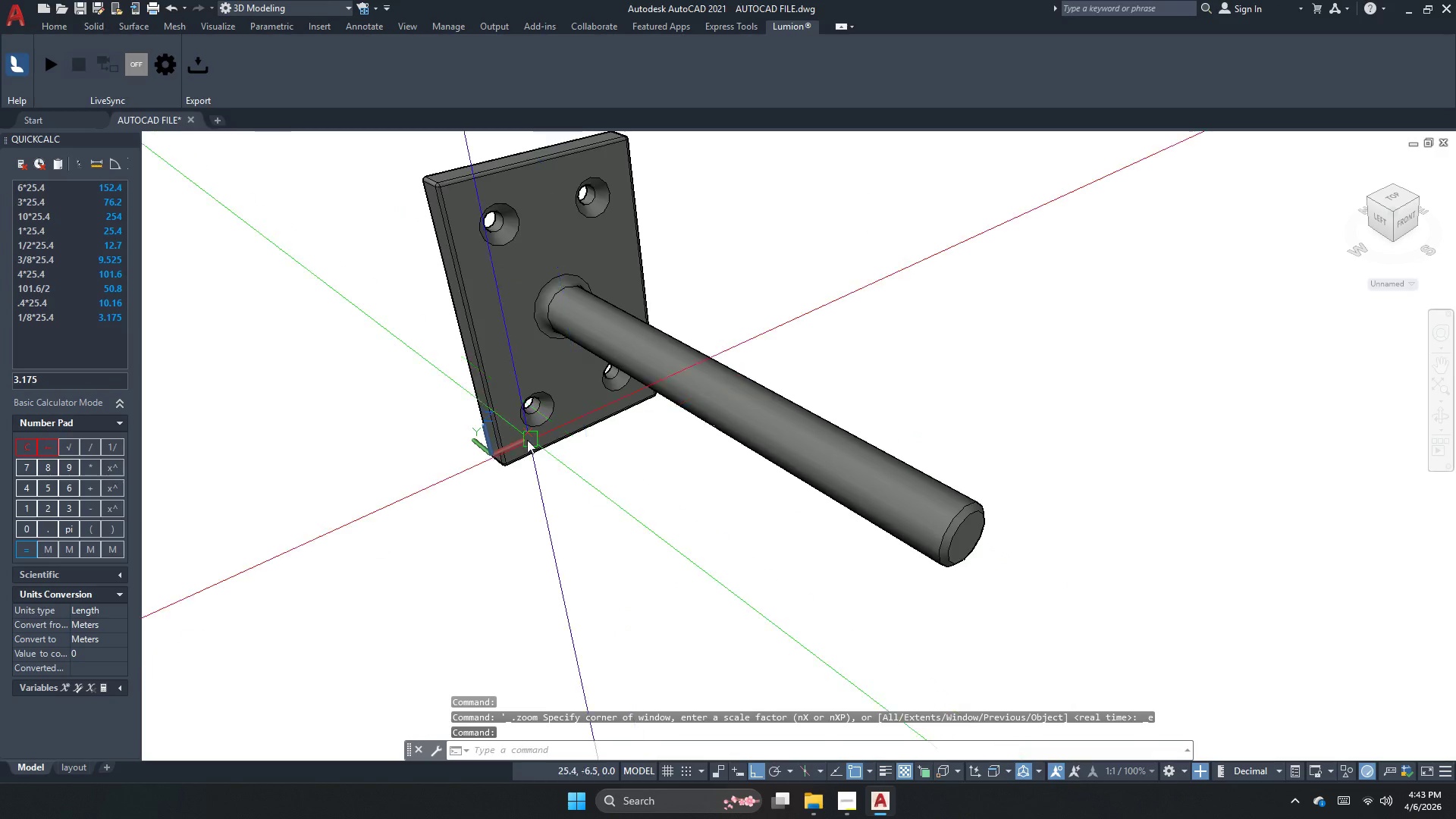 
left_click([524, 438])
 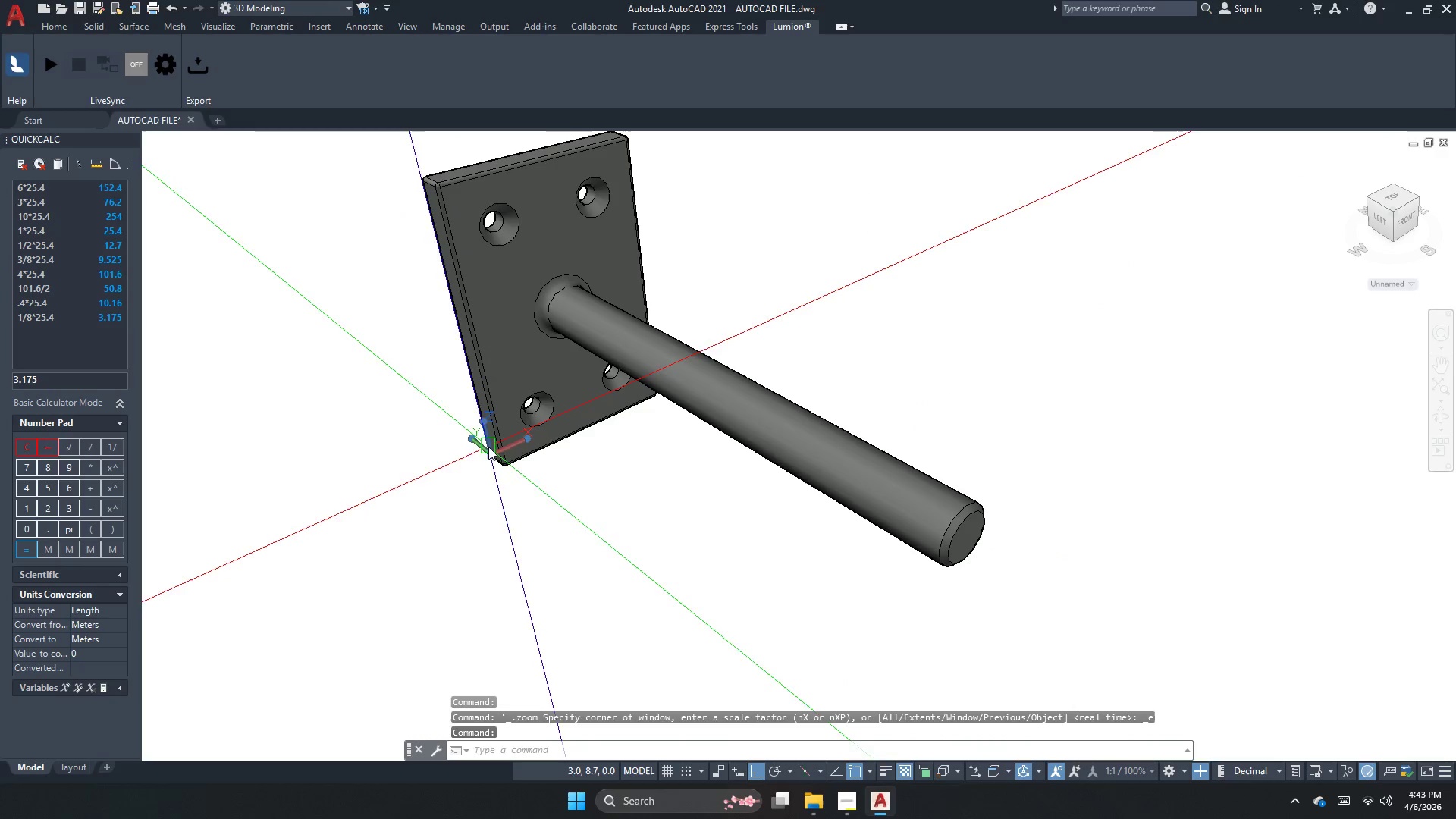 
scroll: coordinate [485, 447], scroll_direction: down, amount: 2.0
 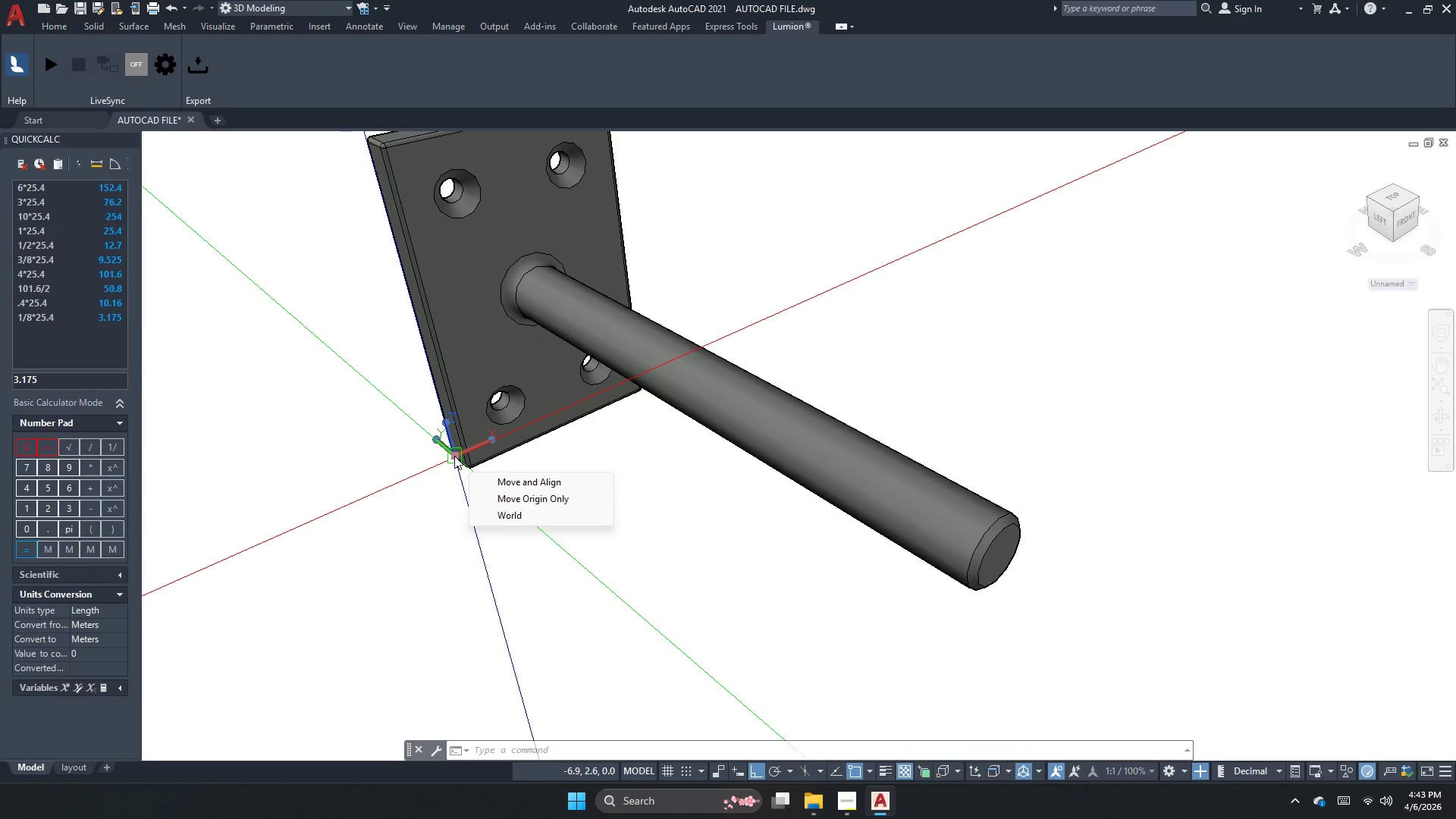 
wait(5.9)
 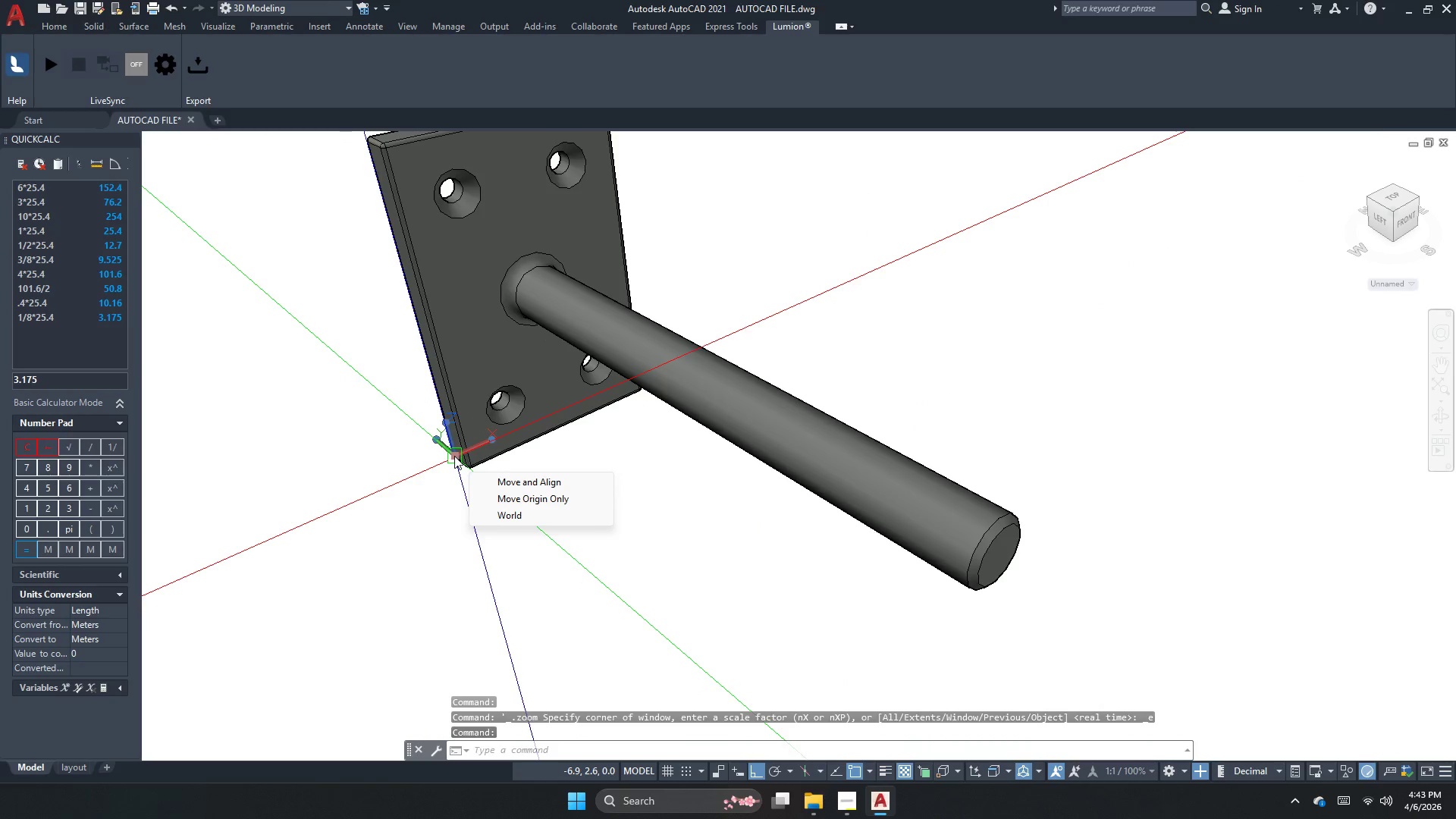 
left_click([507, 480])
 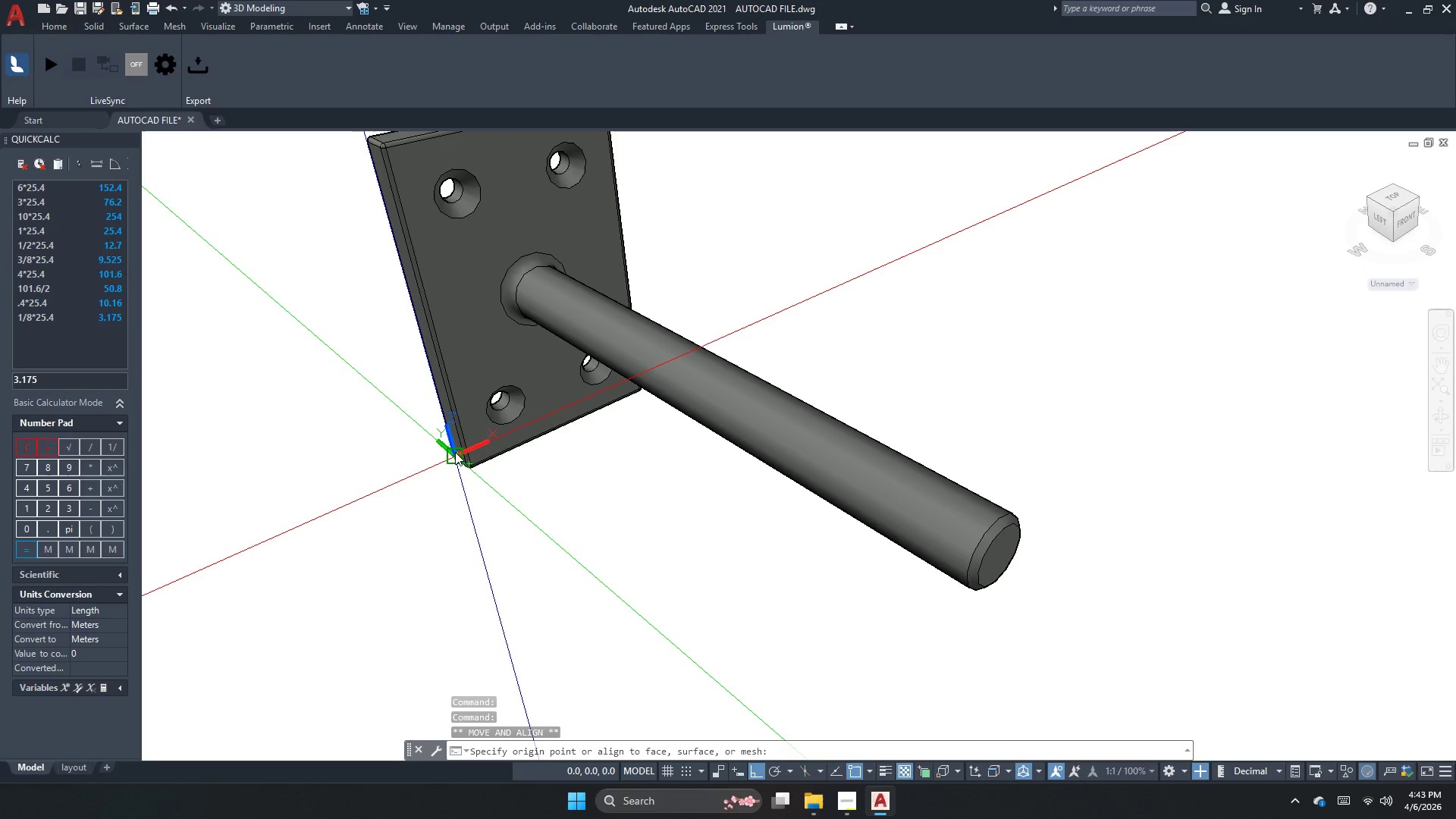 
wait(5.5)
 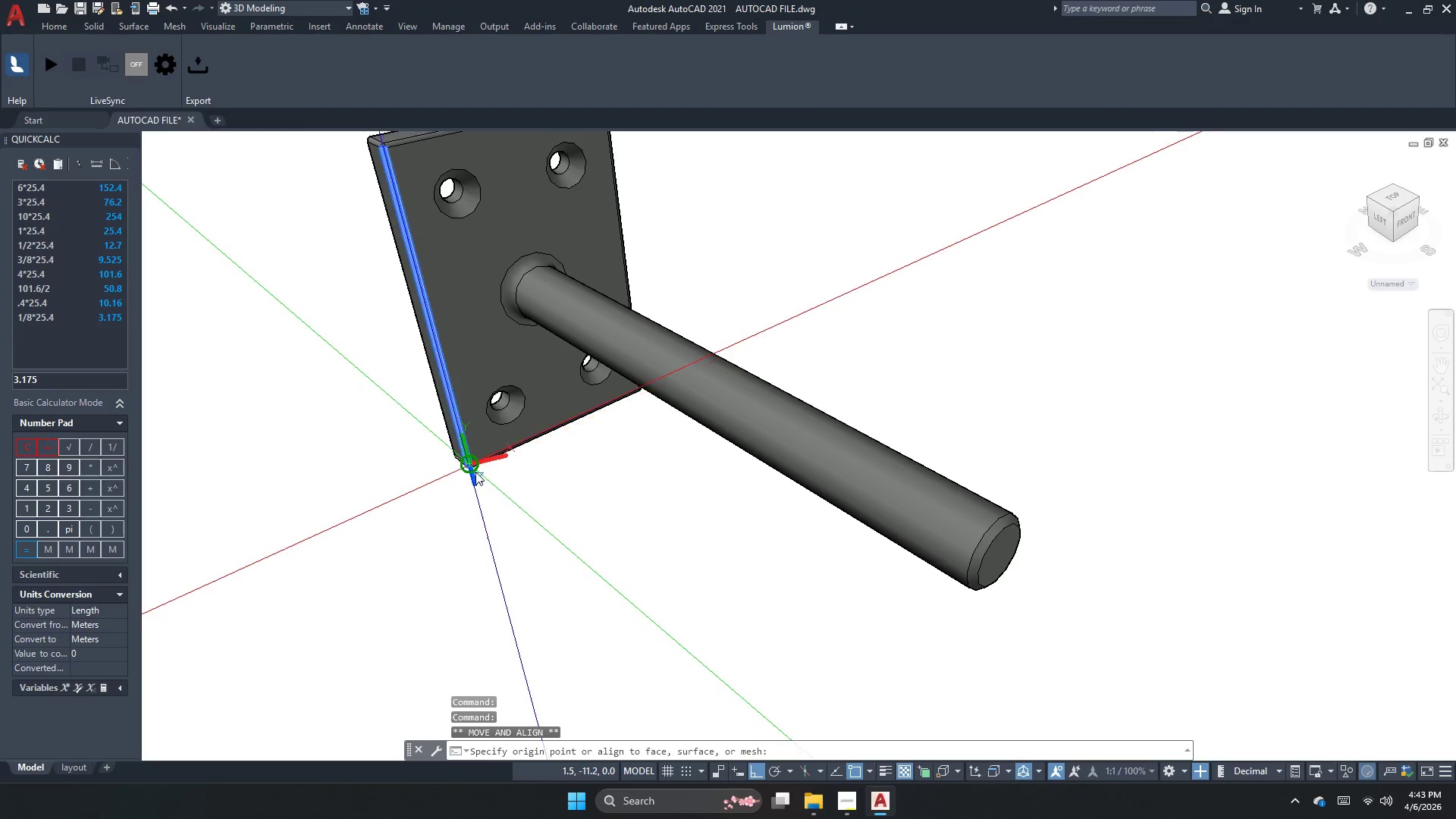 
left_click_drag(start_coordinate=[455, 452], to_coordinate=[455, 456])
 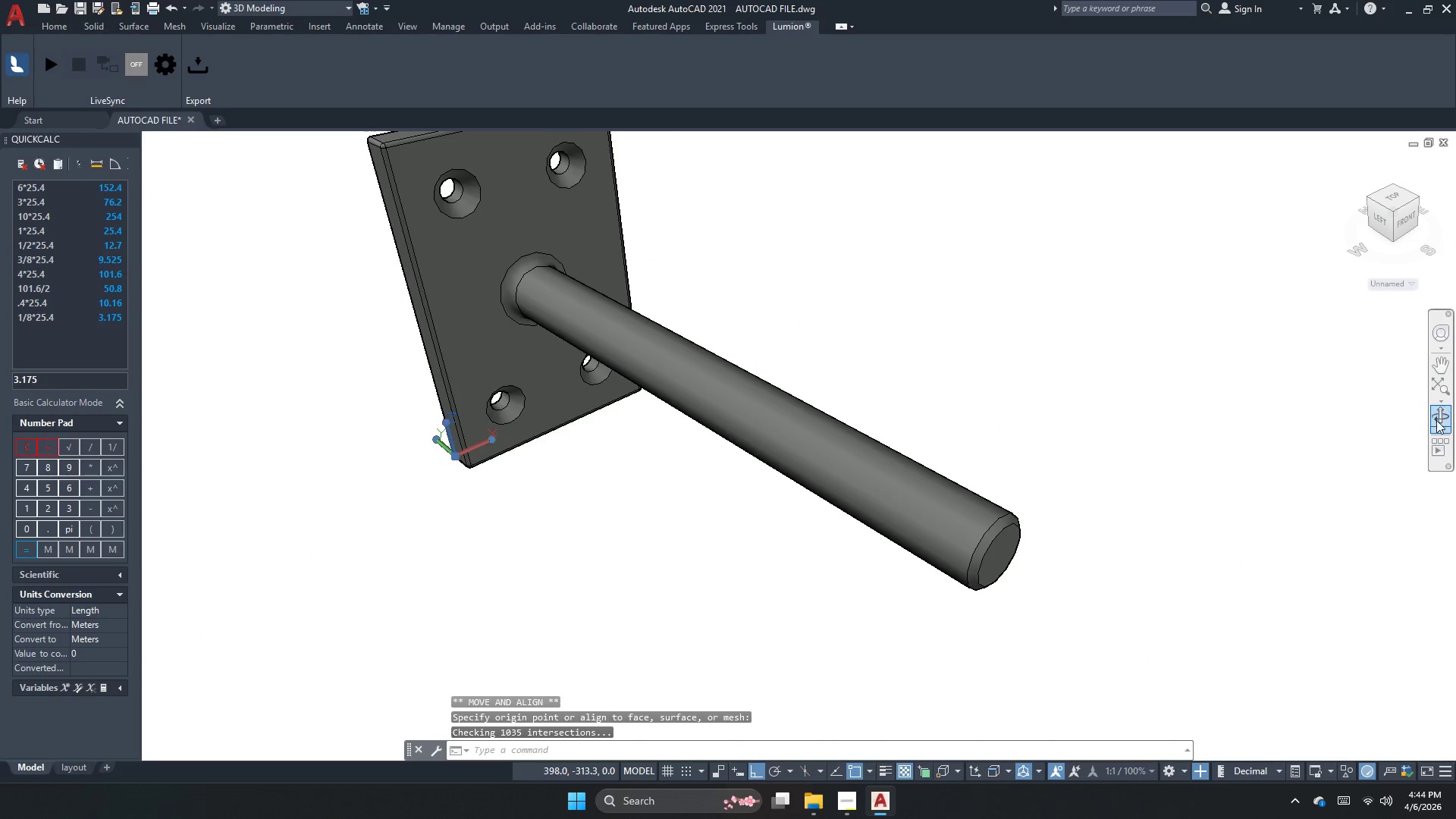 
left_click([1444, 423])
 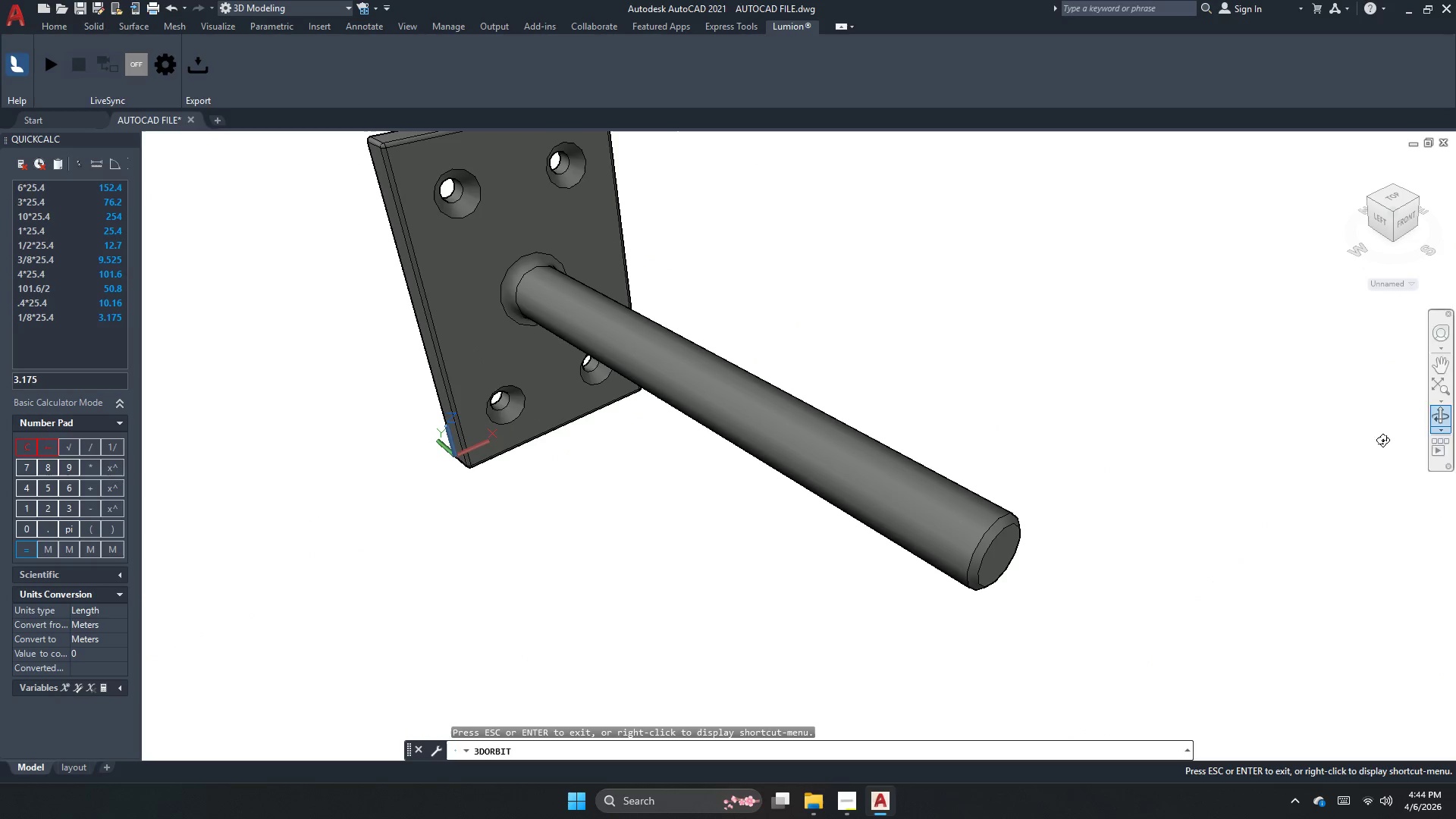 
left_click_drag(start_coordinate=[563, 535], to_coordinate=[737, 504])
 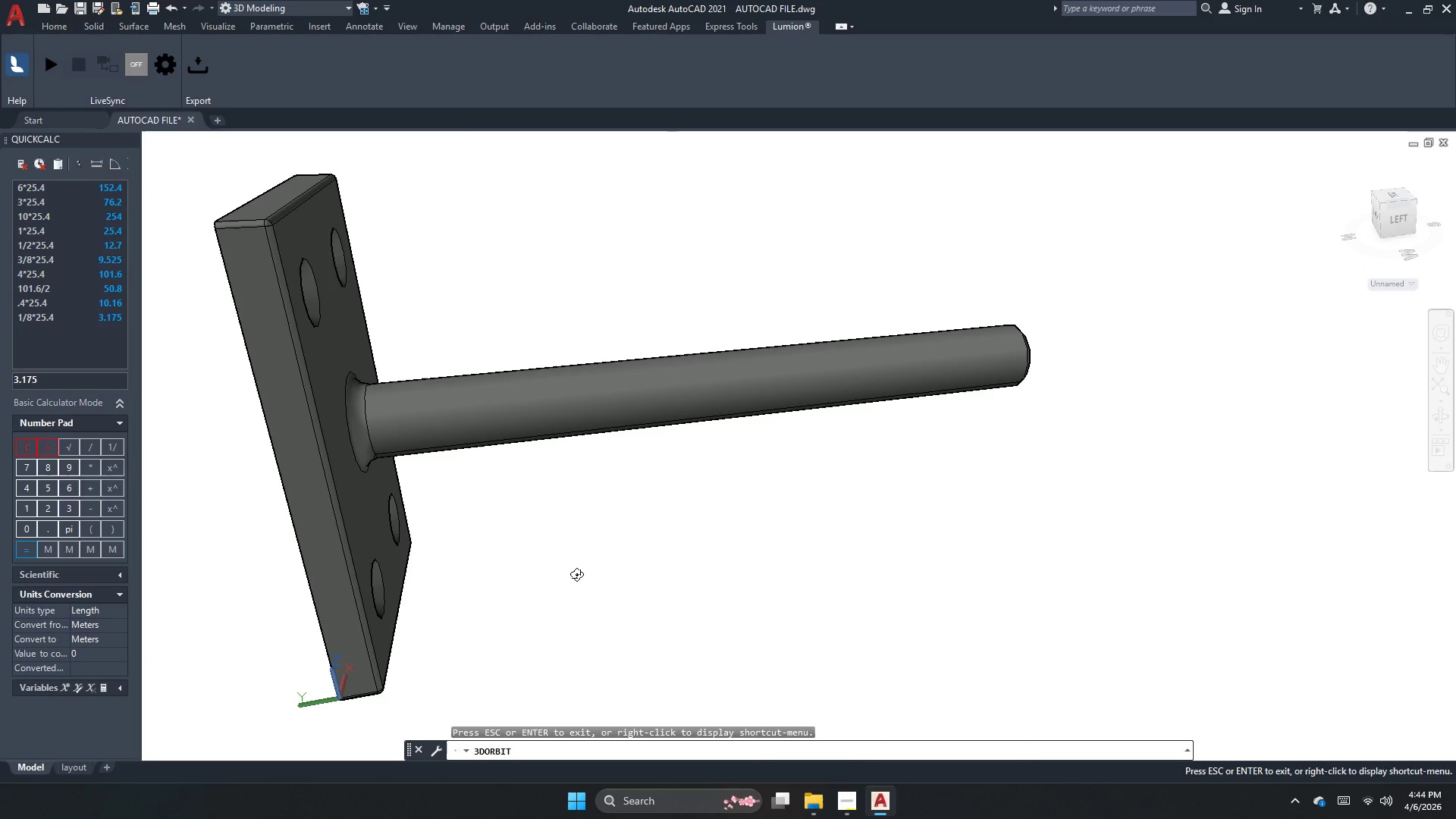 
key(Escape)
 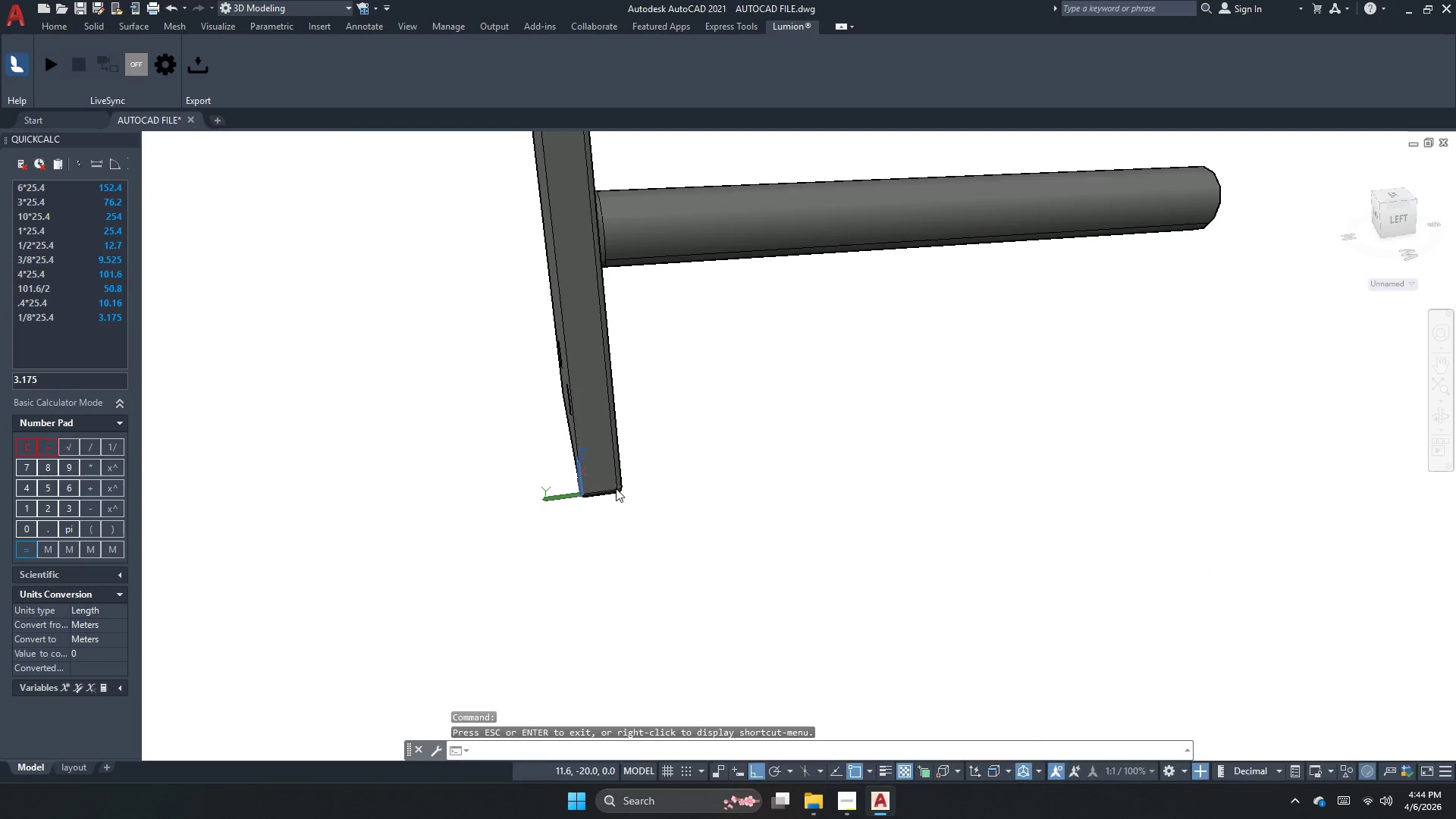 
key(Escape)
 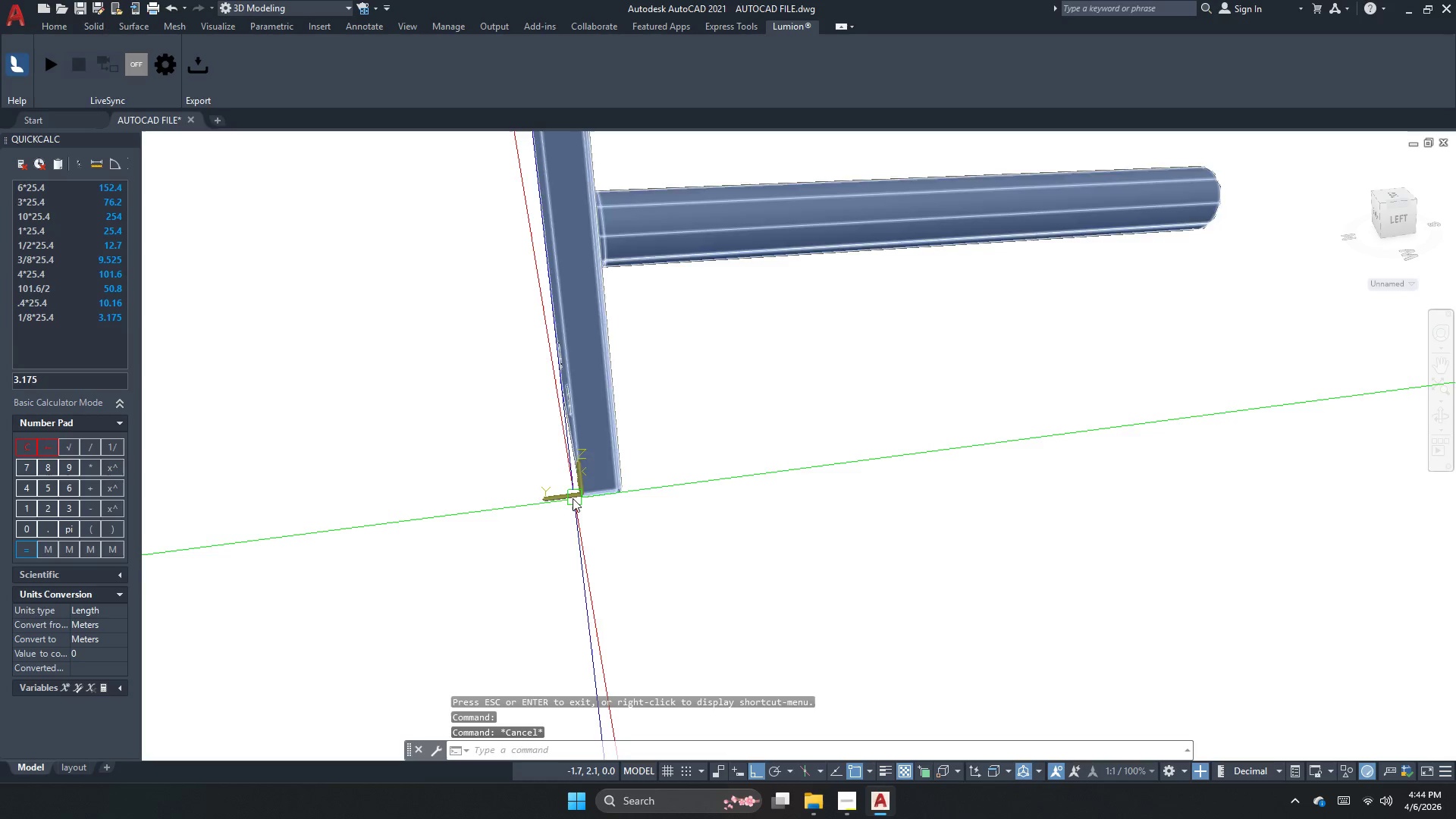 
left_click([573, 498])
 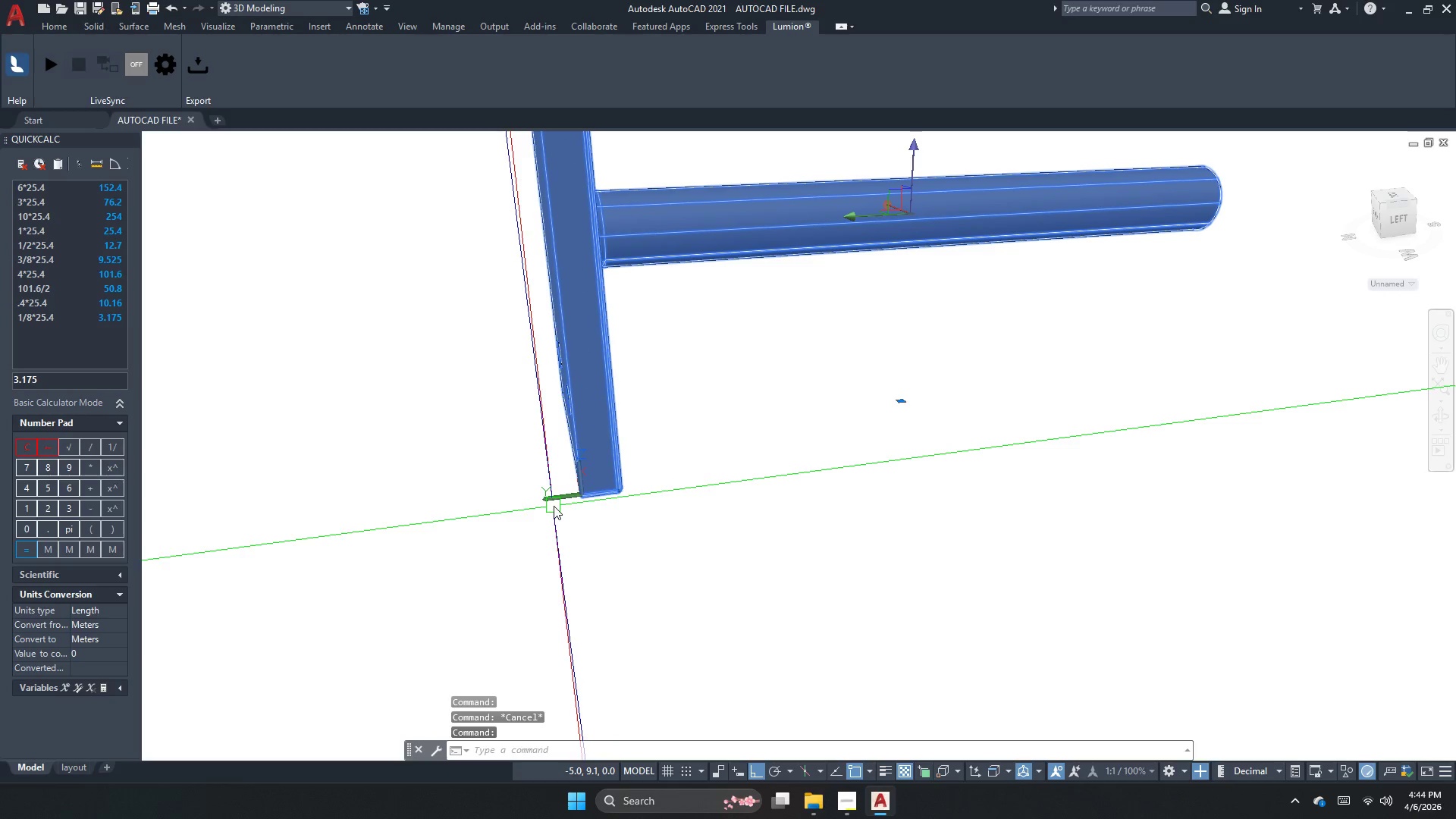 
left_click_drag(start_coordinate=[561, 496], to_coordinate=[557, 496])
 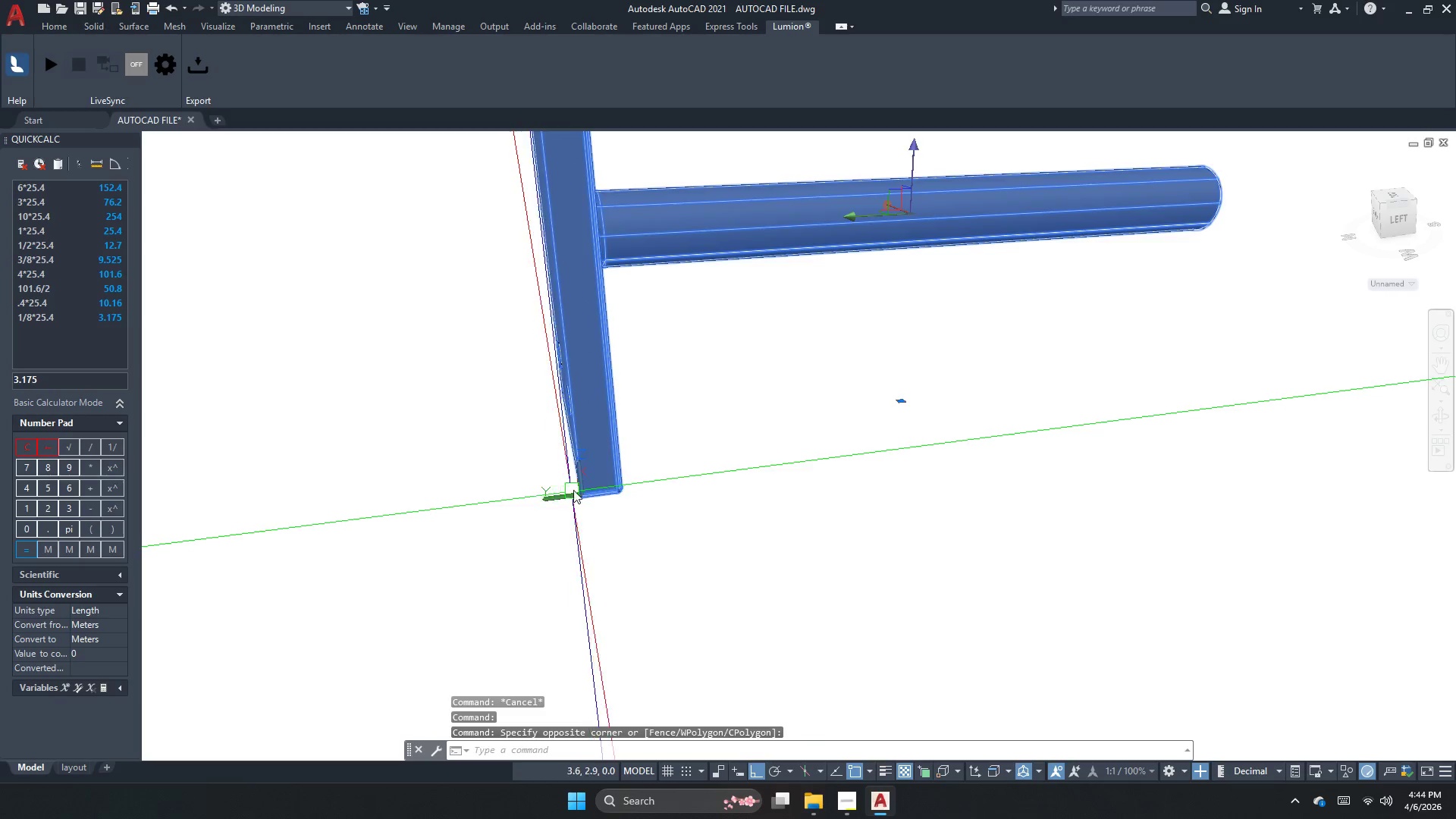 
key(Escape)
 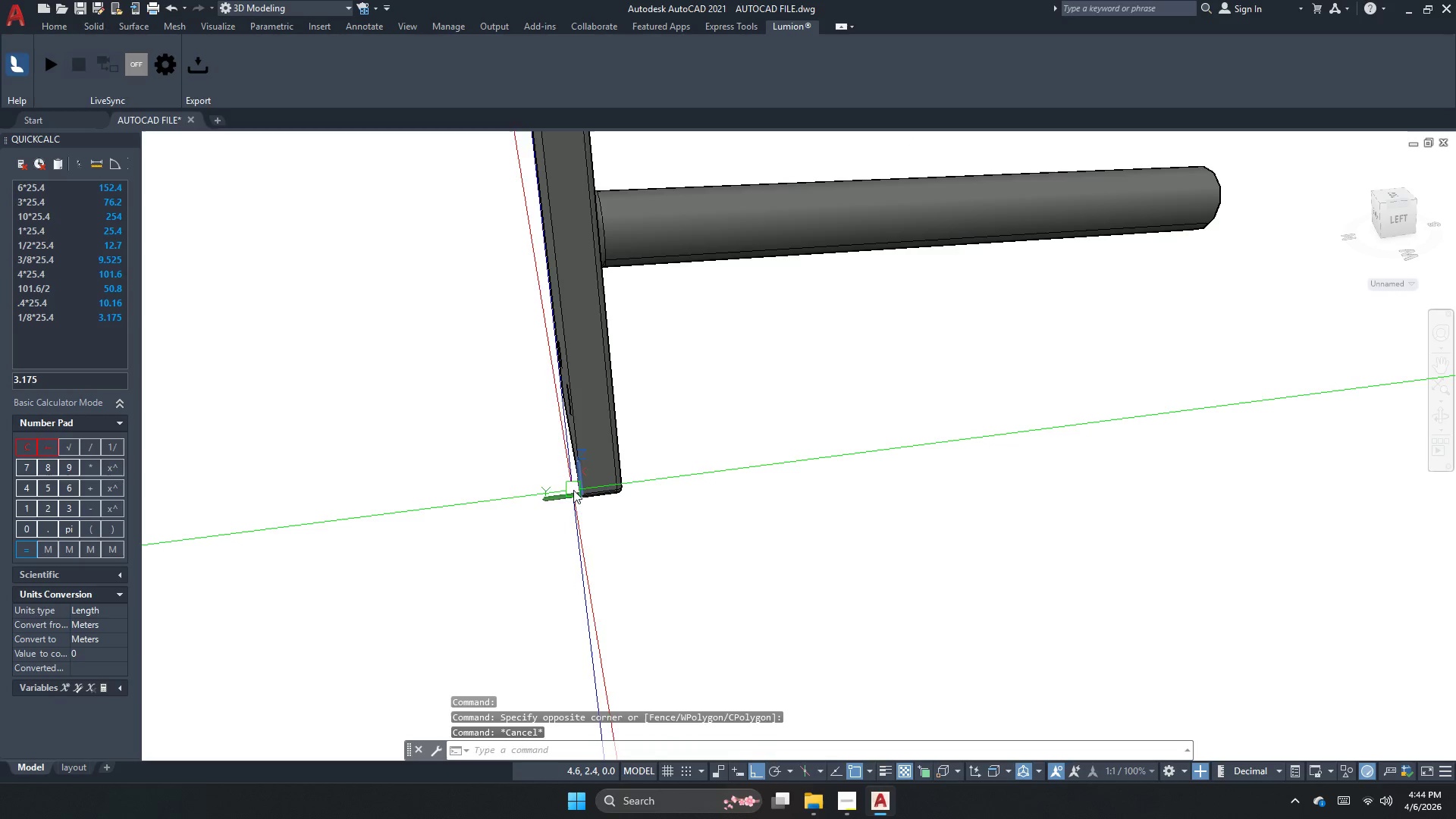 
triple_click([570, 490])
 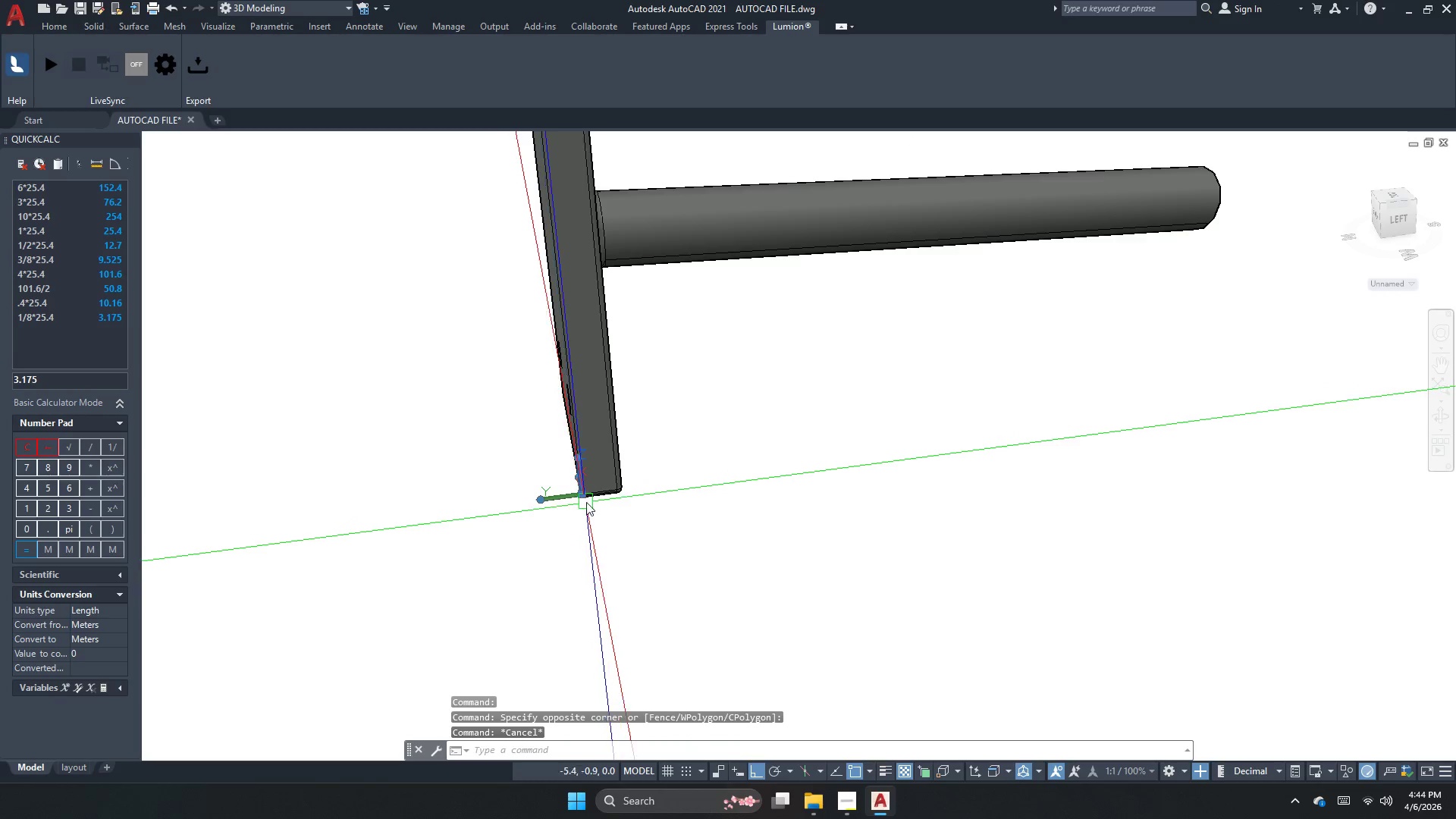 
scroll: coordinate [444, 448], scroll_direction: up, amount: 6.0
 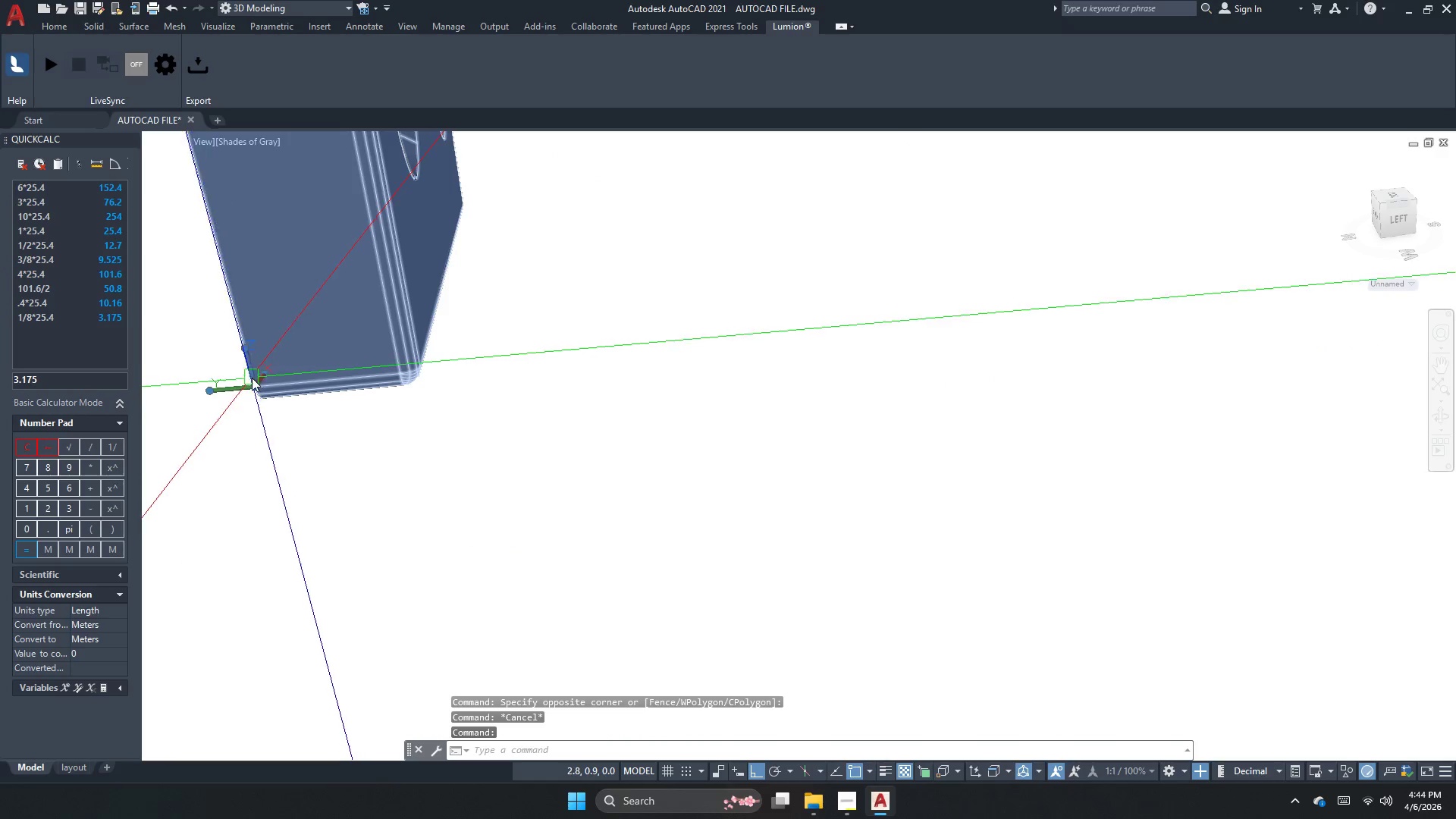 
left_click([254, 387])
 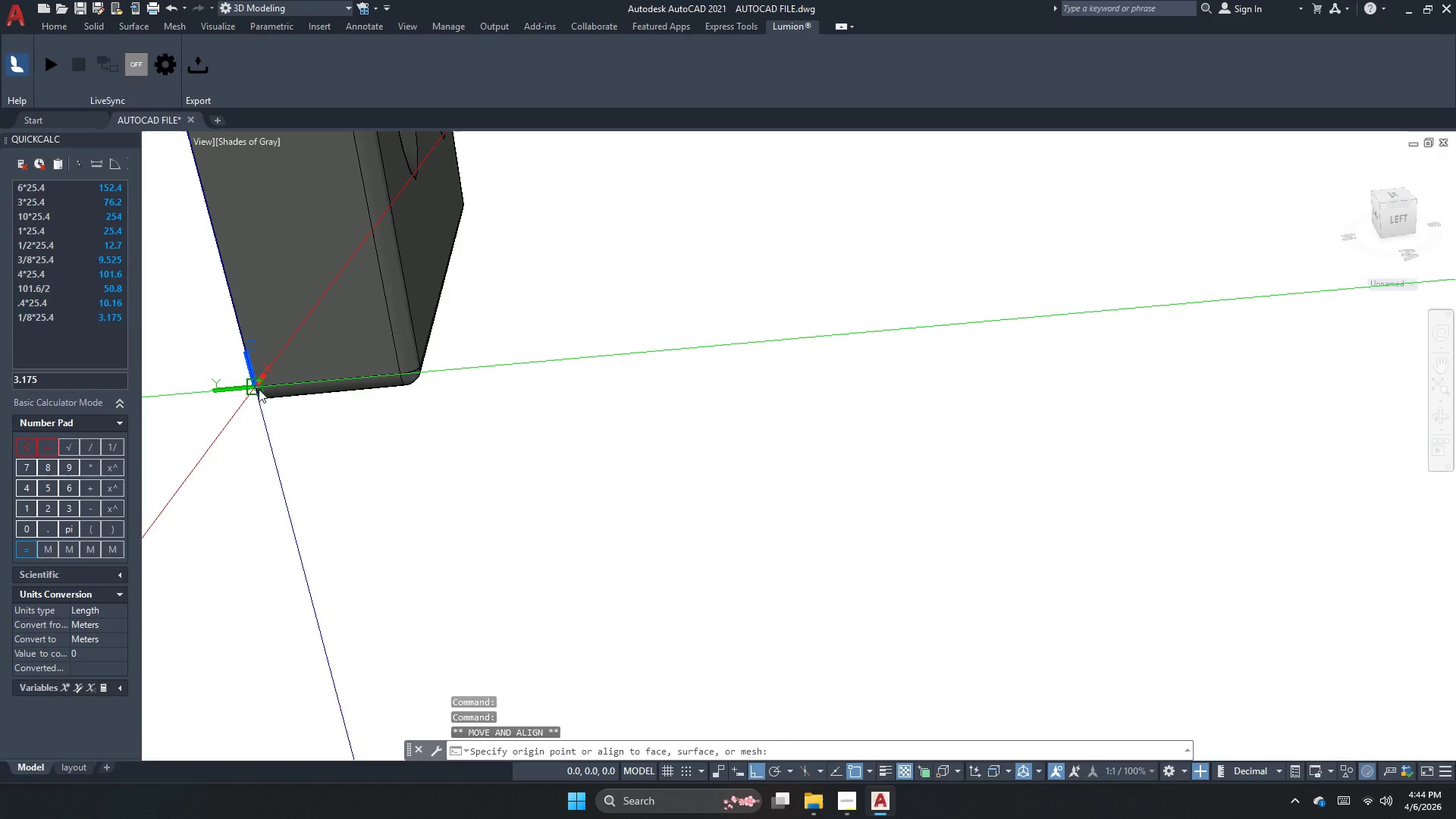 
scroll: coordinate [532, 465], scroll_direction: down, amount: 8.0
 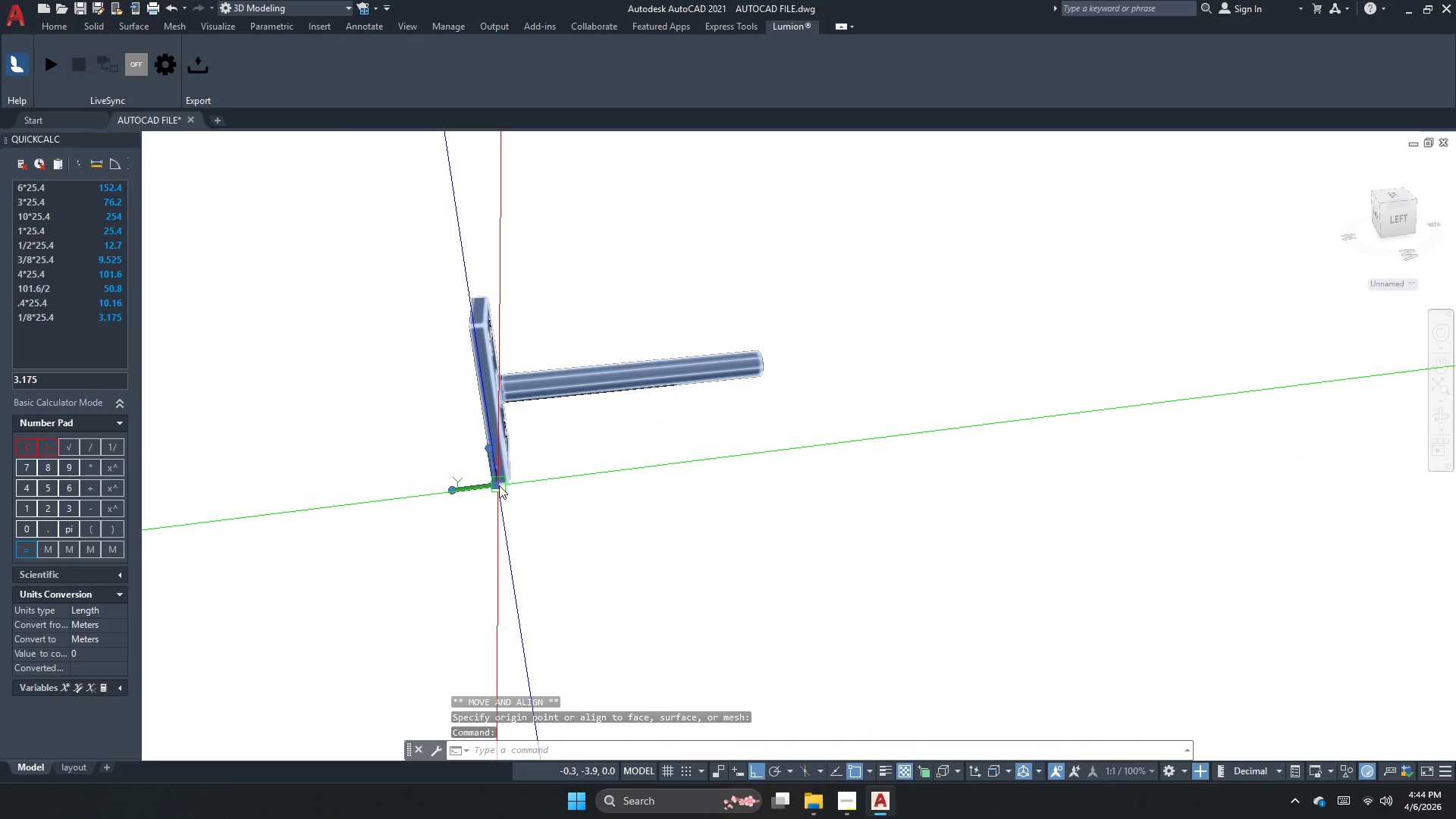 
wait(6.15)
 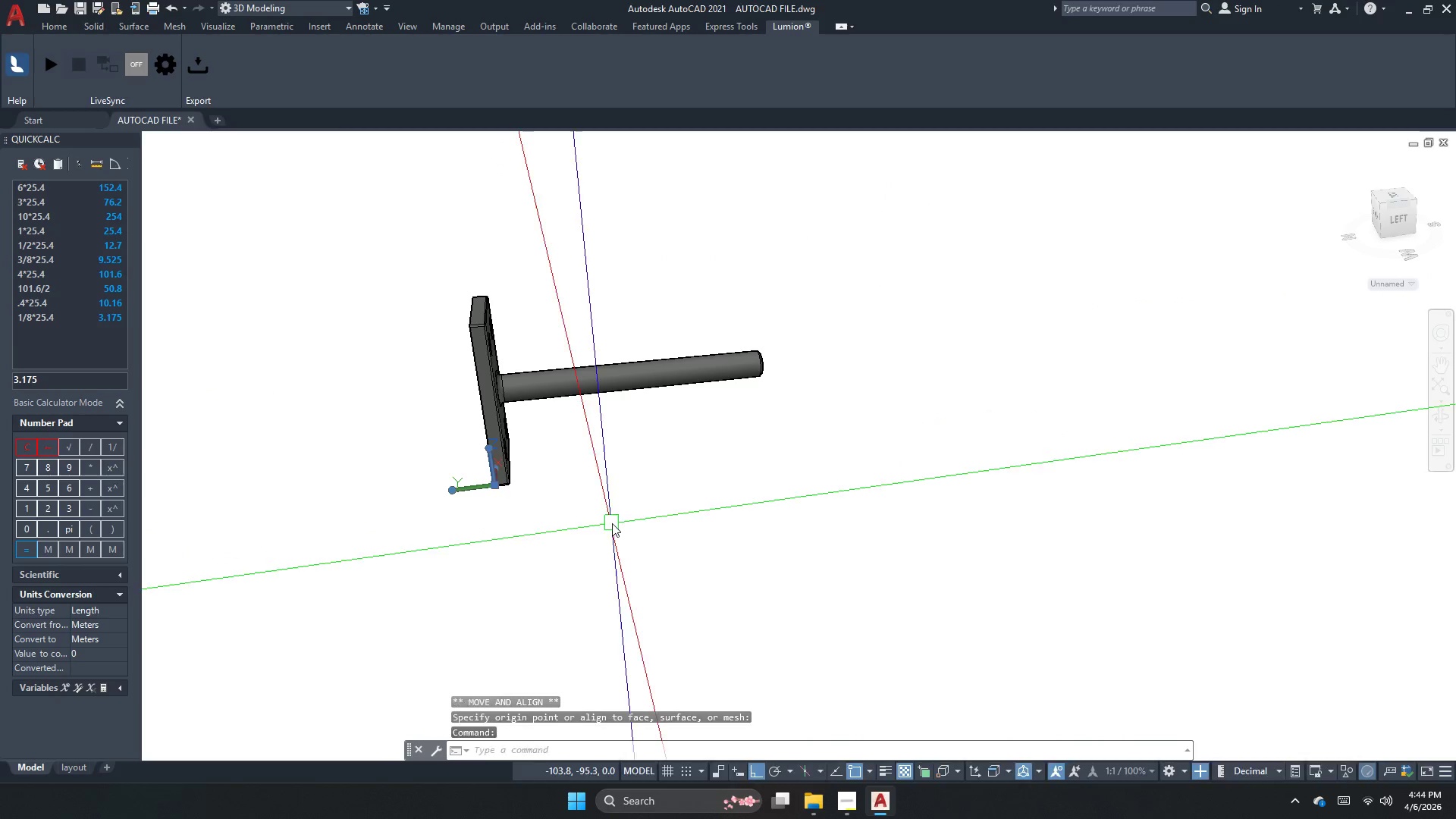 
left_click([496, 485])
 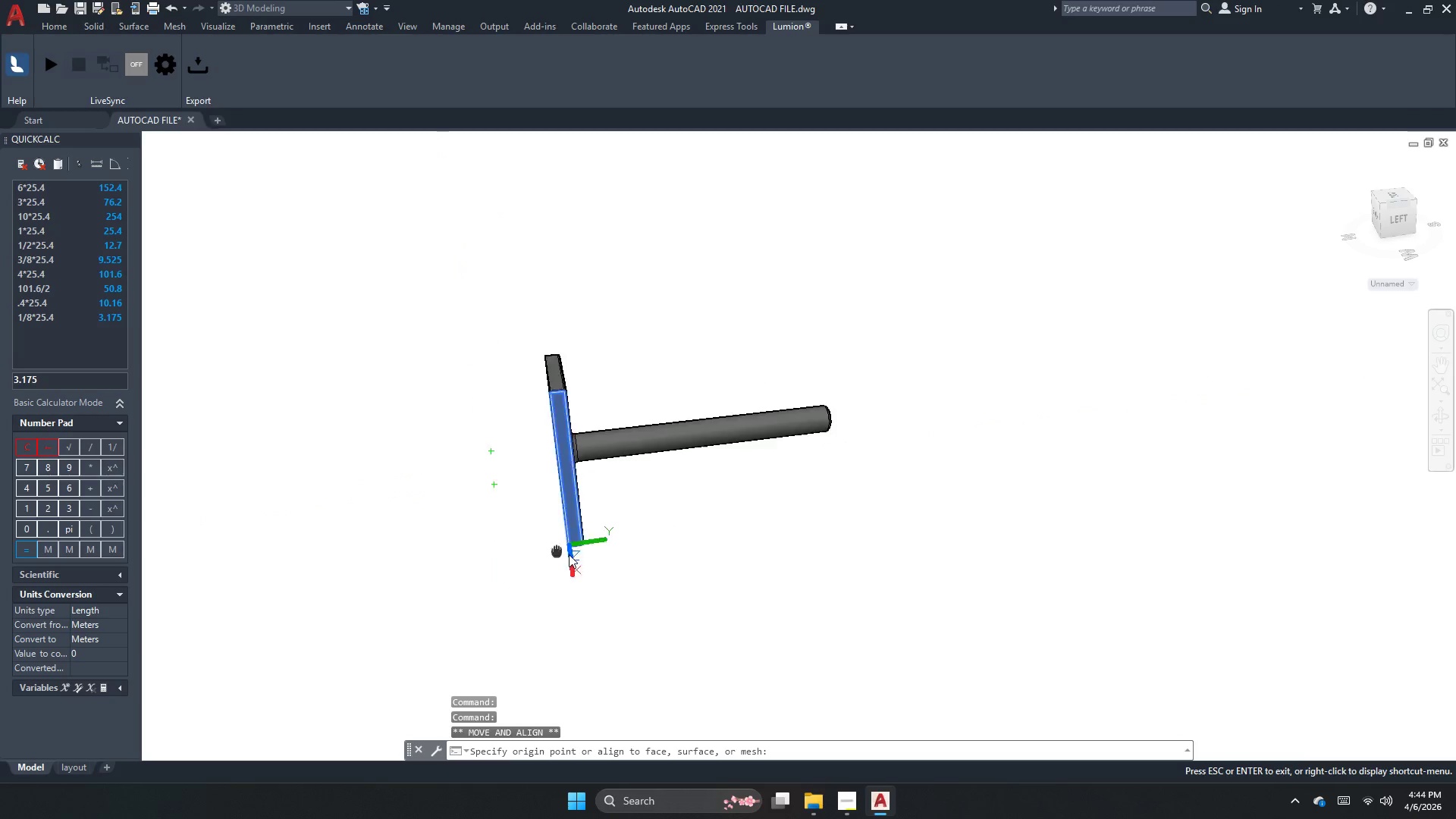 
scroll: coordinate [779, 610], scroll_direction: up, amount: 4.0
 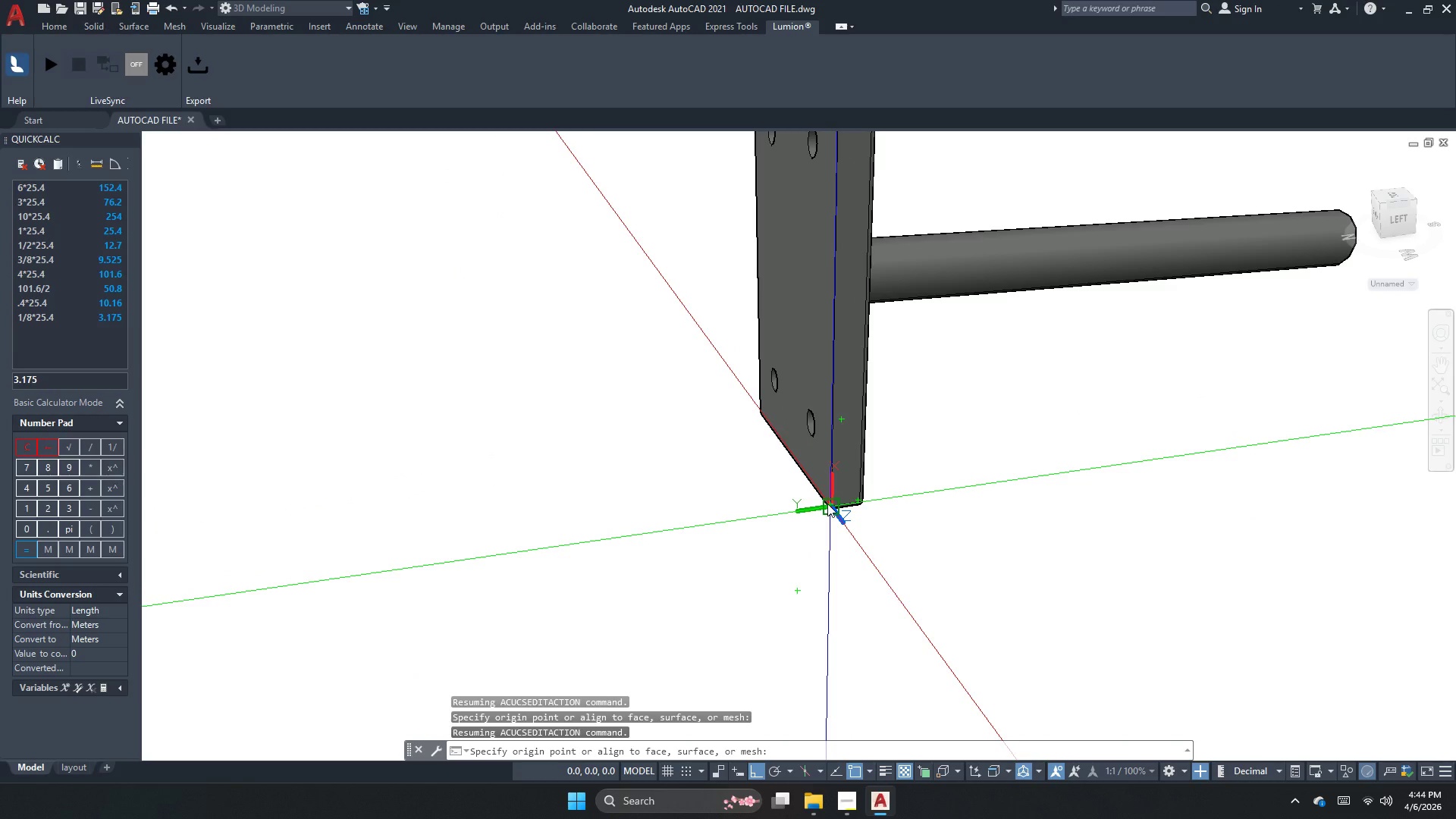 
wait(8.77)
 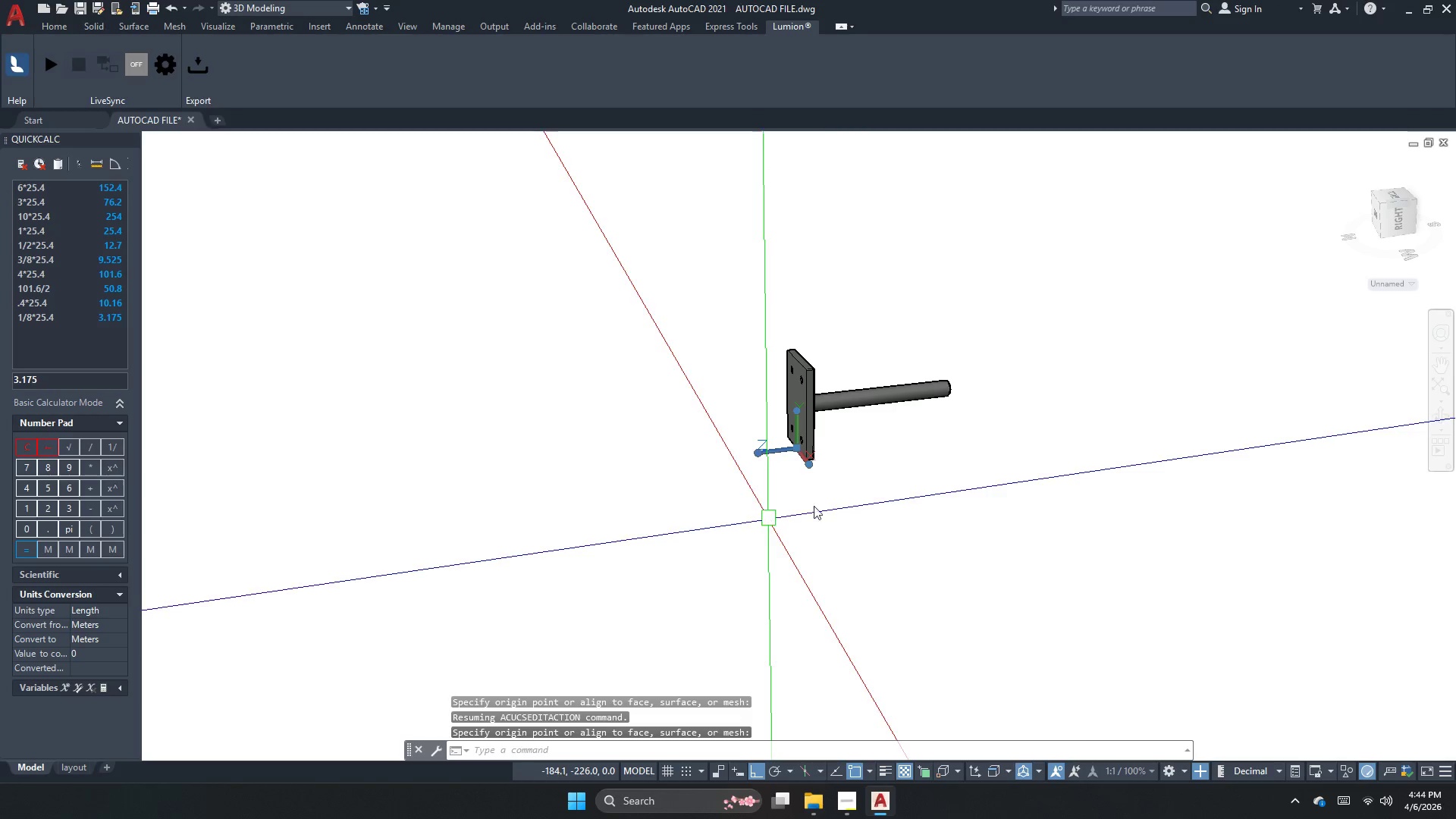 
key(Escape)
 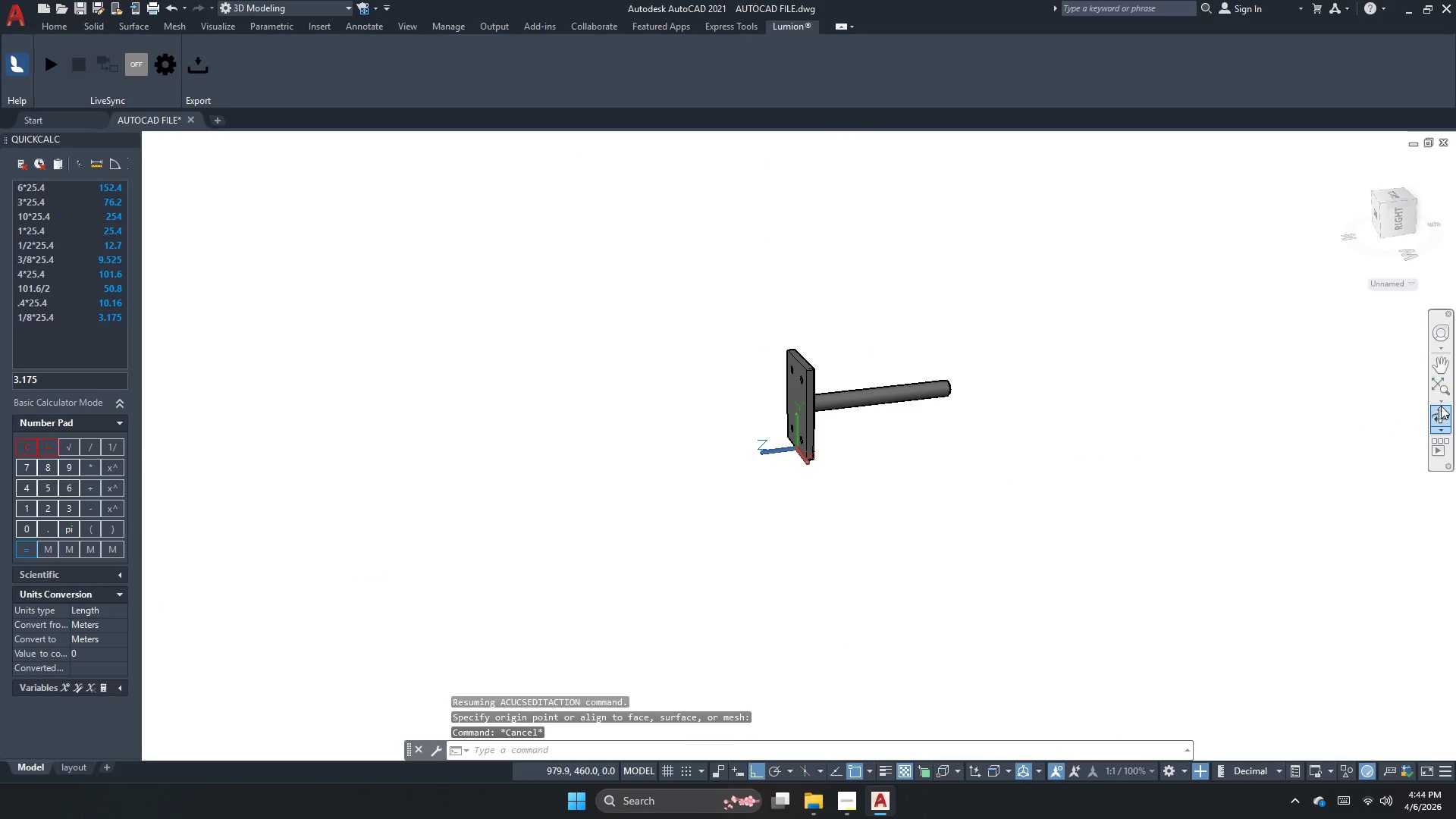 
scroll: coordinate [769, 519], scroll_direction: down, amount: 5.0
 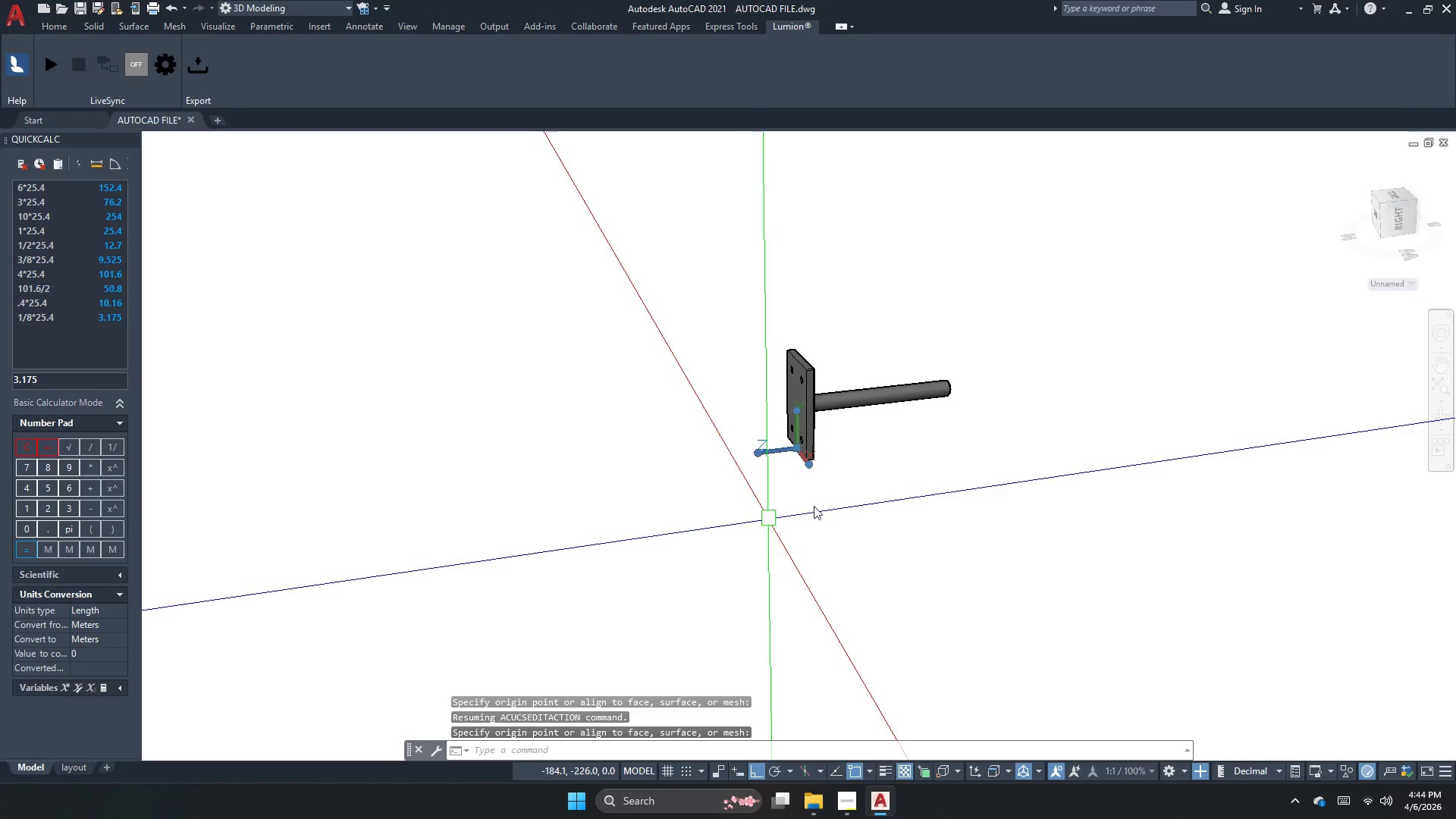 
left_click([1442, 408])
 